 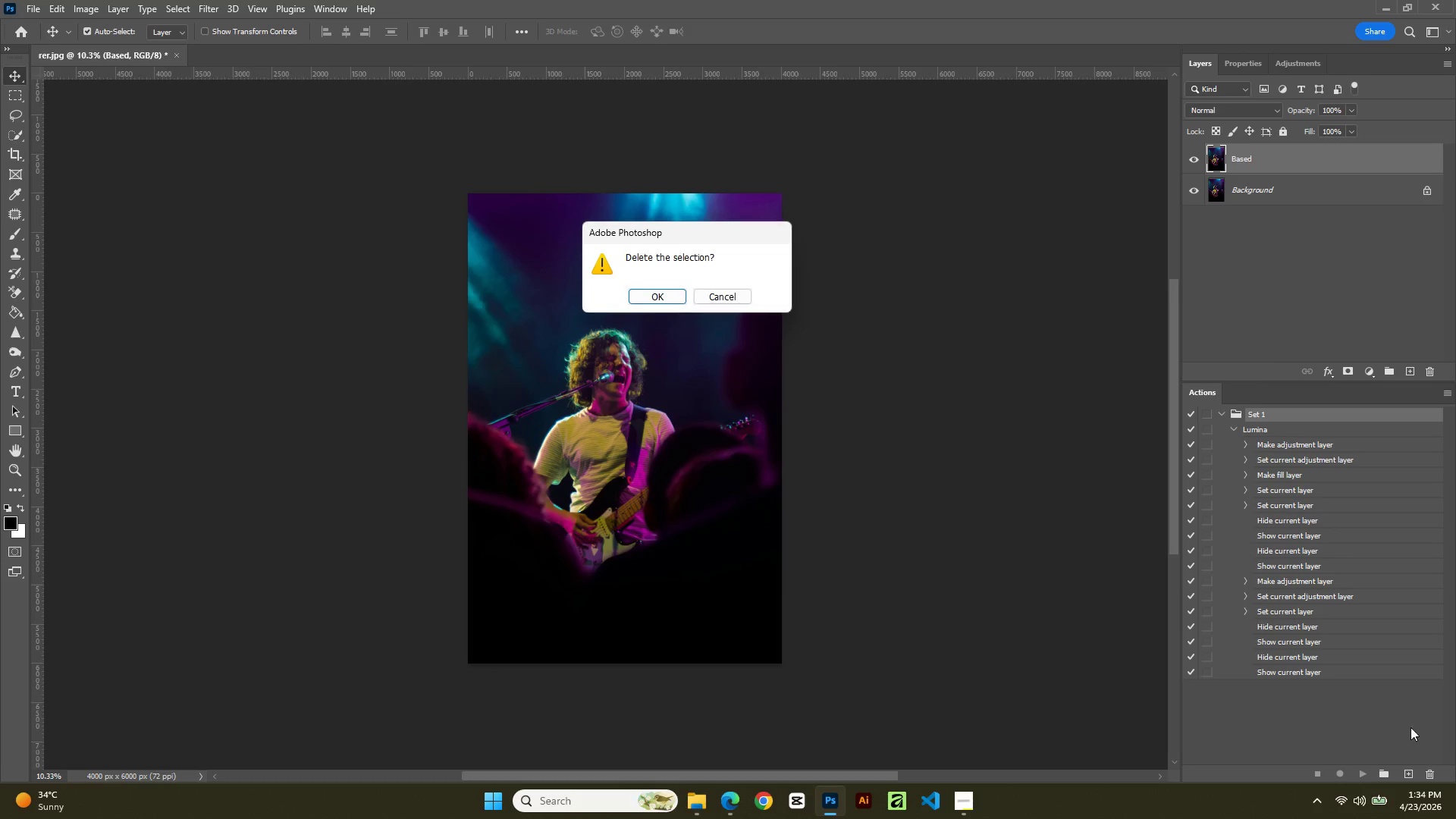 
left_click([664, 302])
 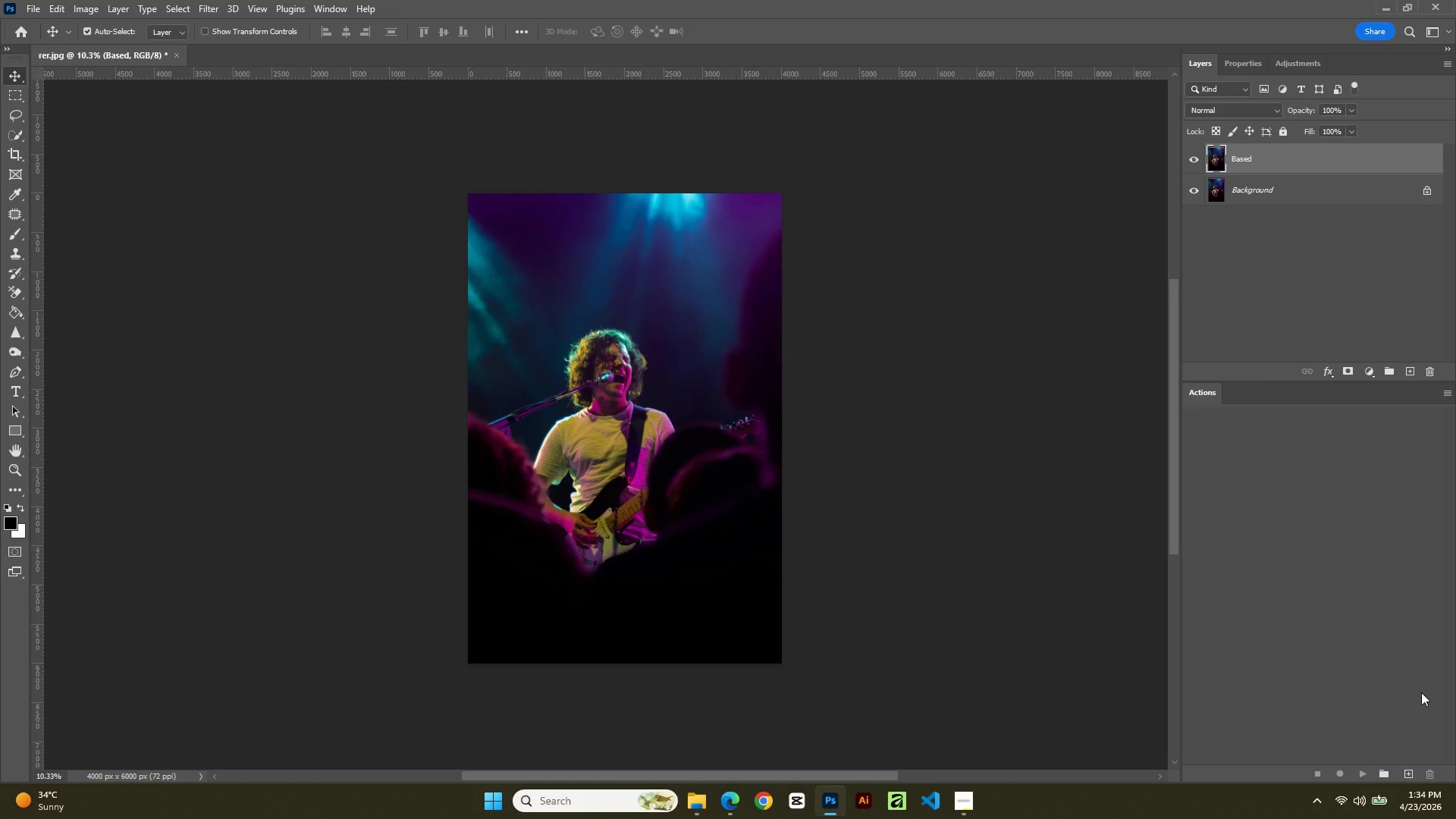 
left_click([1414, 777])
 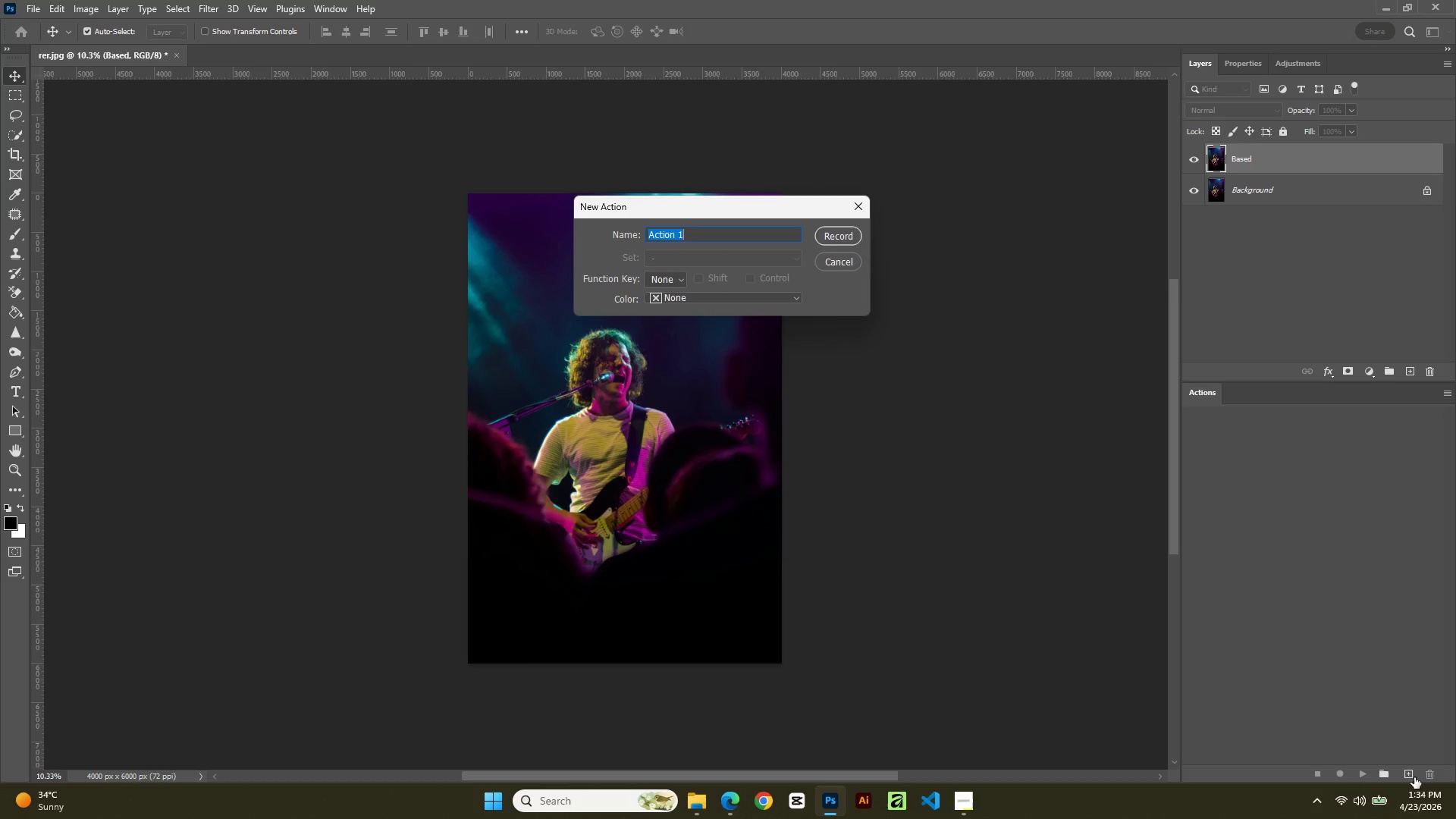 
wait(17.19)
 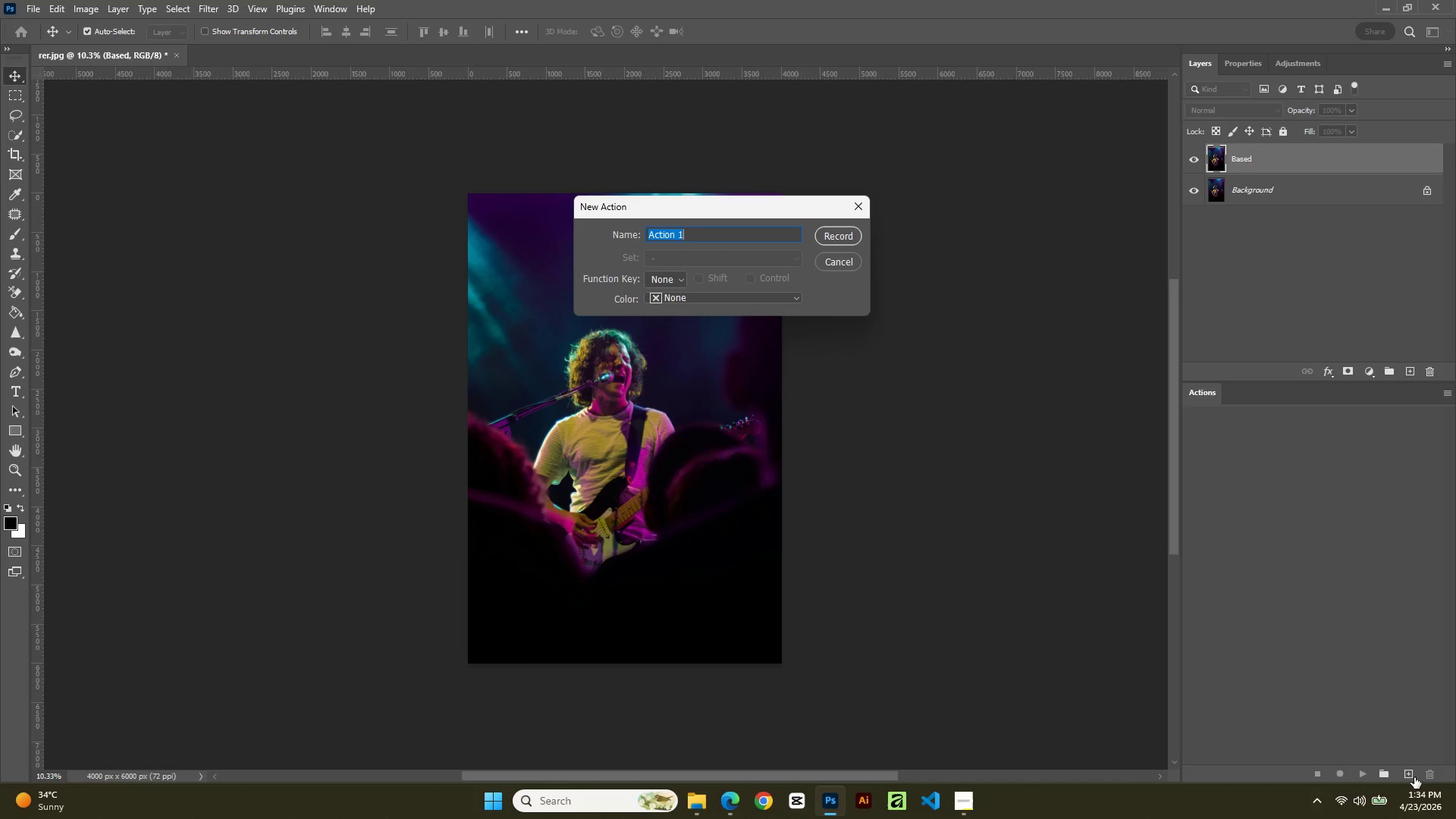 
type(New Pulse Action)
 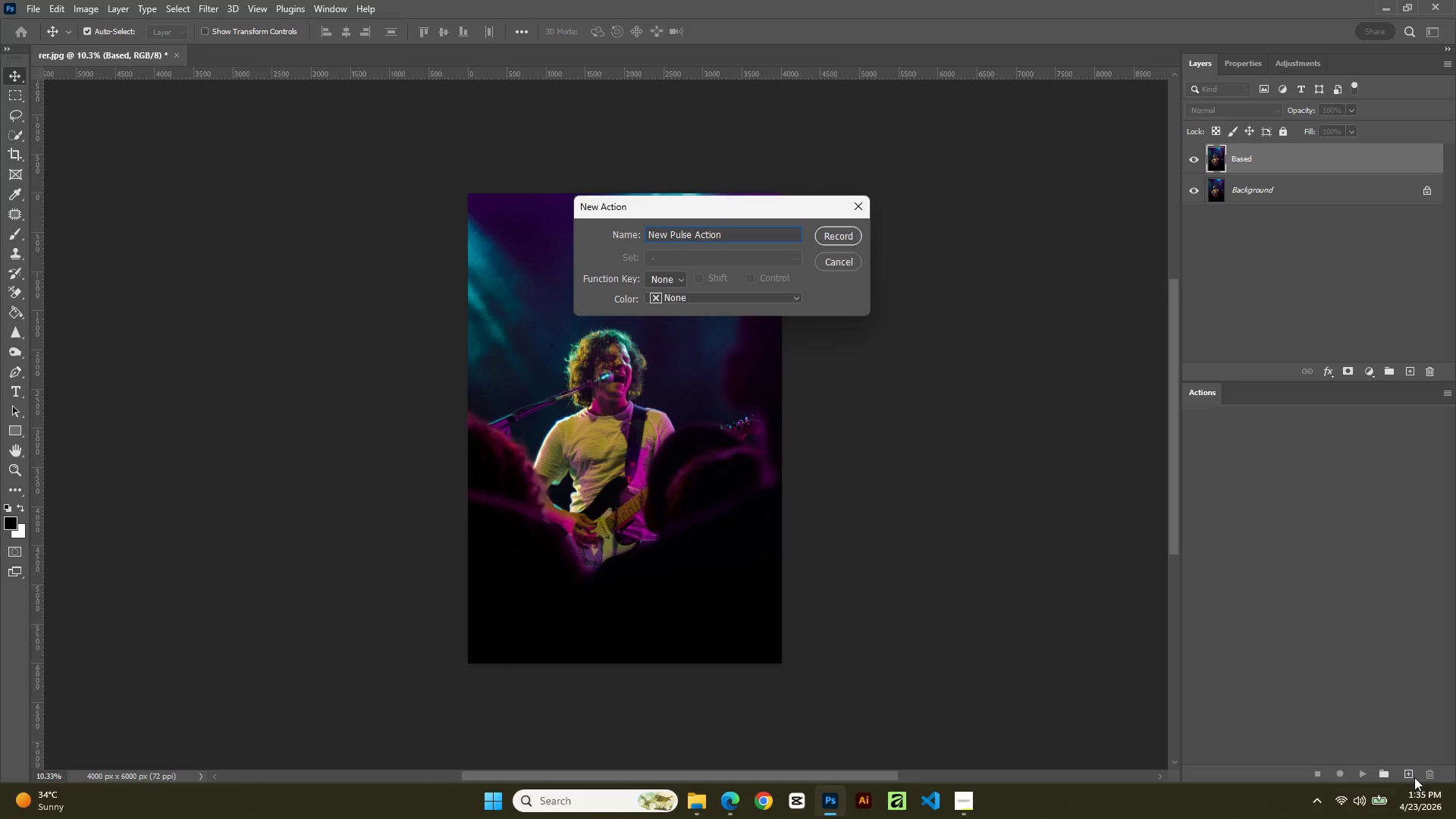 
wait(8.01)
 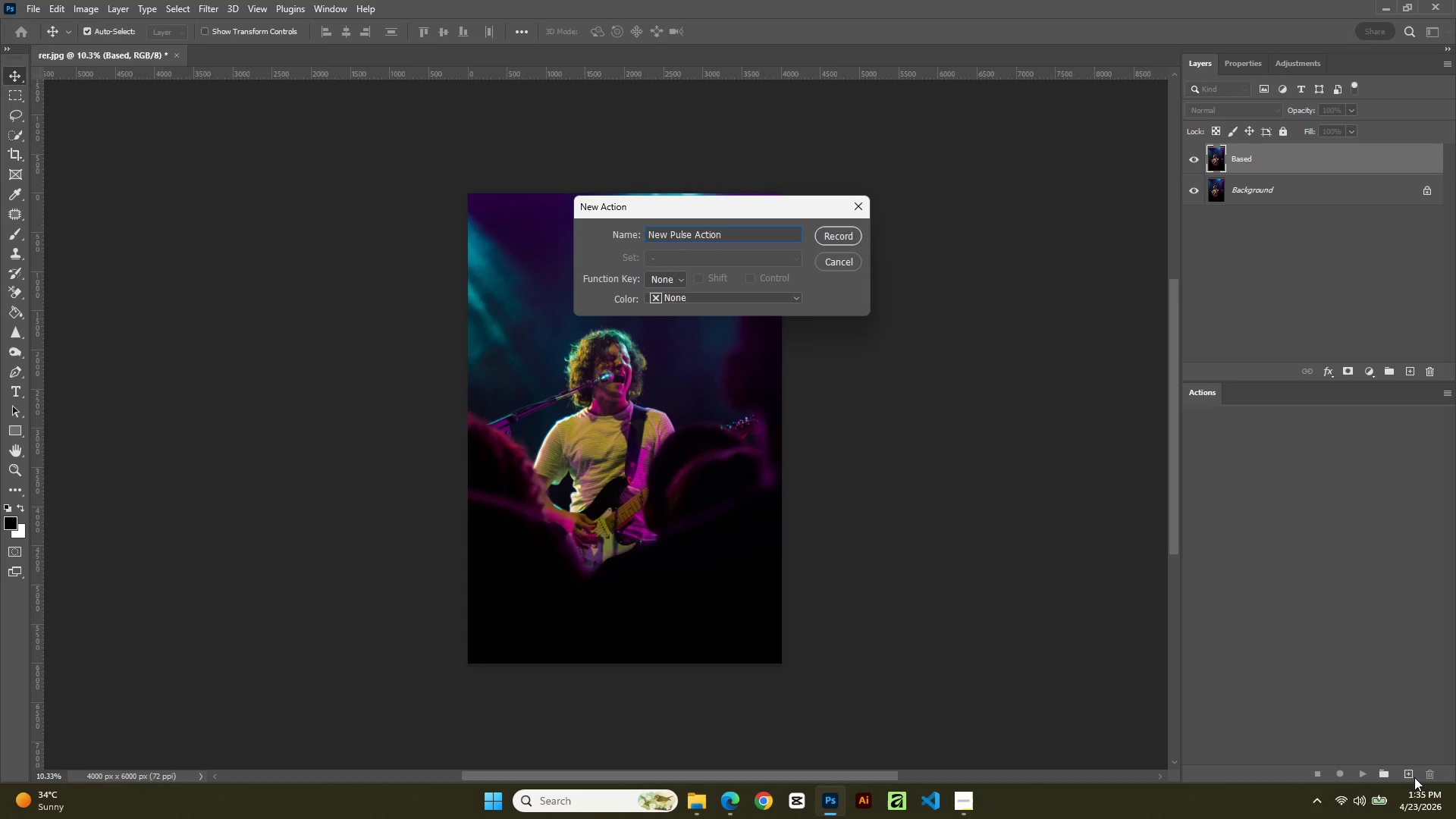 
left_click([843, 237])
 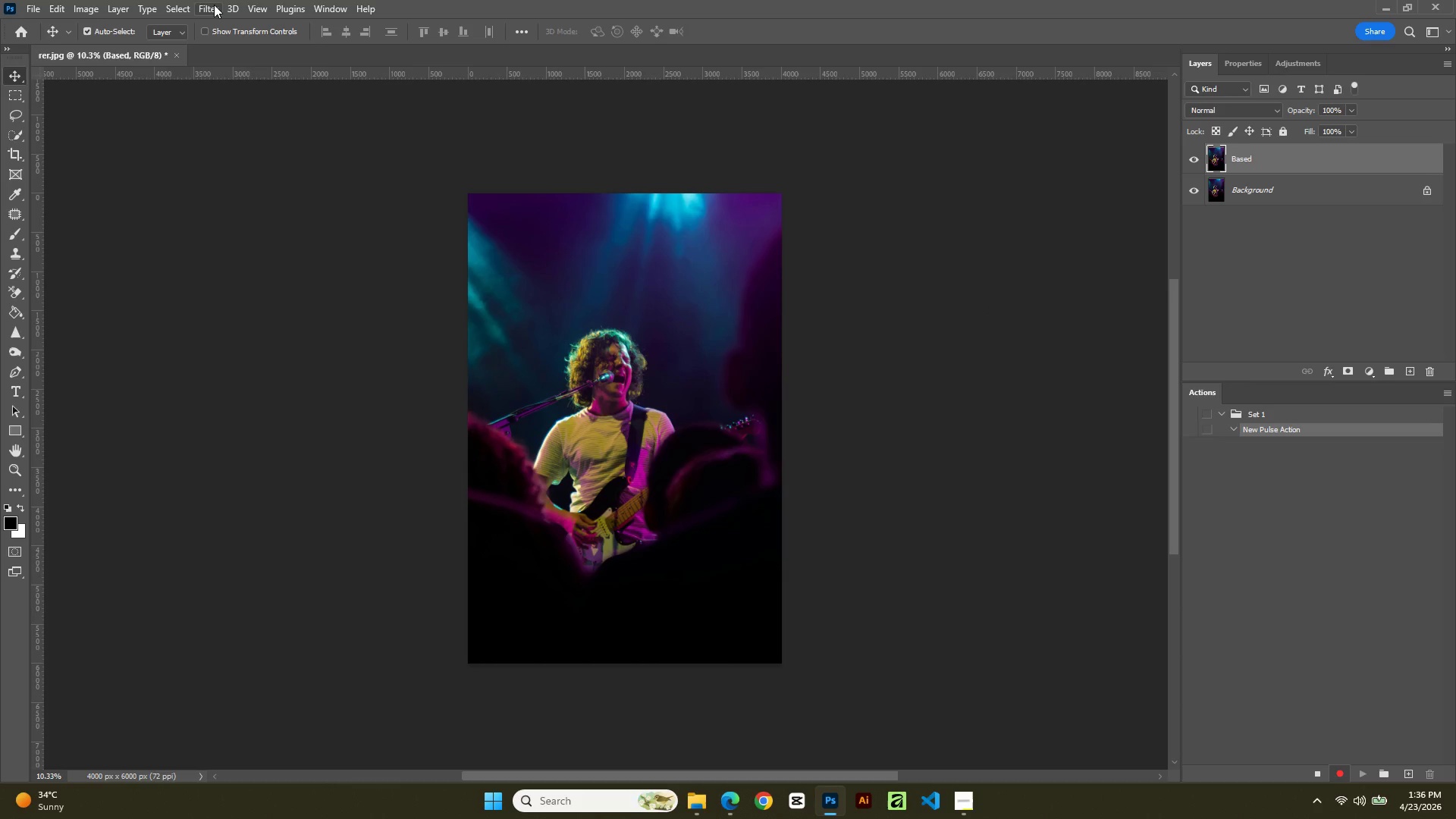 
wait(51.17)
 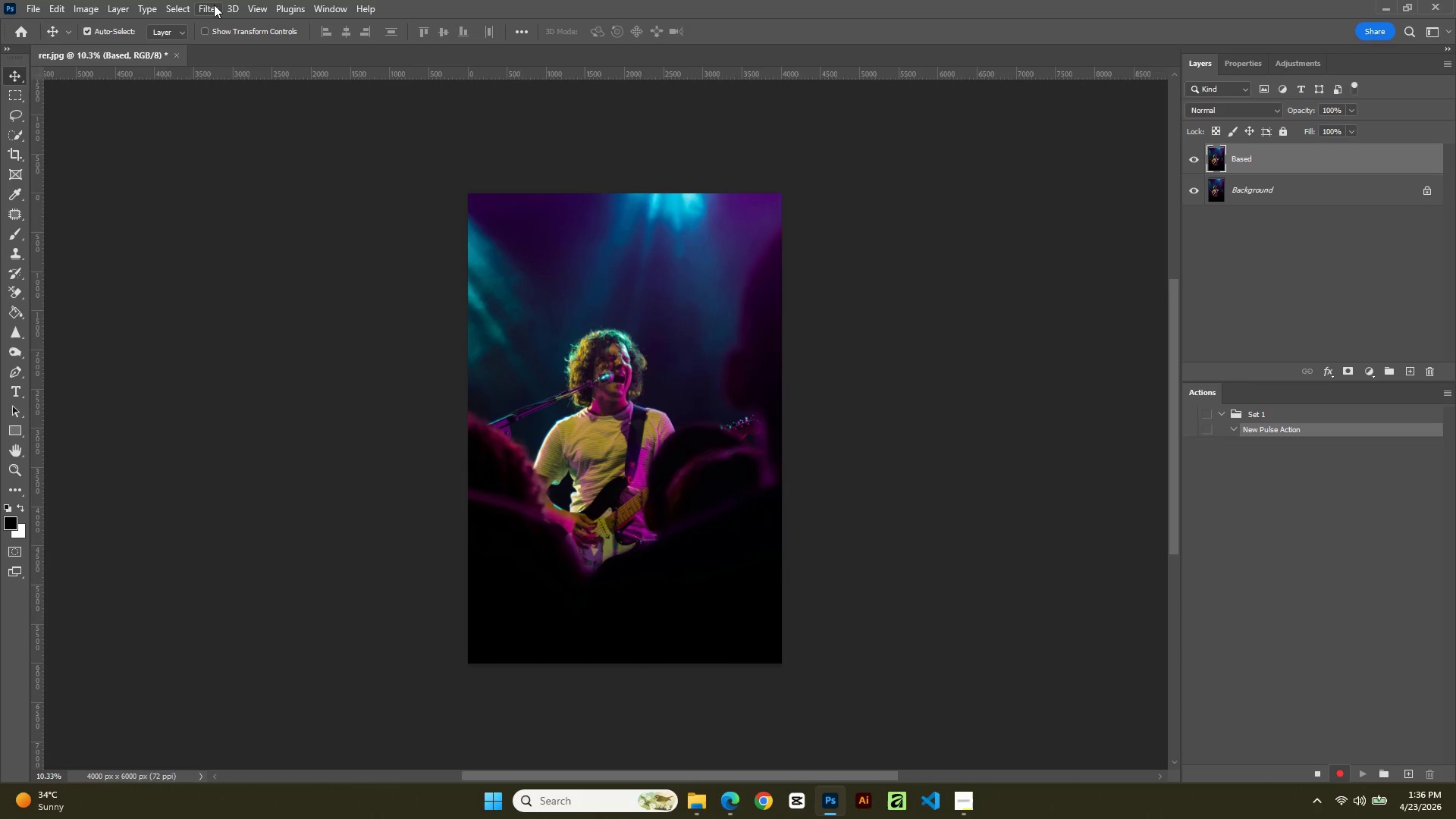 
left_click([286, 242])
 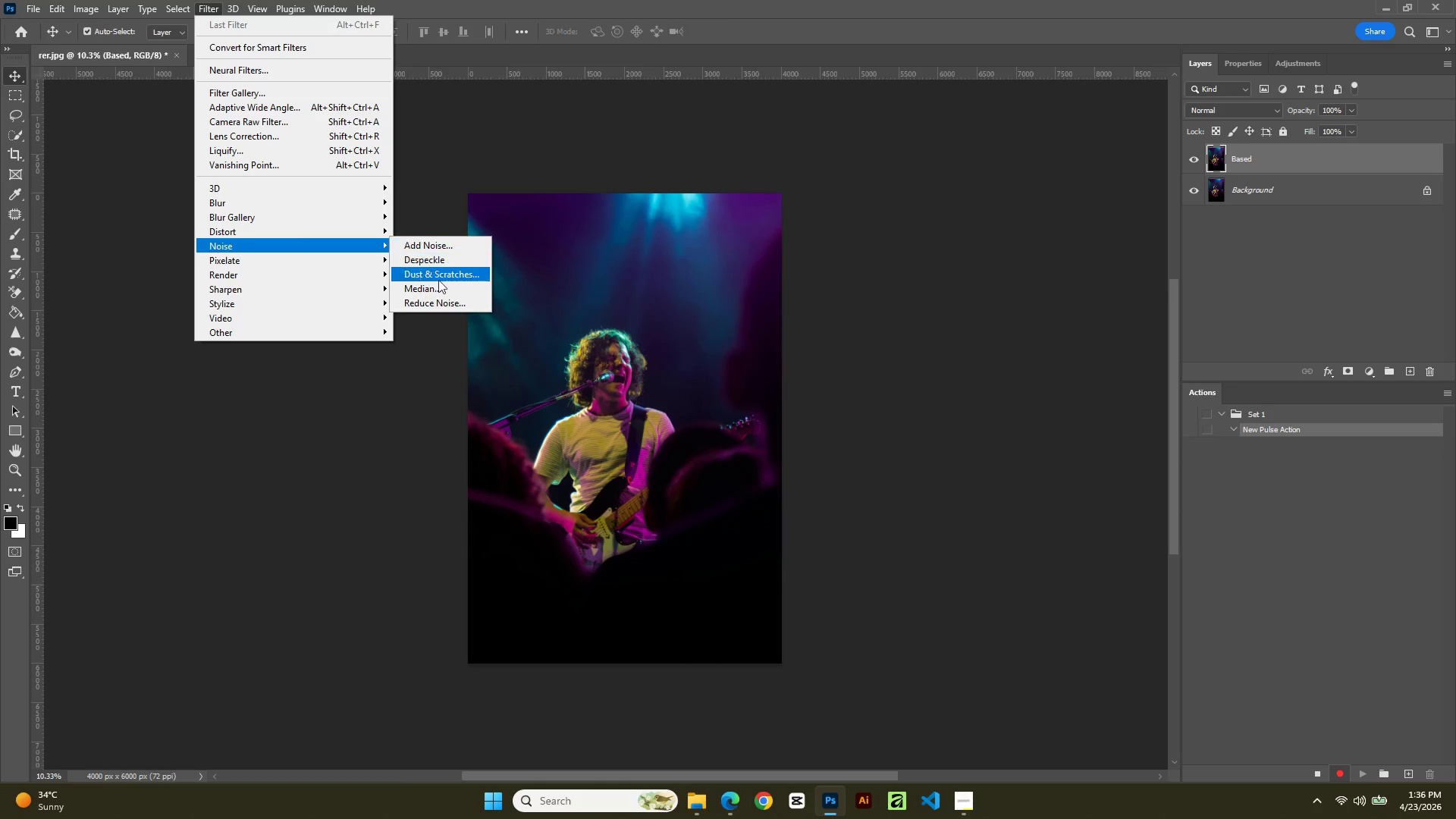 
left_click([441, 300])
 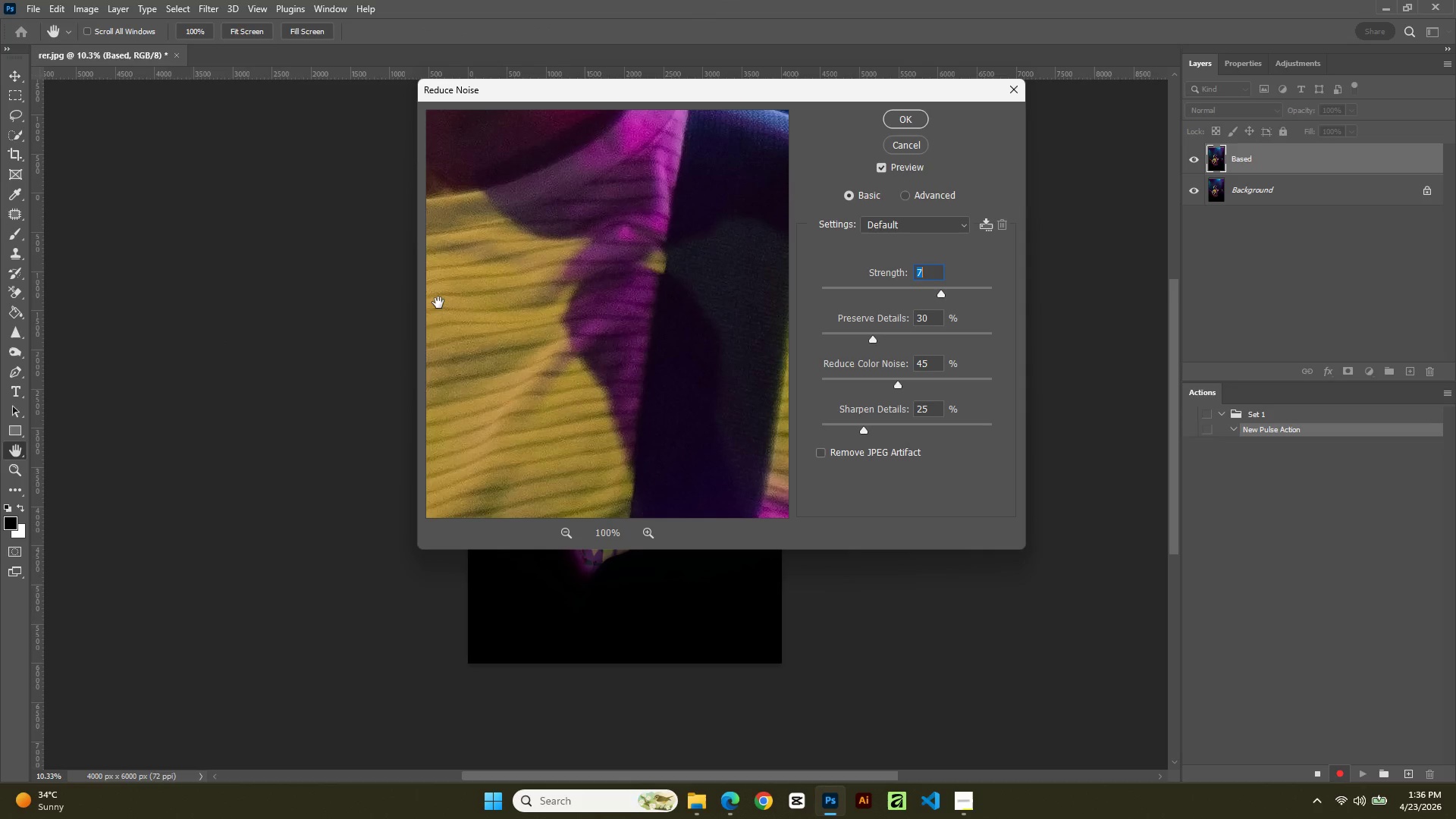 
key(Numpad6)
 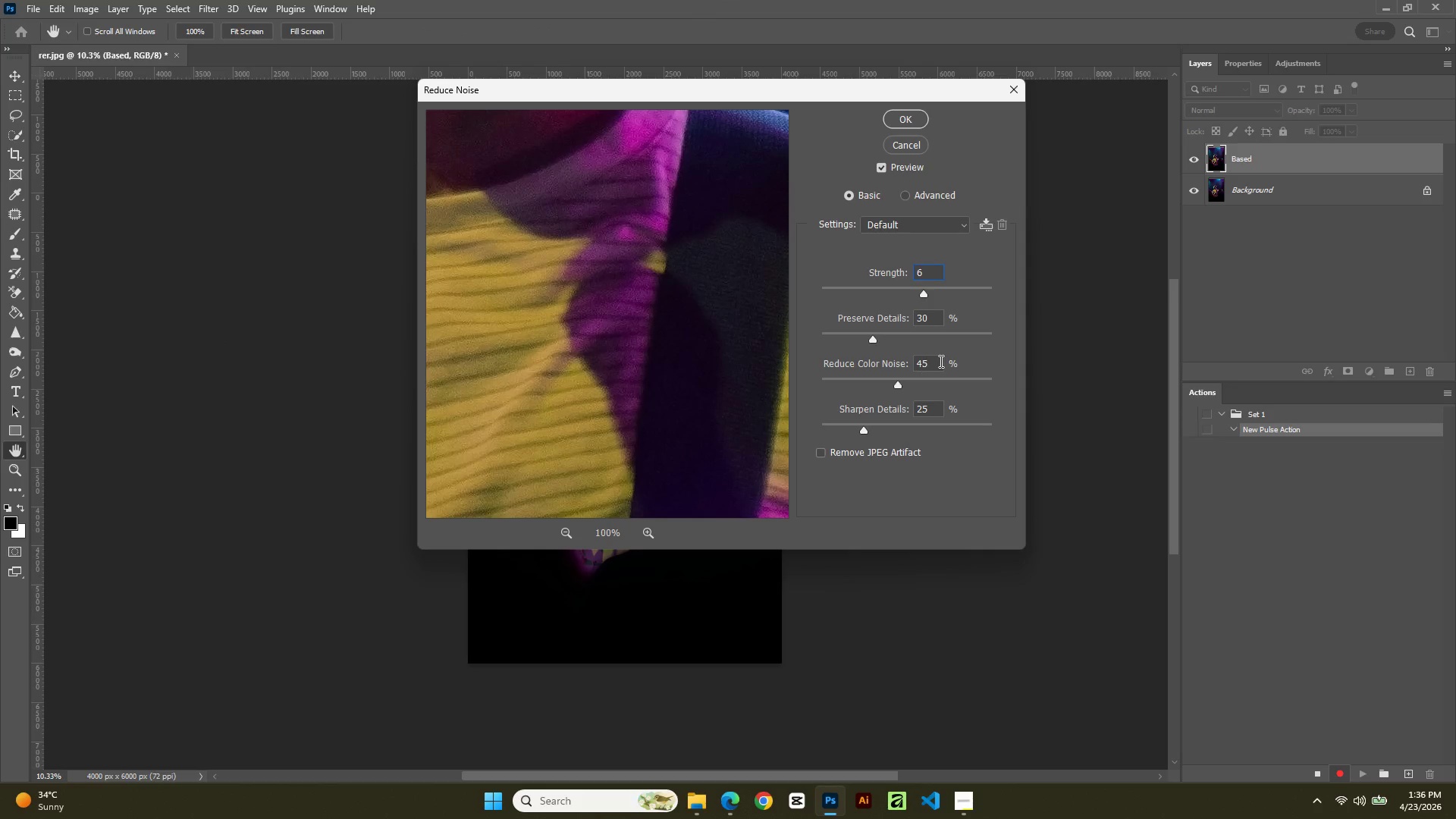 
left_click_drag(start_coordinate=[941, 323], to_coordinate=[912, 323])
 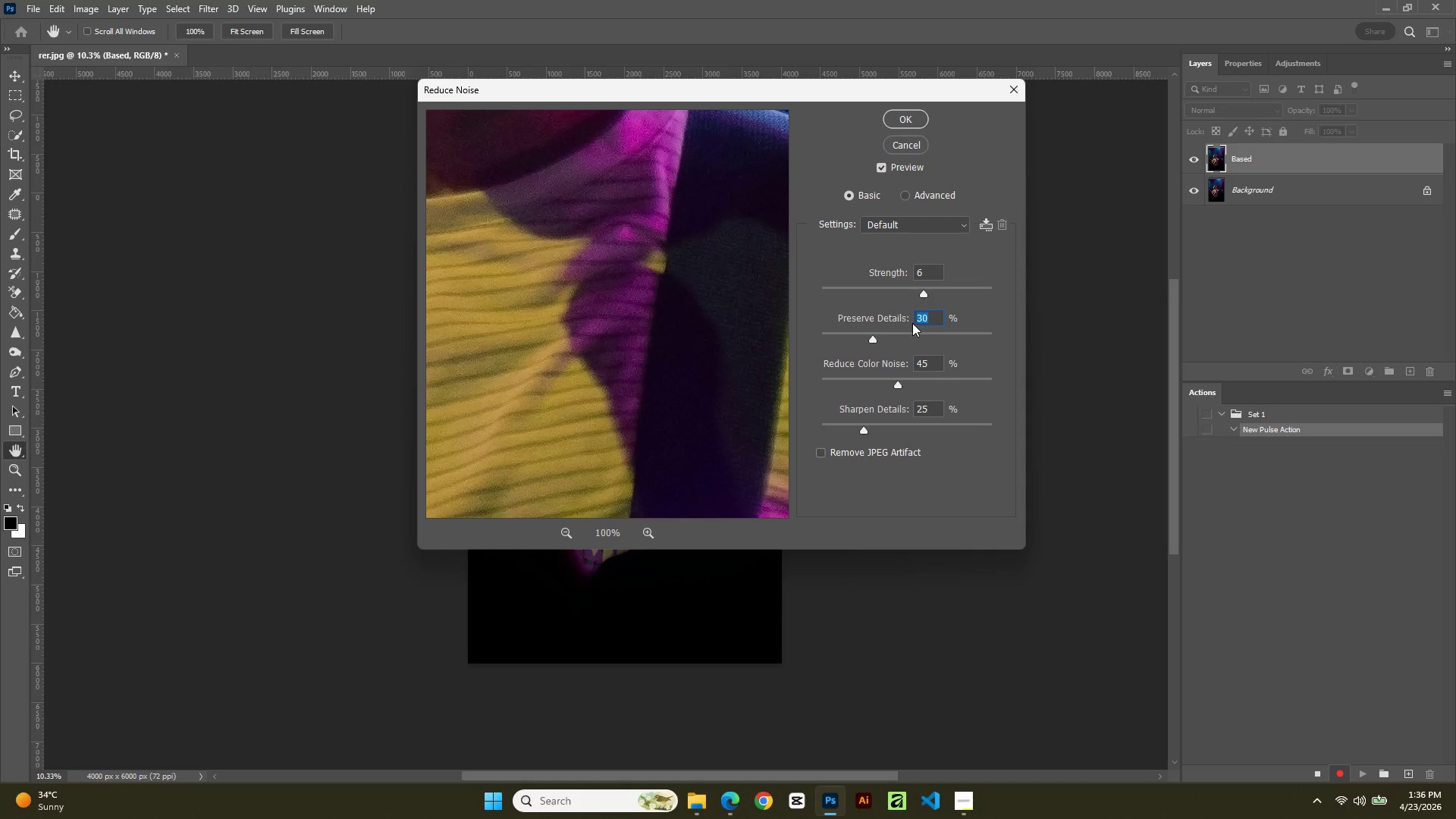 
key(Numpad4)
 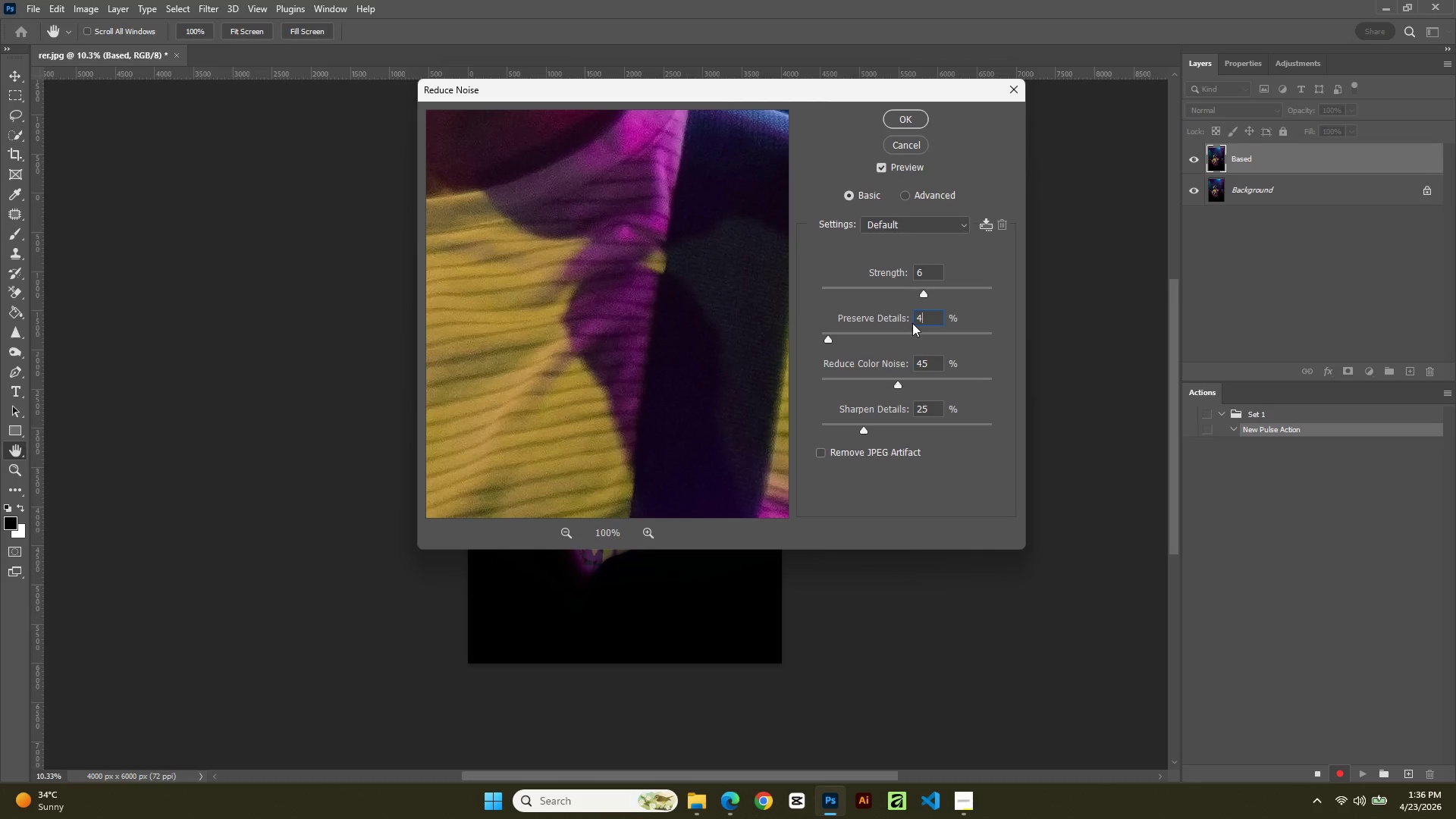 
key(Numpad0)
 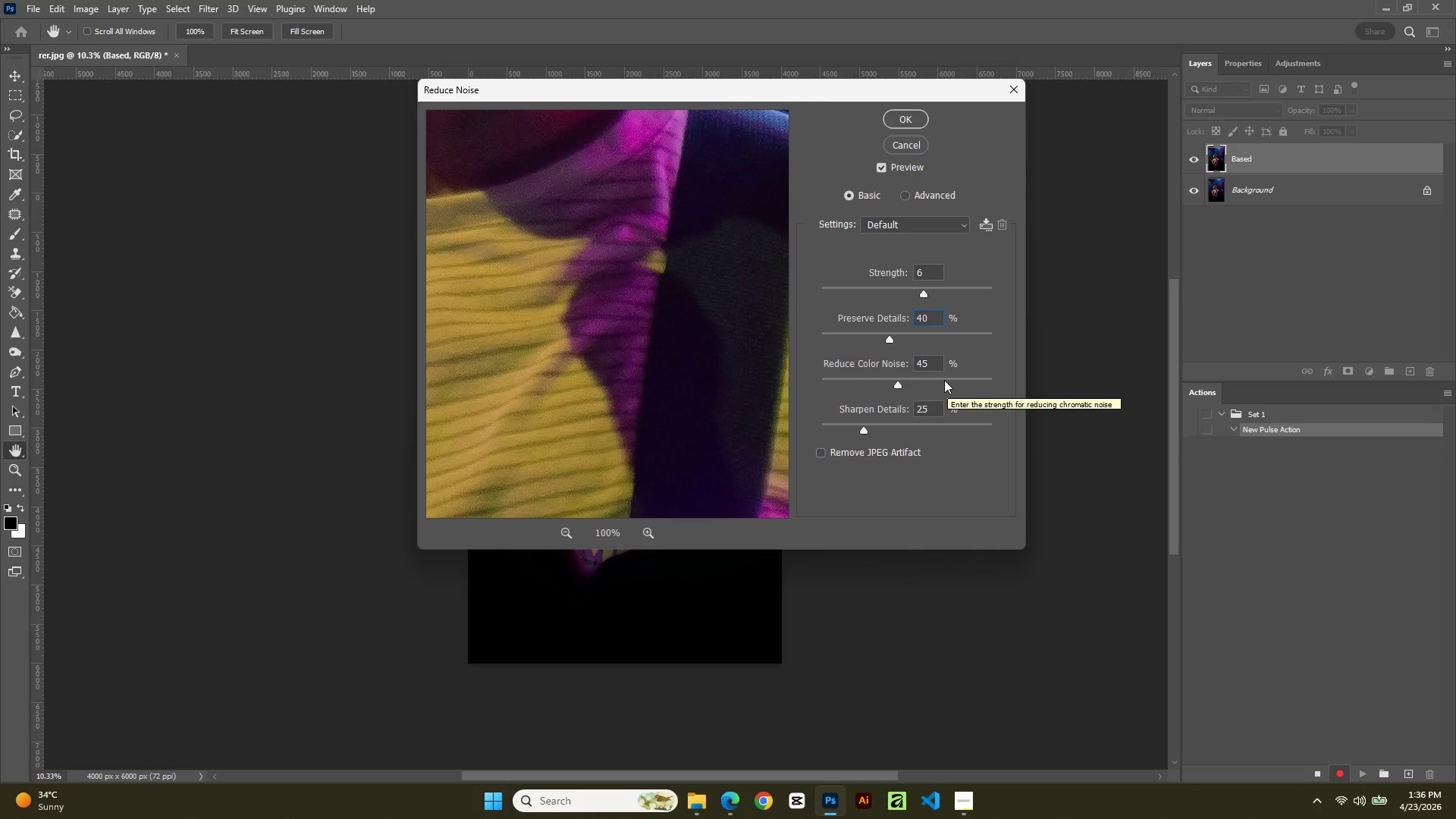 
left_click_drag(start_coordinate=[936, 362], to_coordinate=[891, 362])
 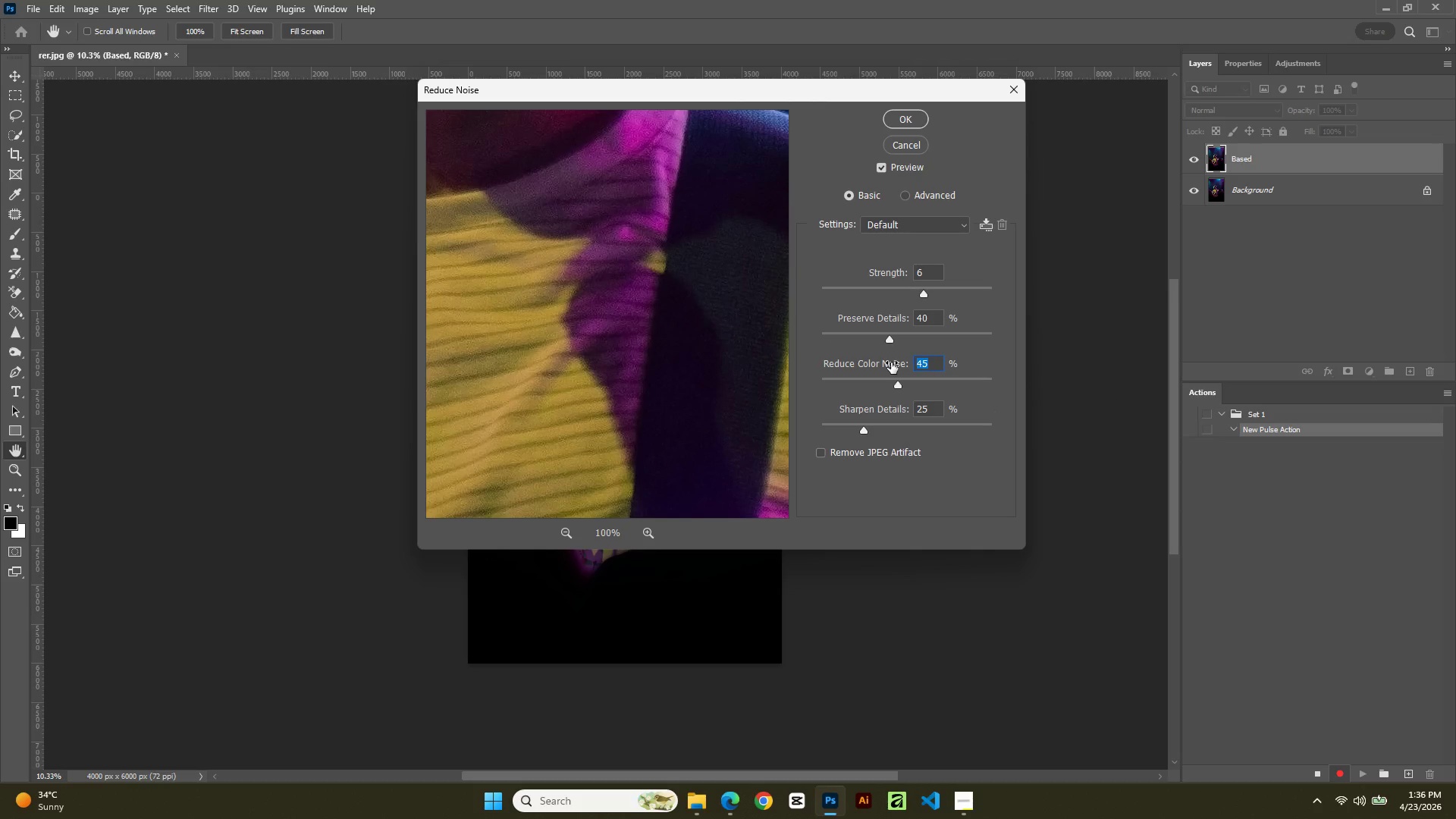 
key(Numpad6)
 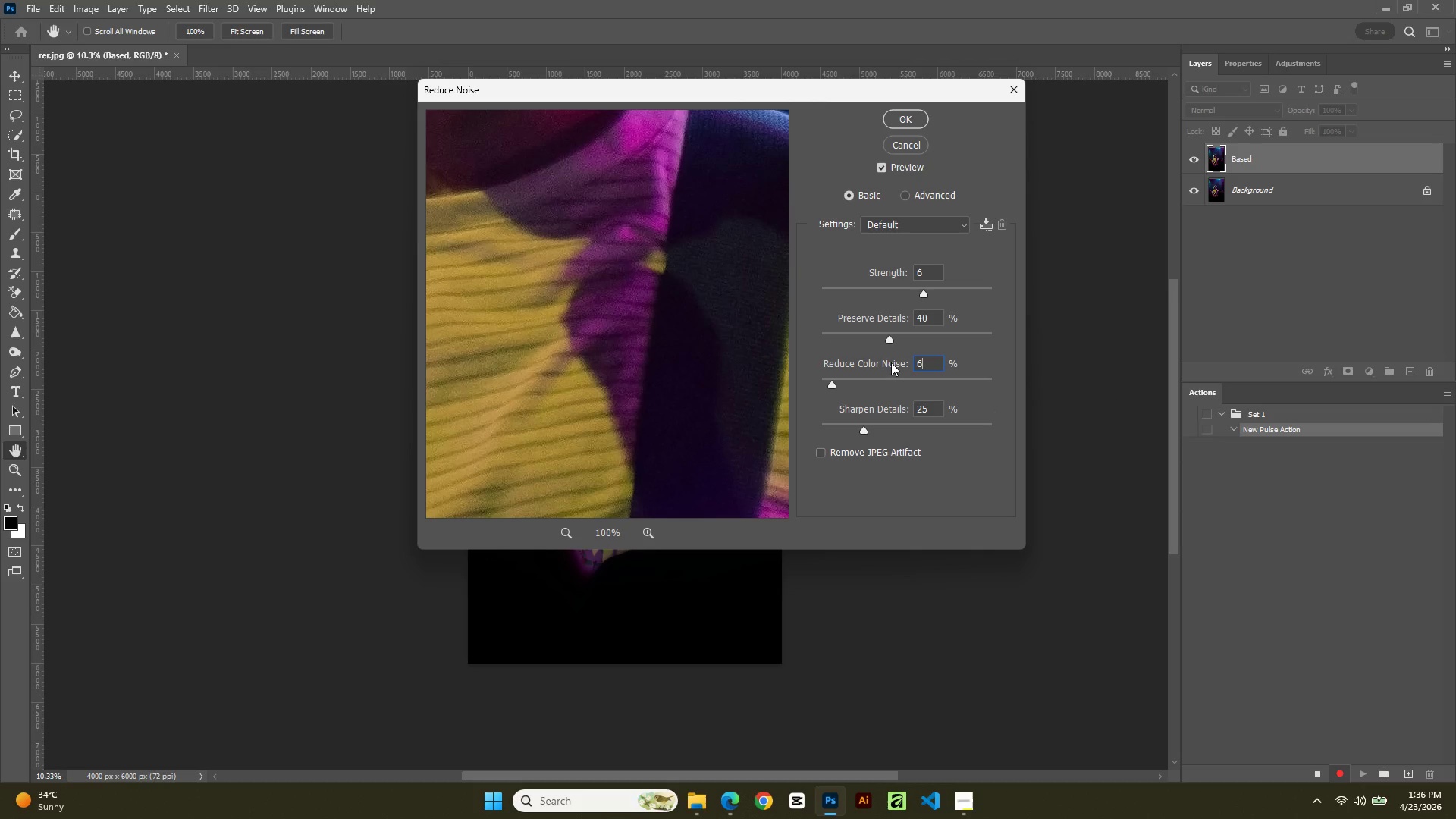 
key(Numpad0)
 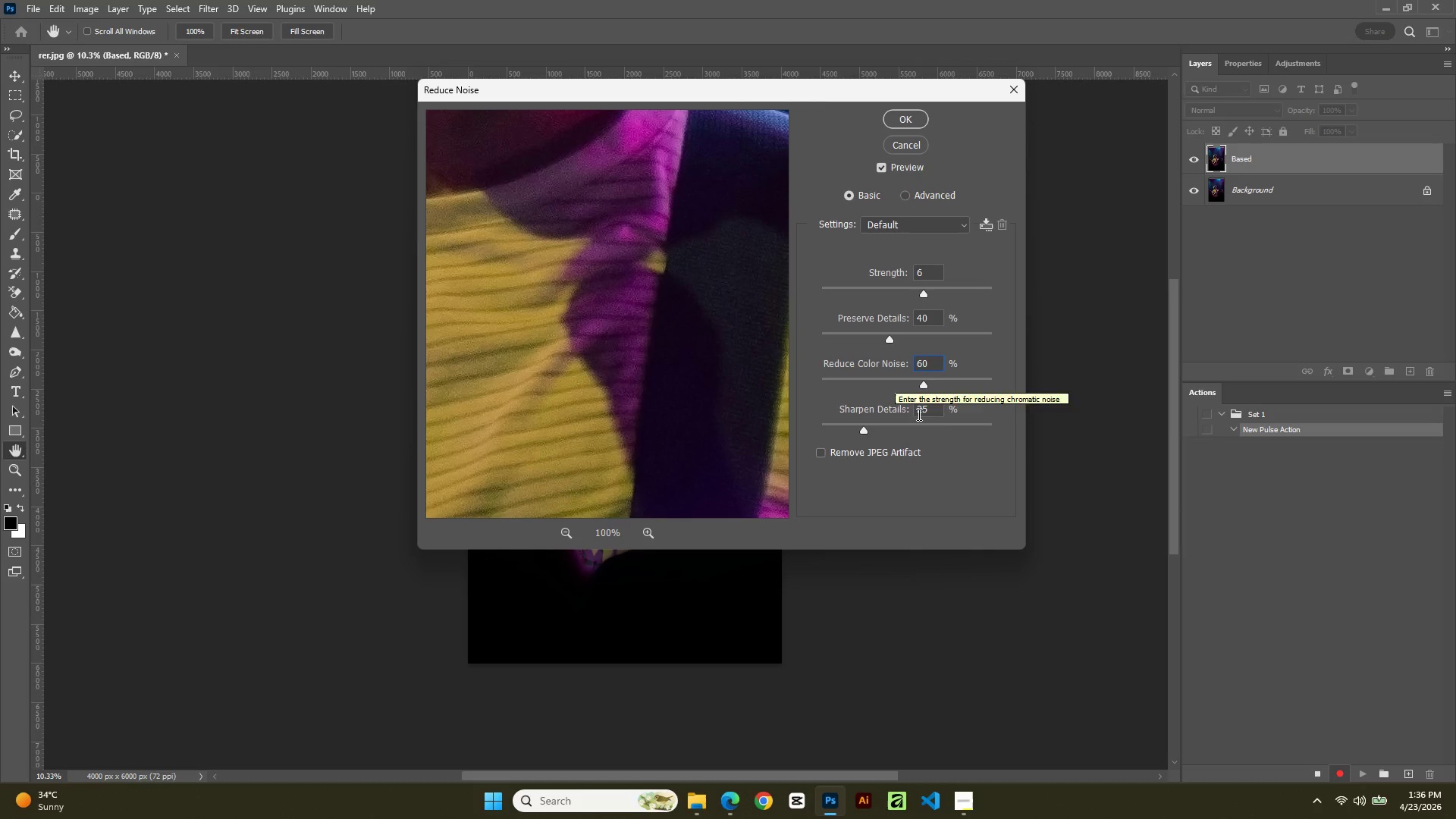 
left_click_drag(start_coordinate=[937, 402], to_coordinate=[905, 404])
 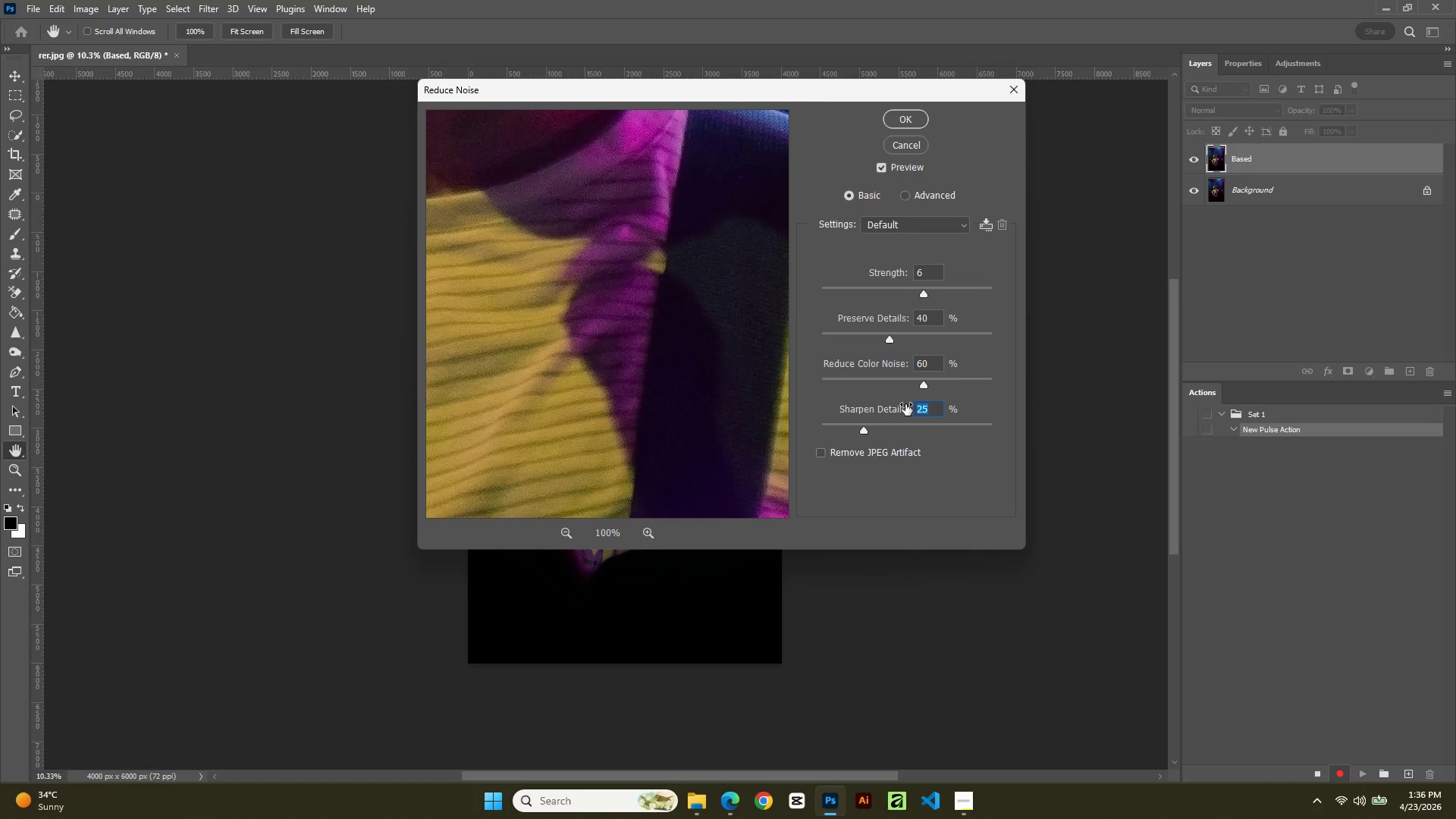 
key(Numpad1)
 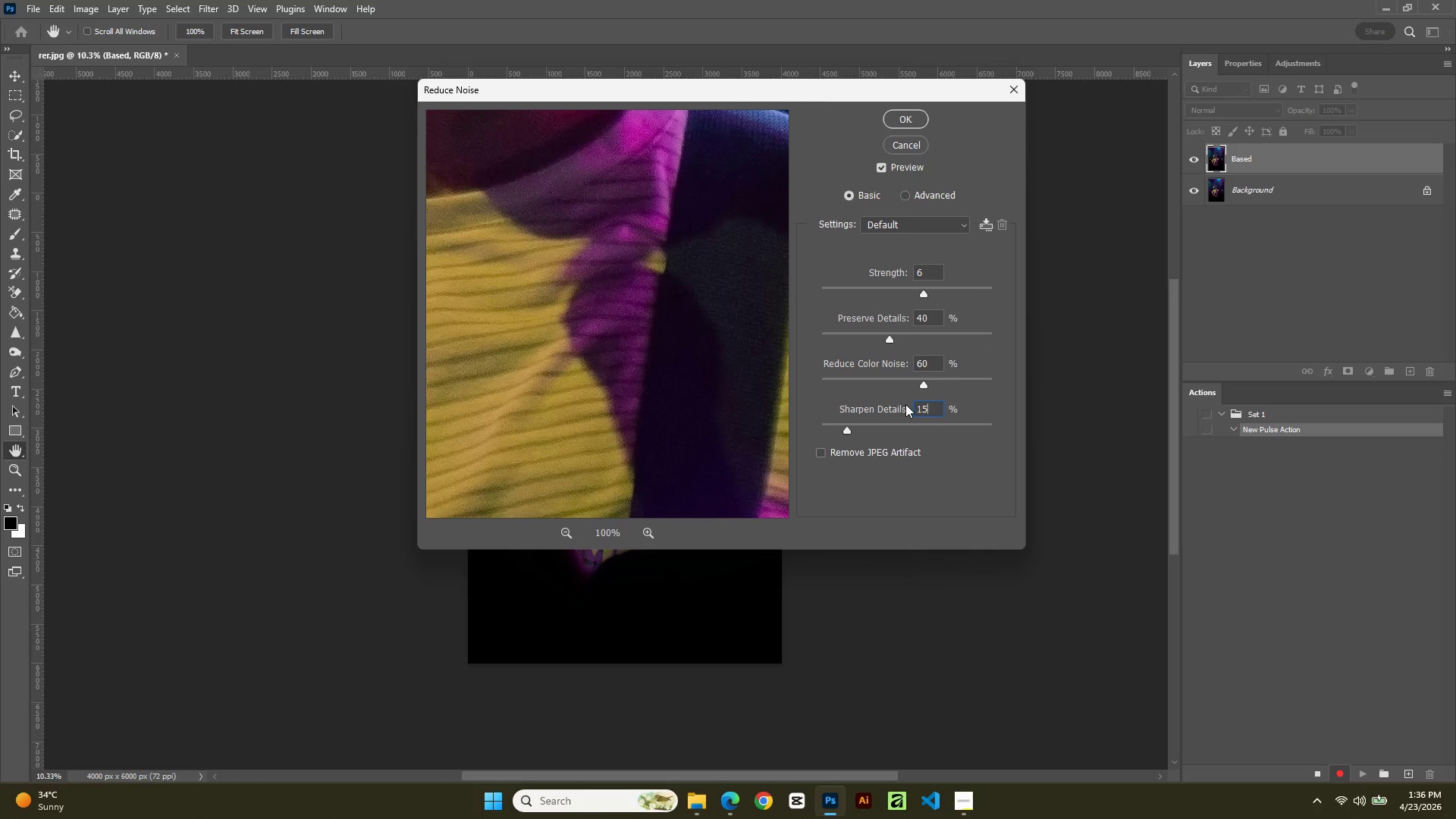 
key(Numpad5)
 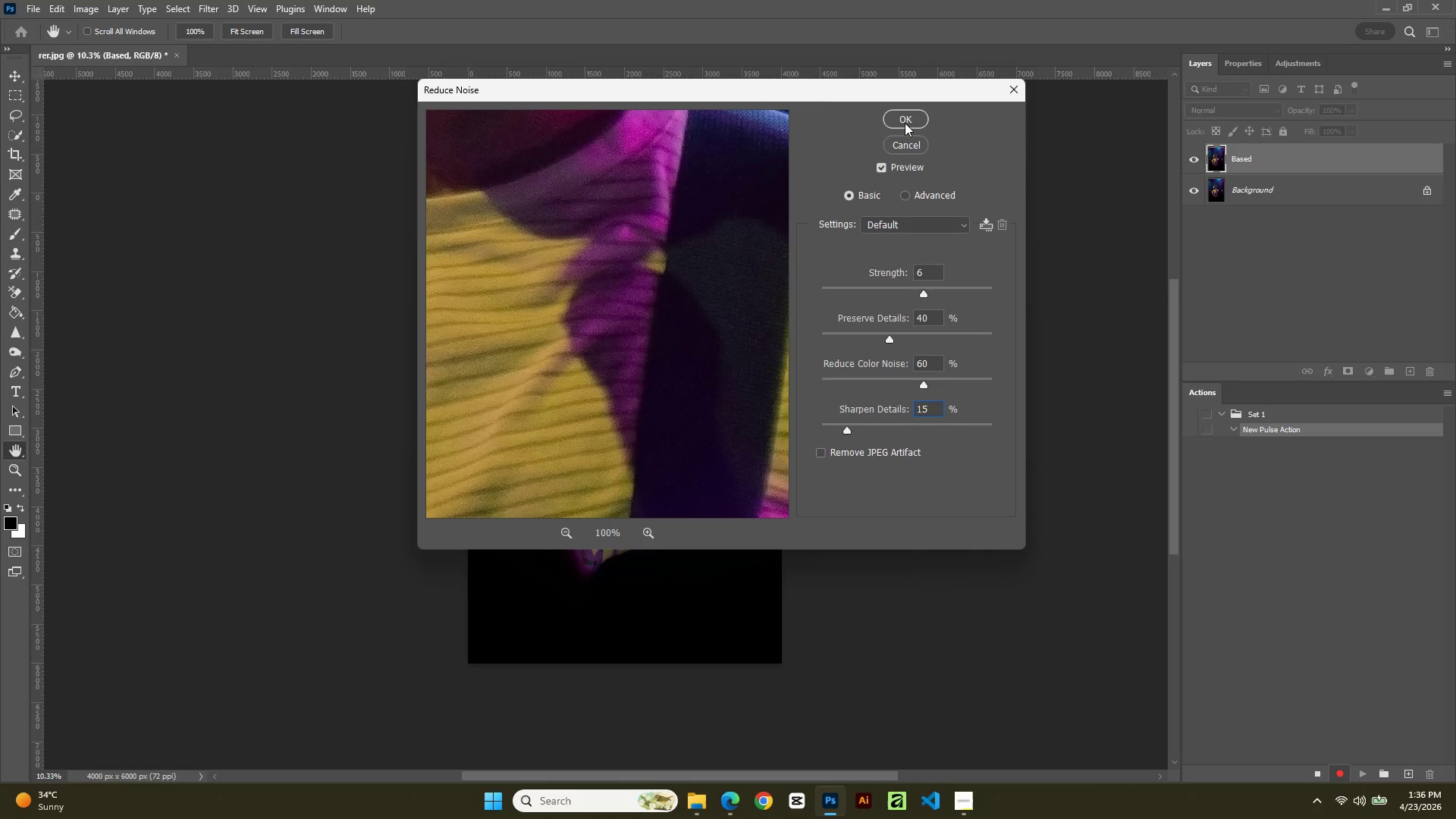 
left_click([905, 123])
 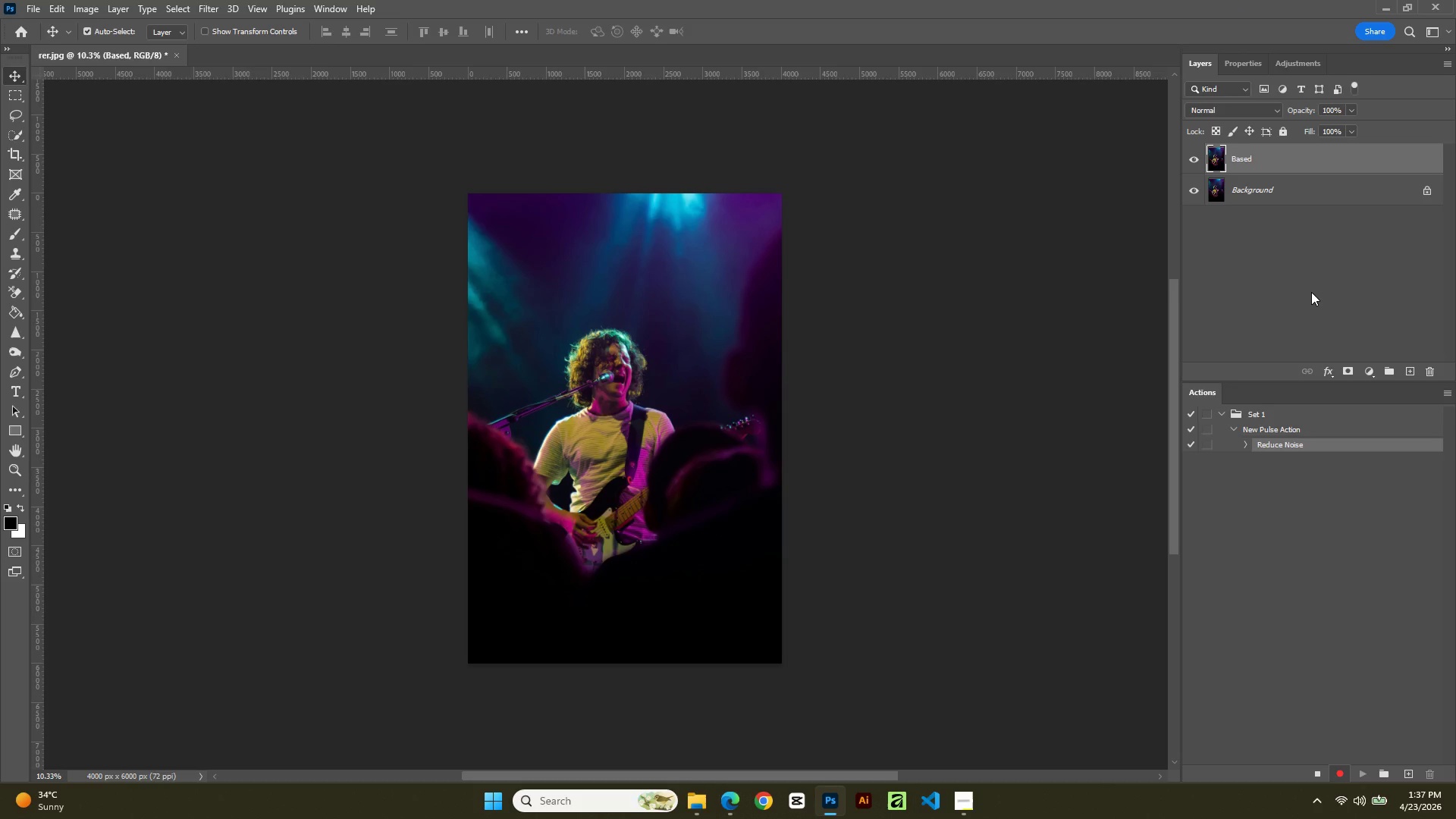 
wait(50.41)
 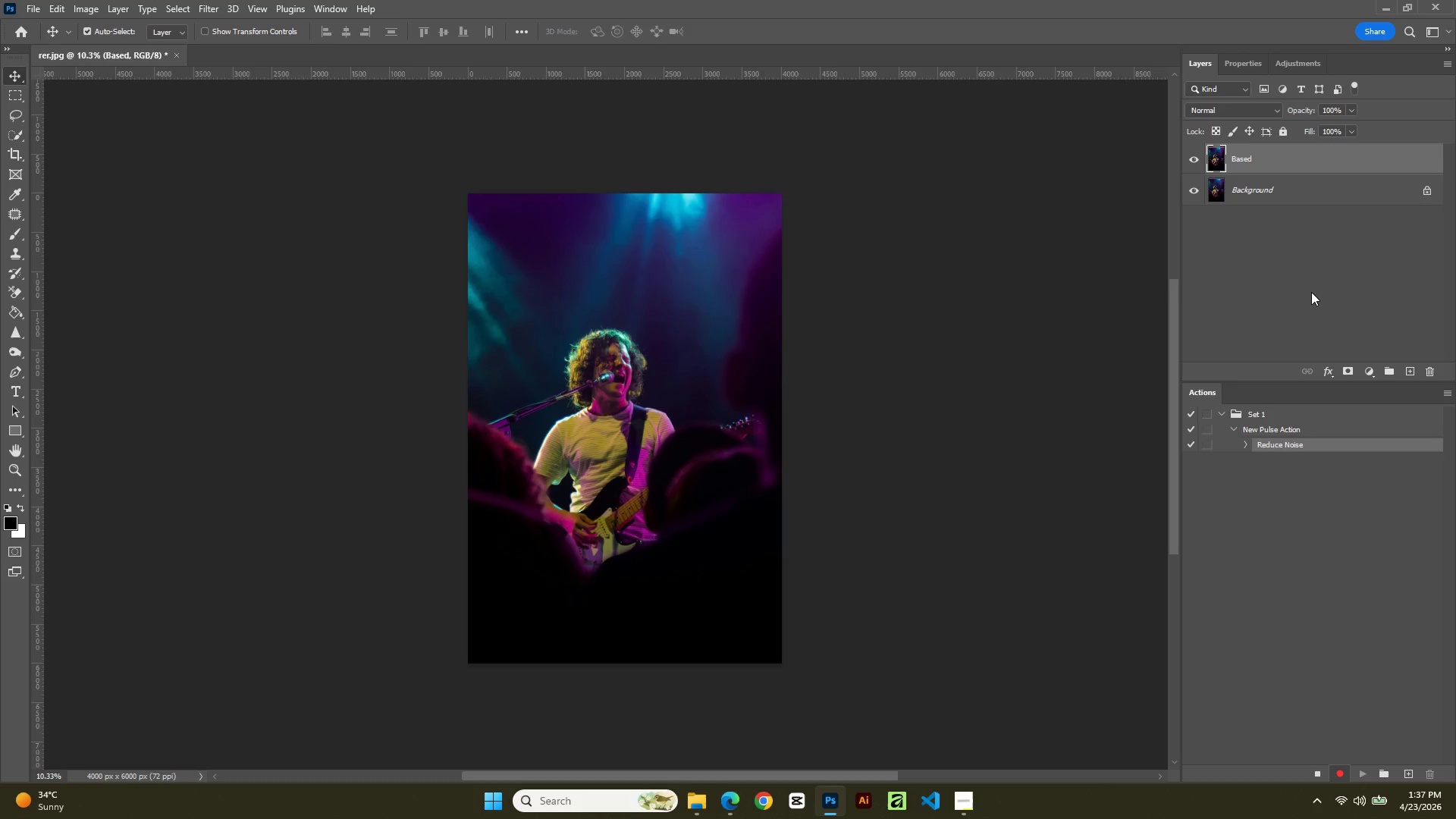 
left_click([1372, 371])
 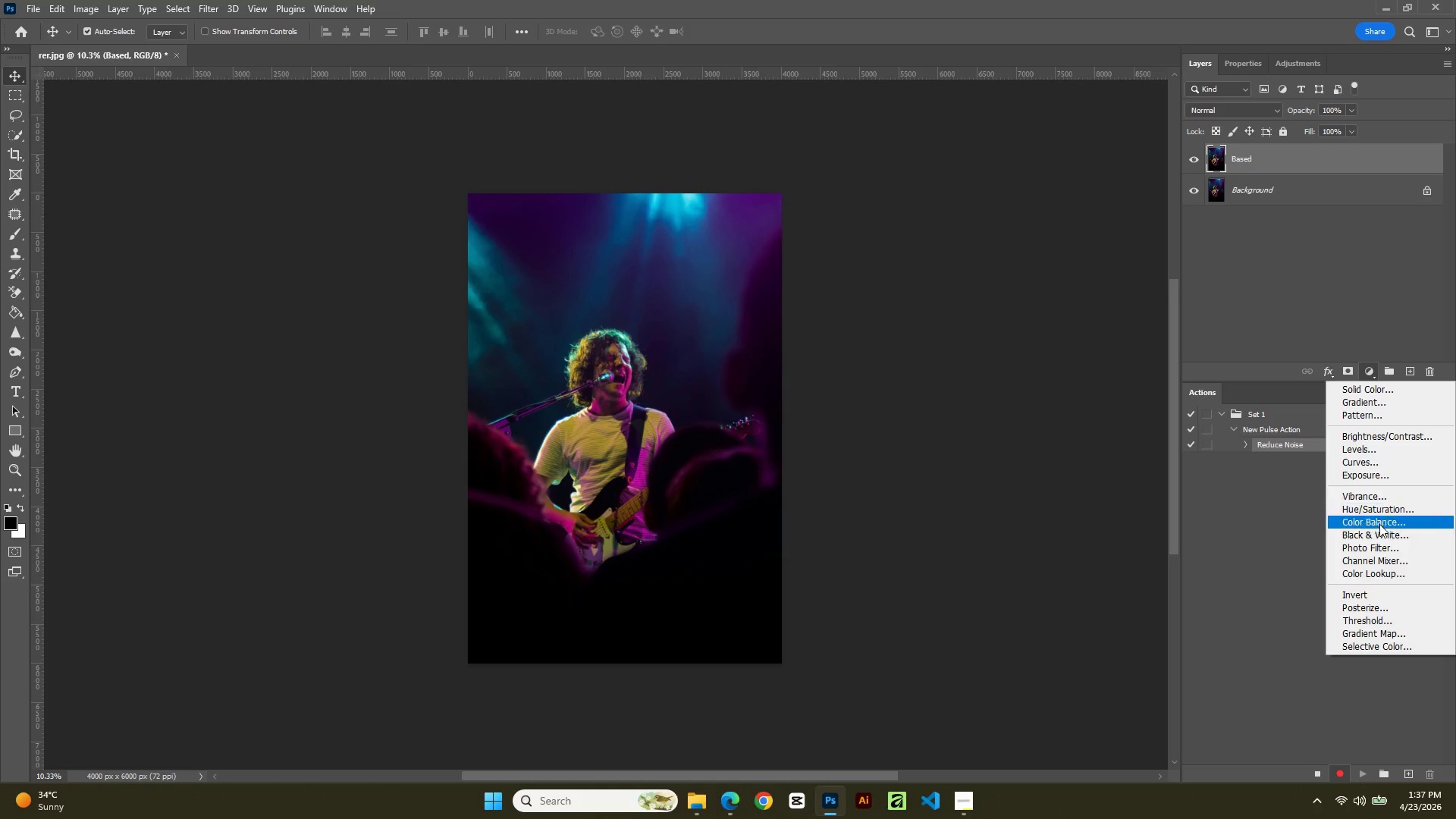 
left_click([1379, 492])
 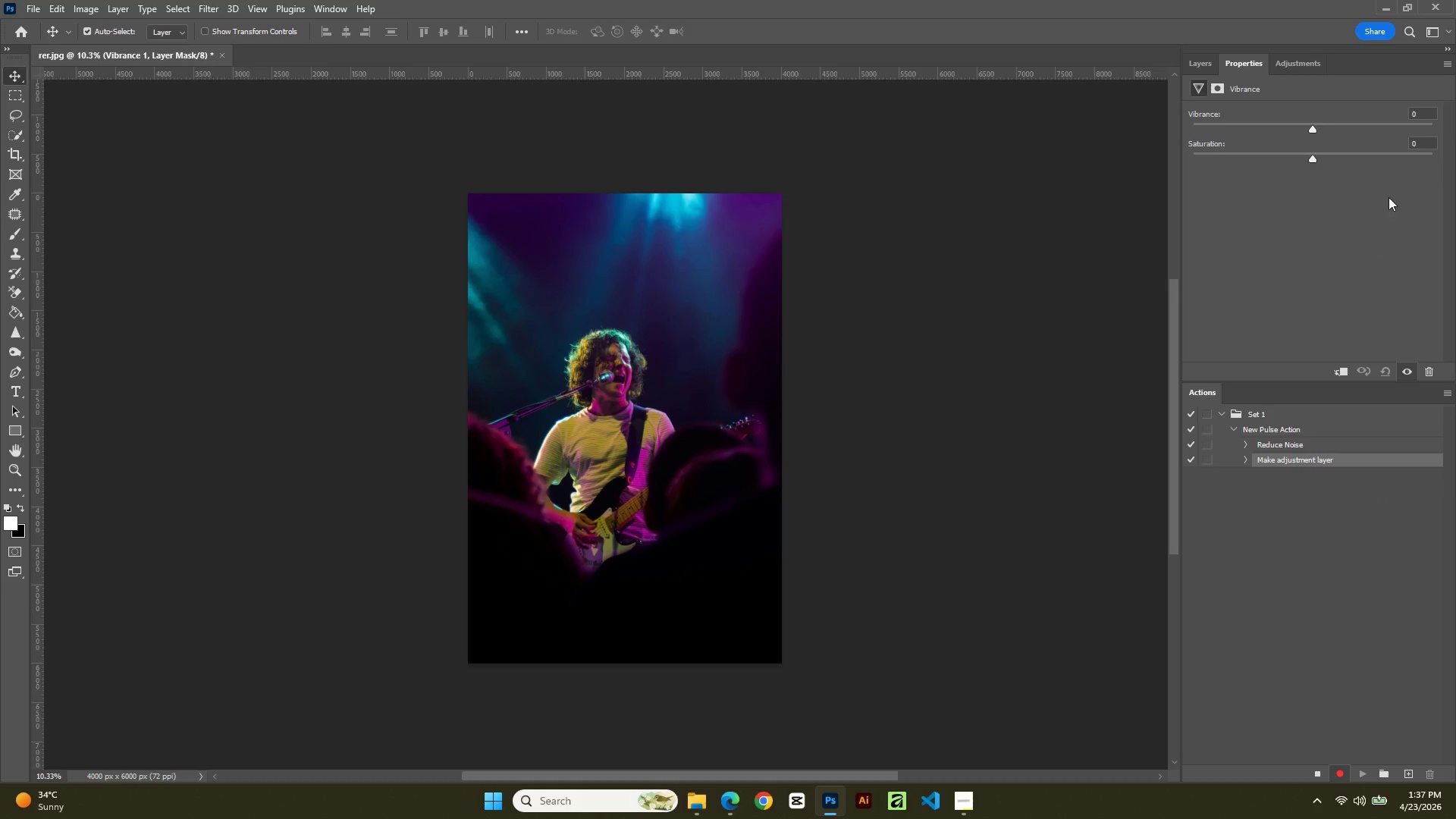 
left_click_drag(start_coordinate=[1420, 114], to_coordinate=[1386, 114])
 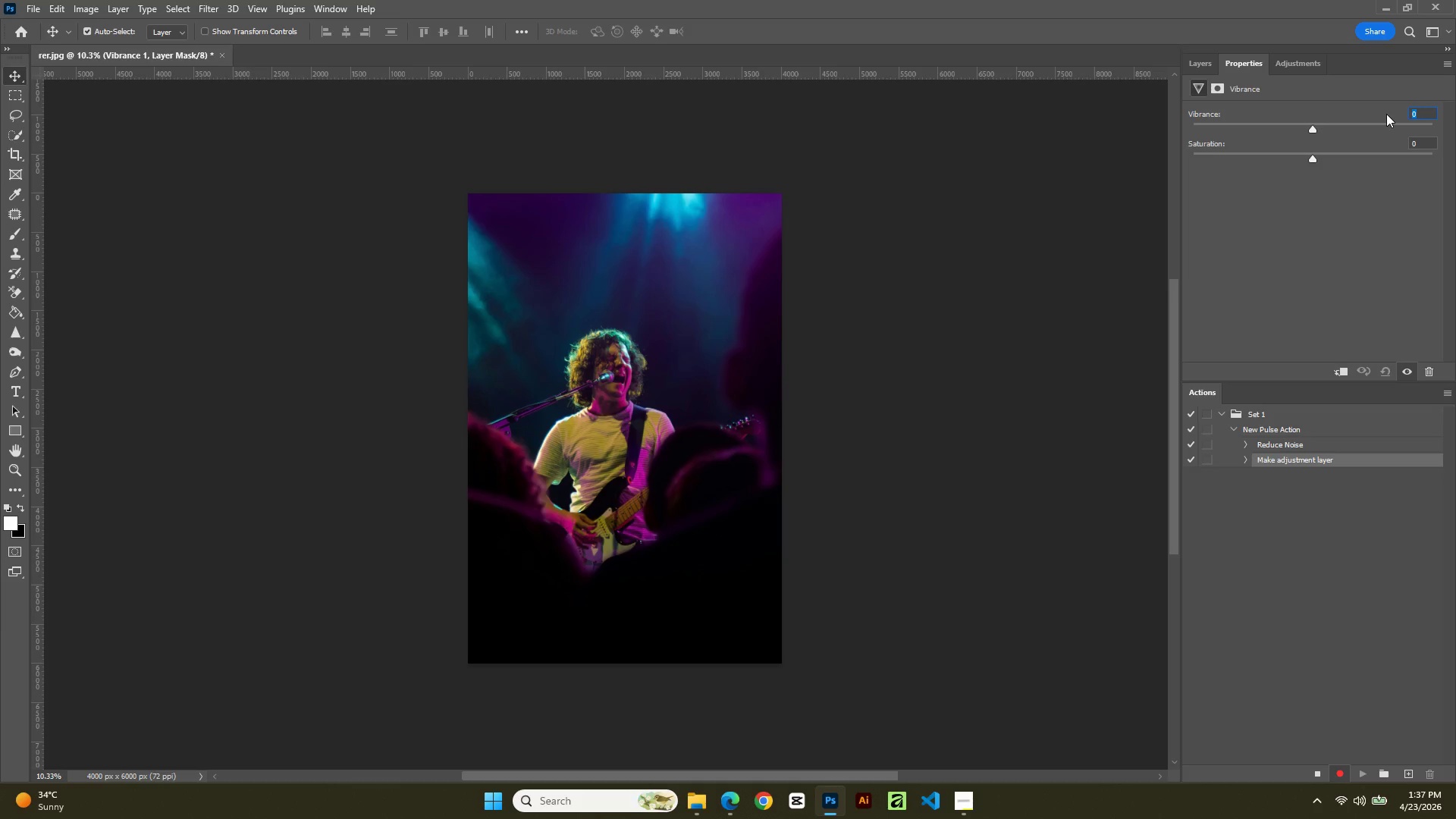 
key(Numpad4)
 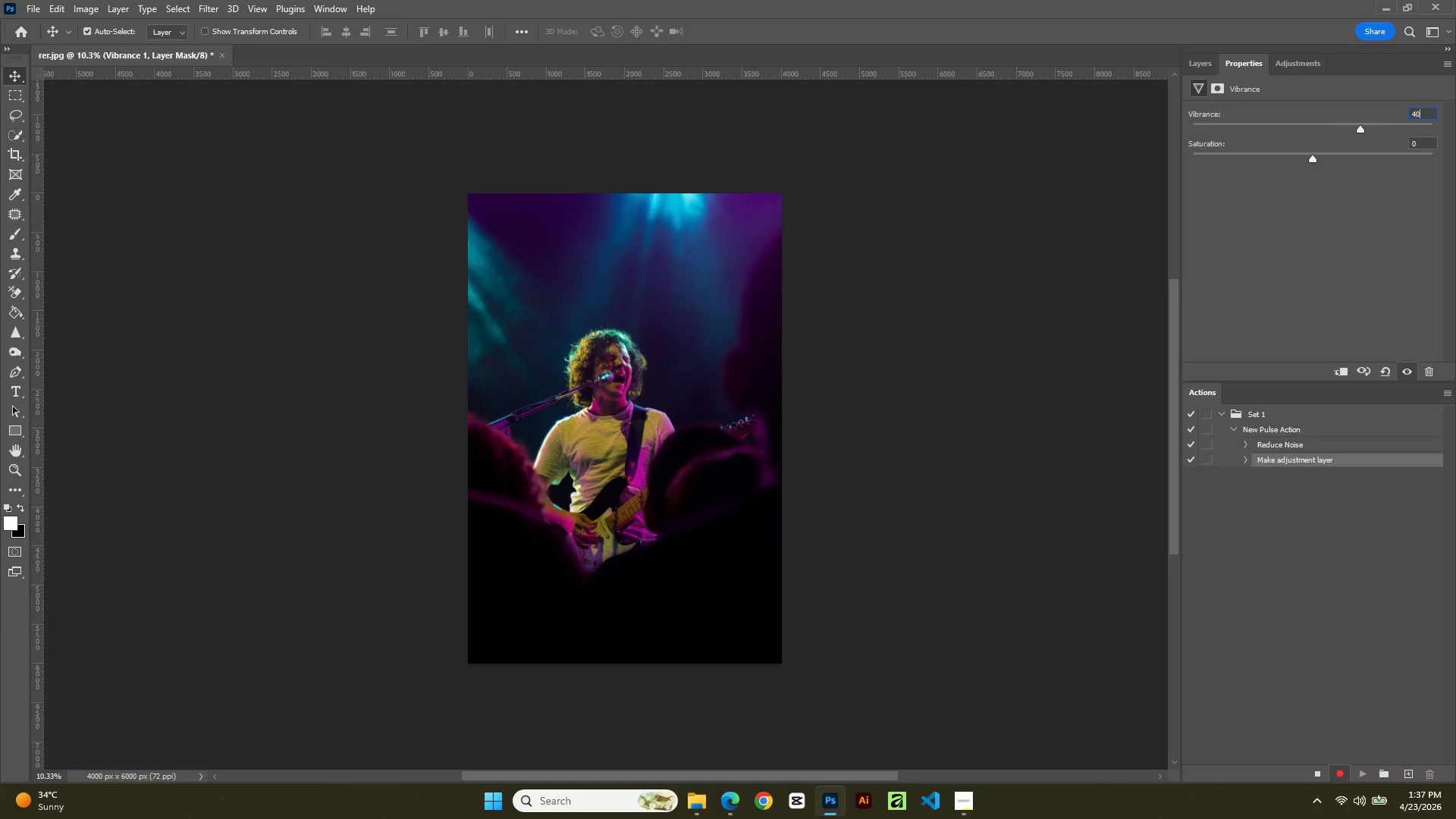 
key(Numpad0)
 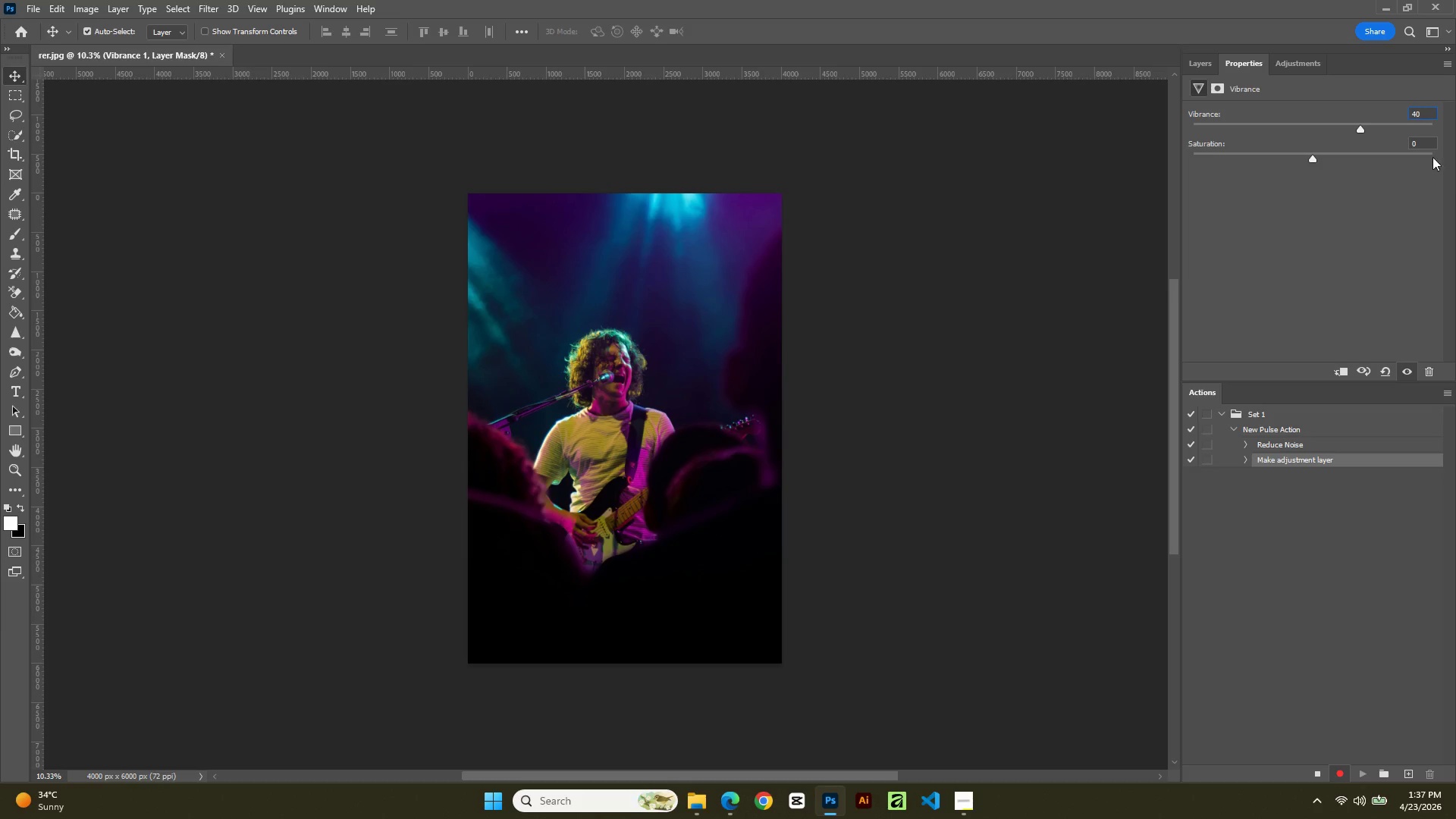 
left_click_drag(start_coordinate=[1424, 148], to_coordinate=[1357, 158])
 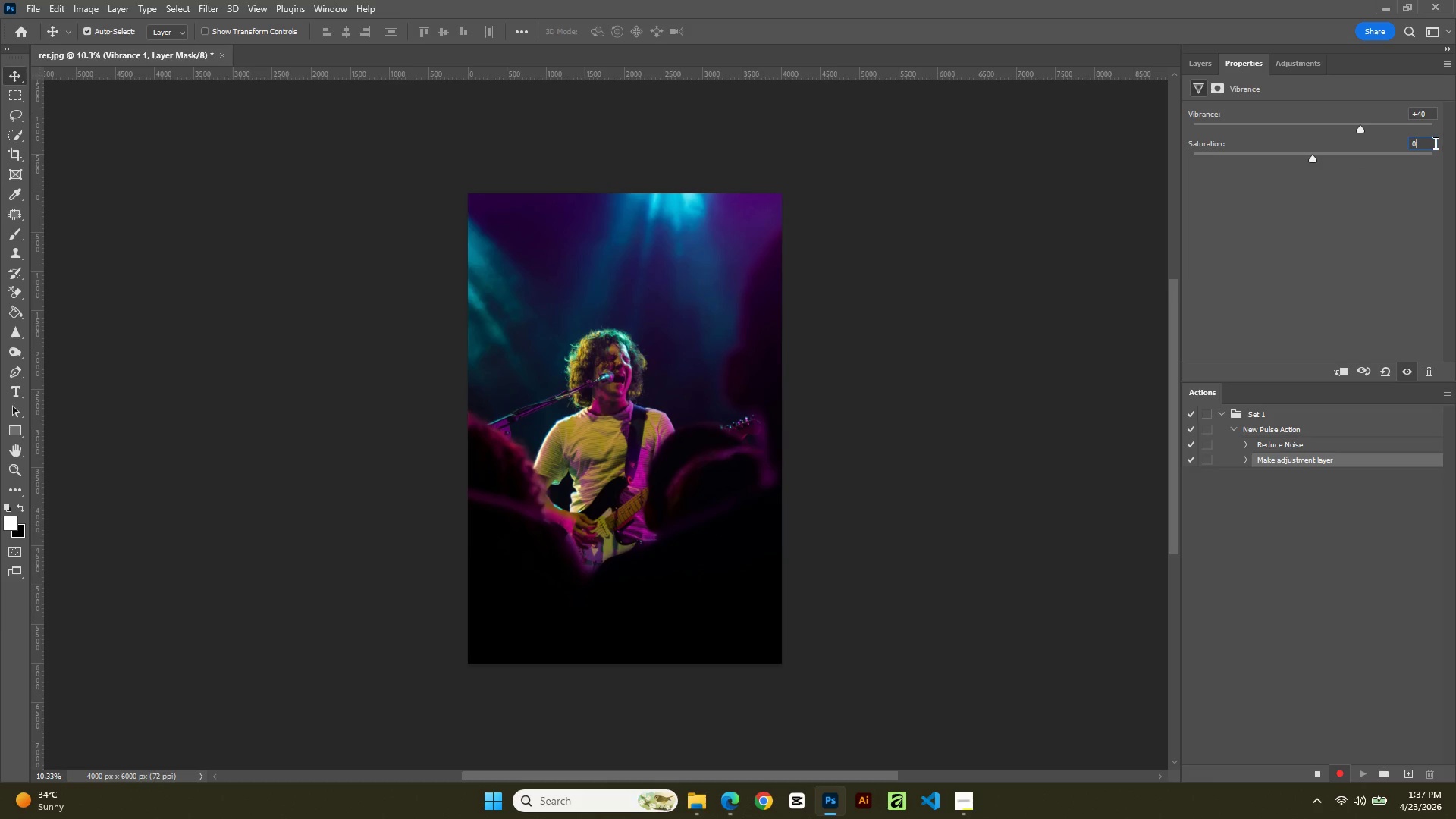 
left_click_drag(start_coordinate=[1432, 143], to_coordinate=[1348, 161])
 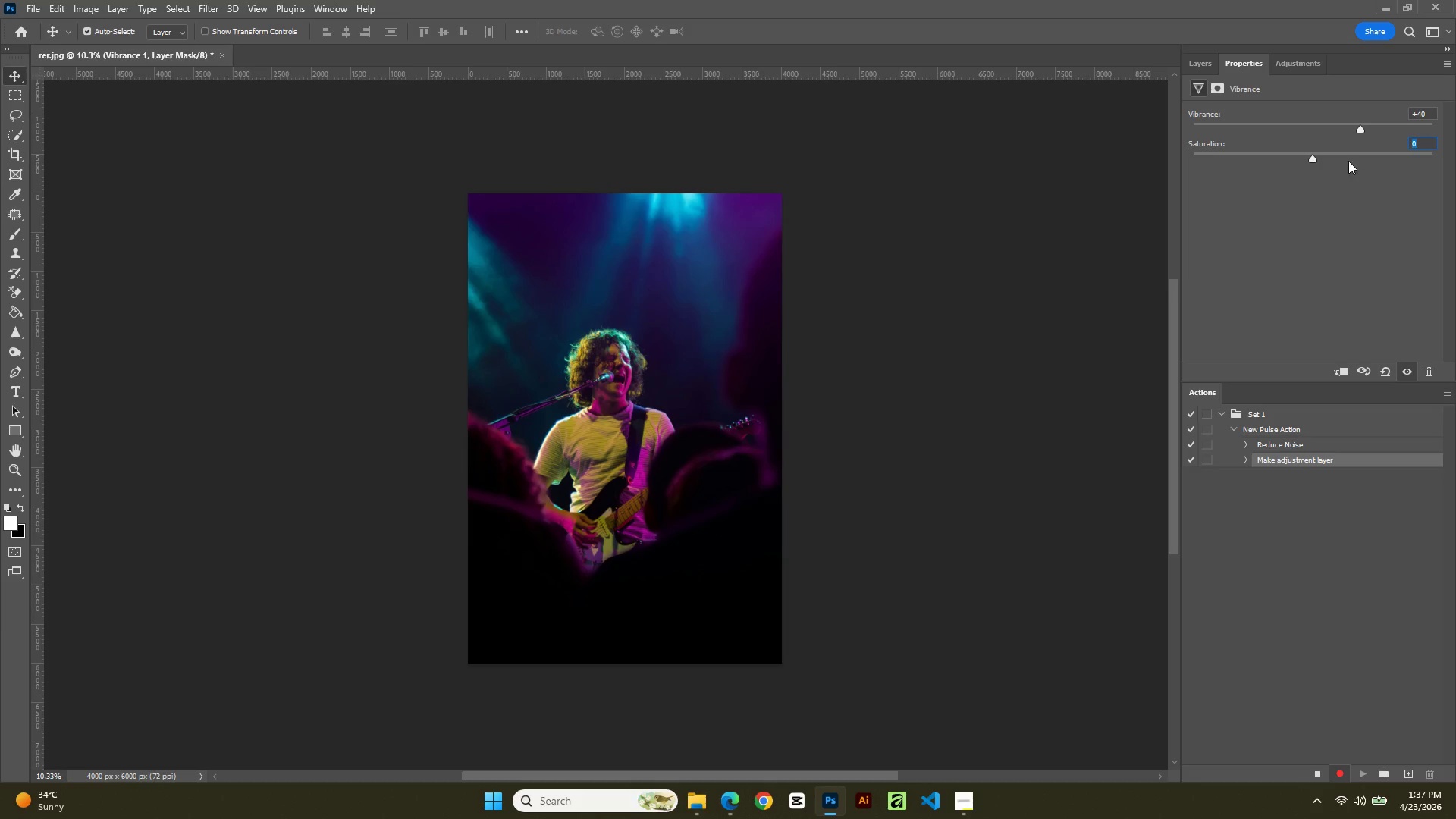 
key(Numpad1)
 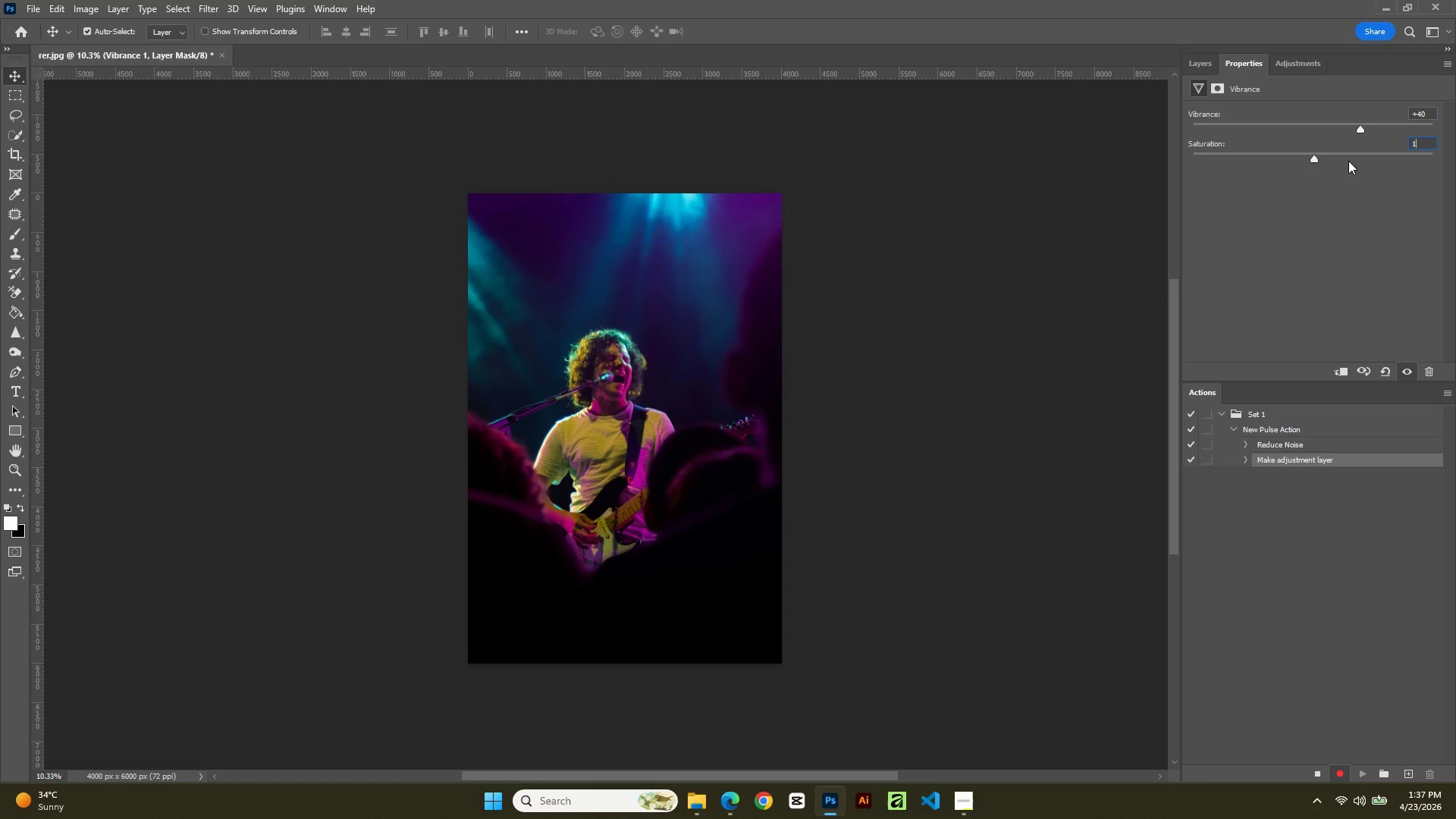 
key(Numpad0)
 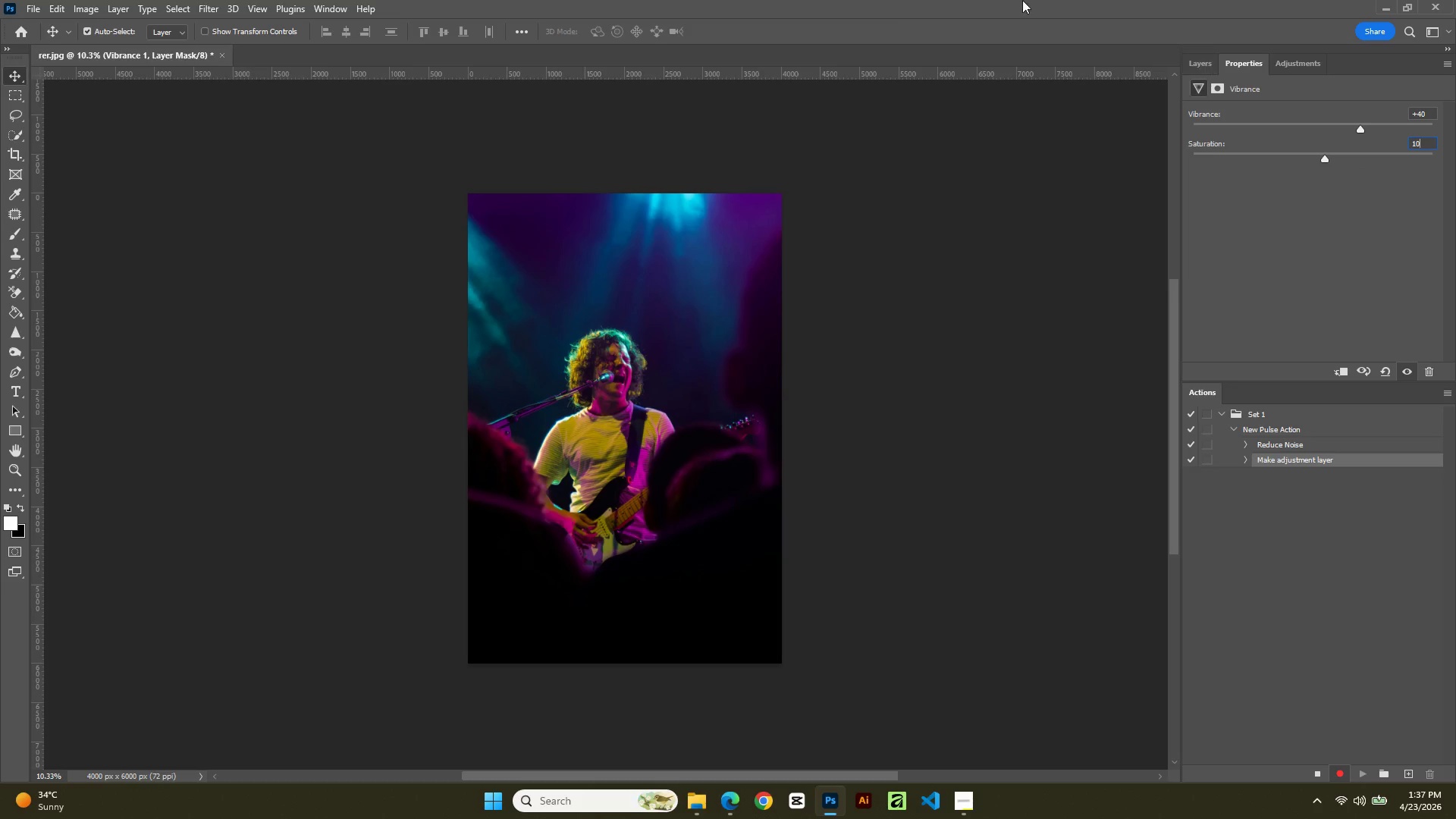 
wait(8.16)
 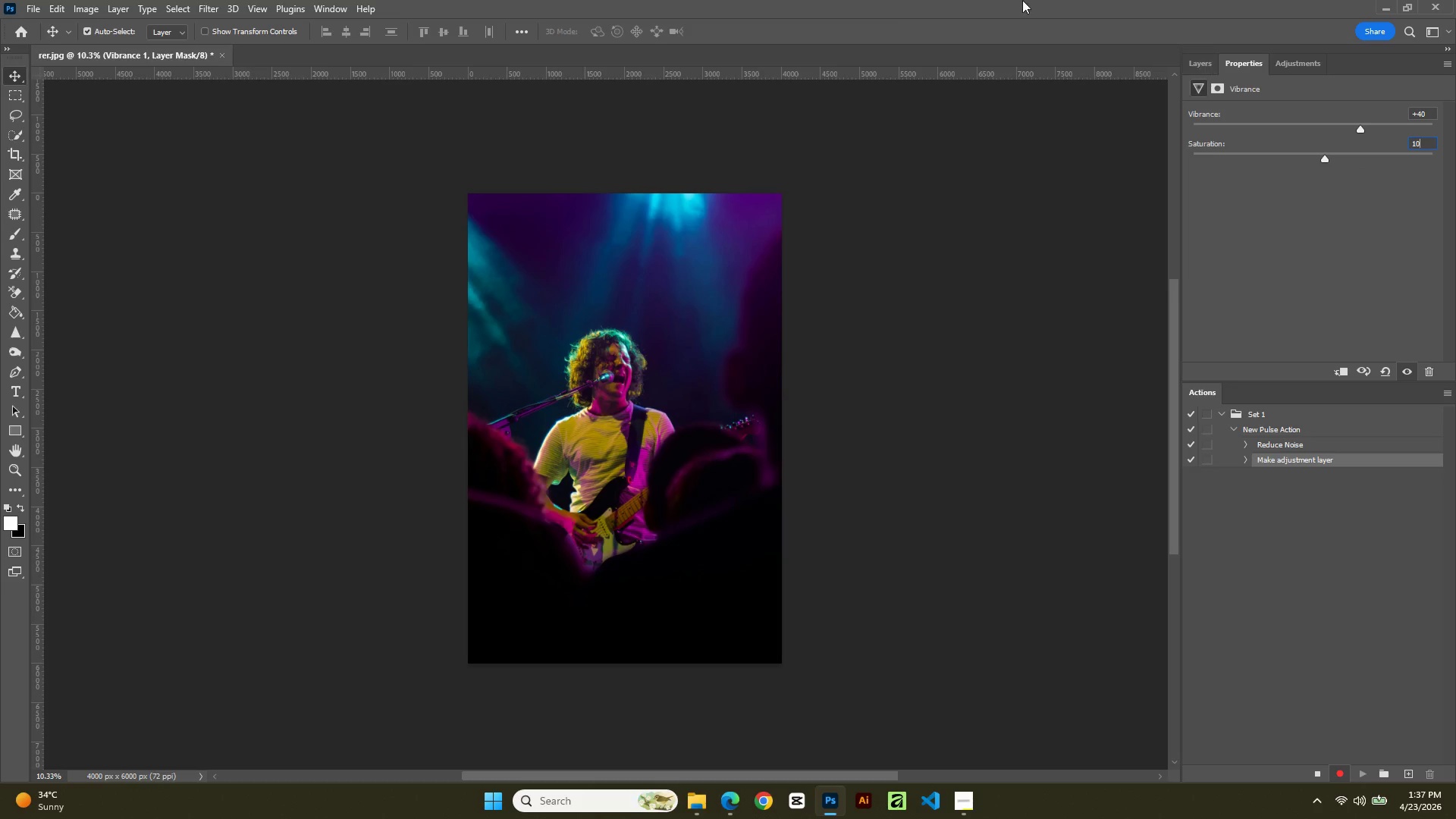 
left_click([1200, 64])
 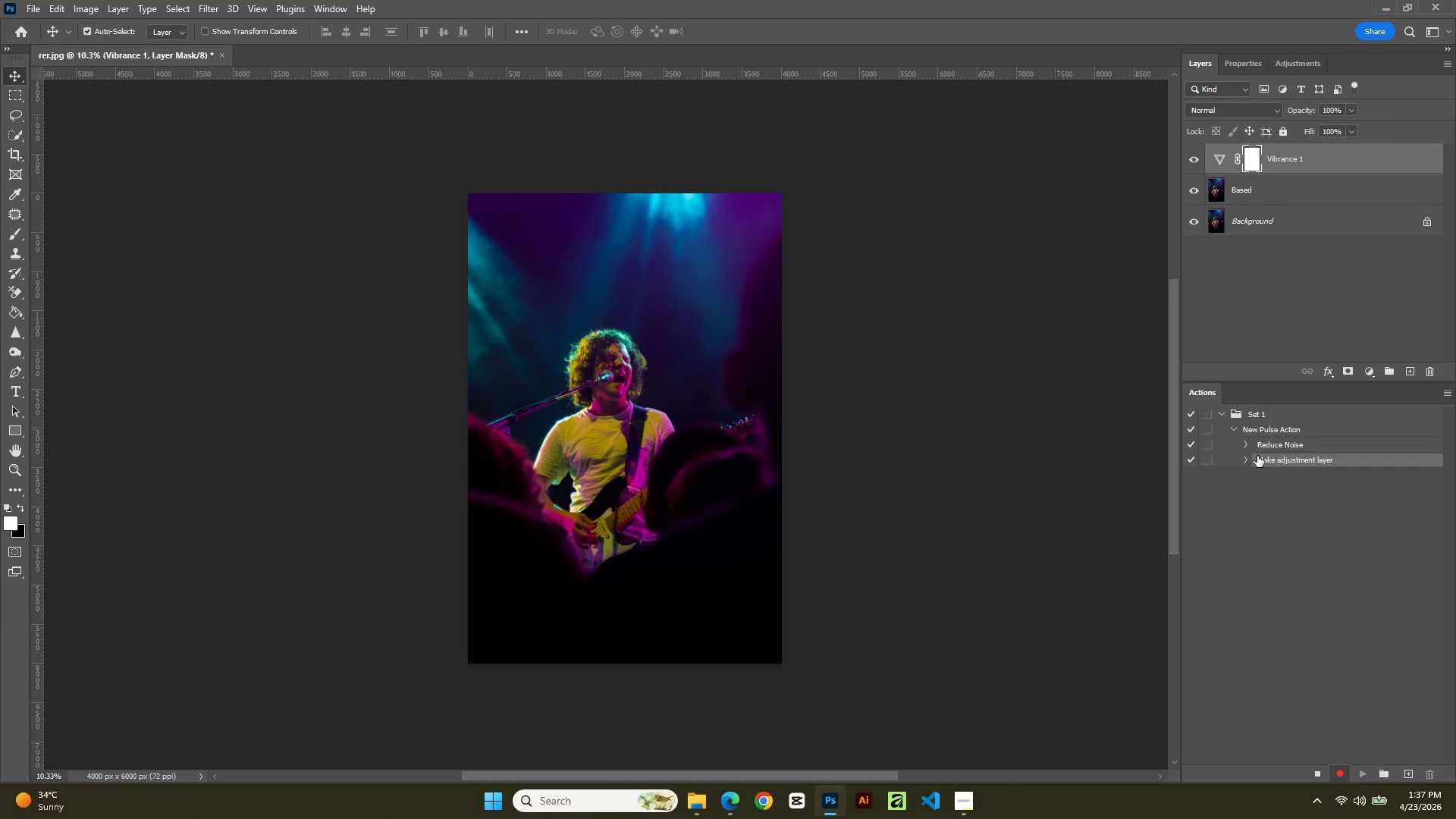 
left_click([1257, 458])
 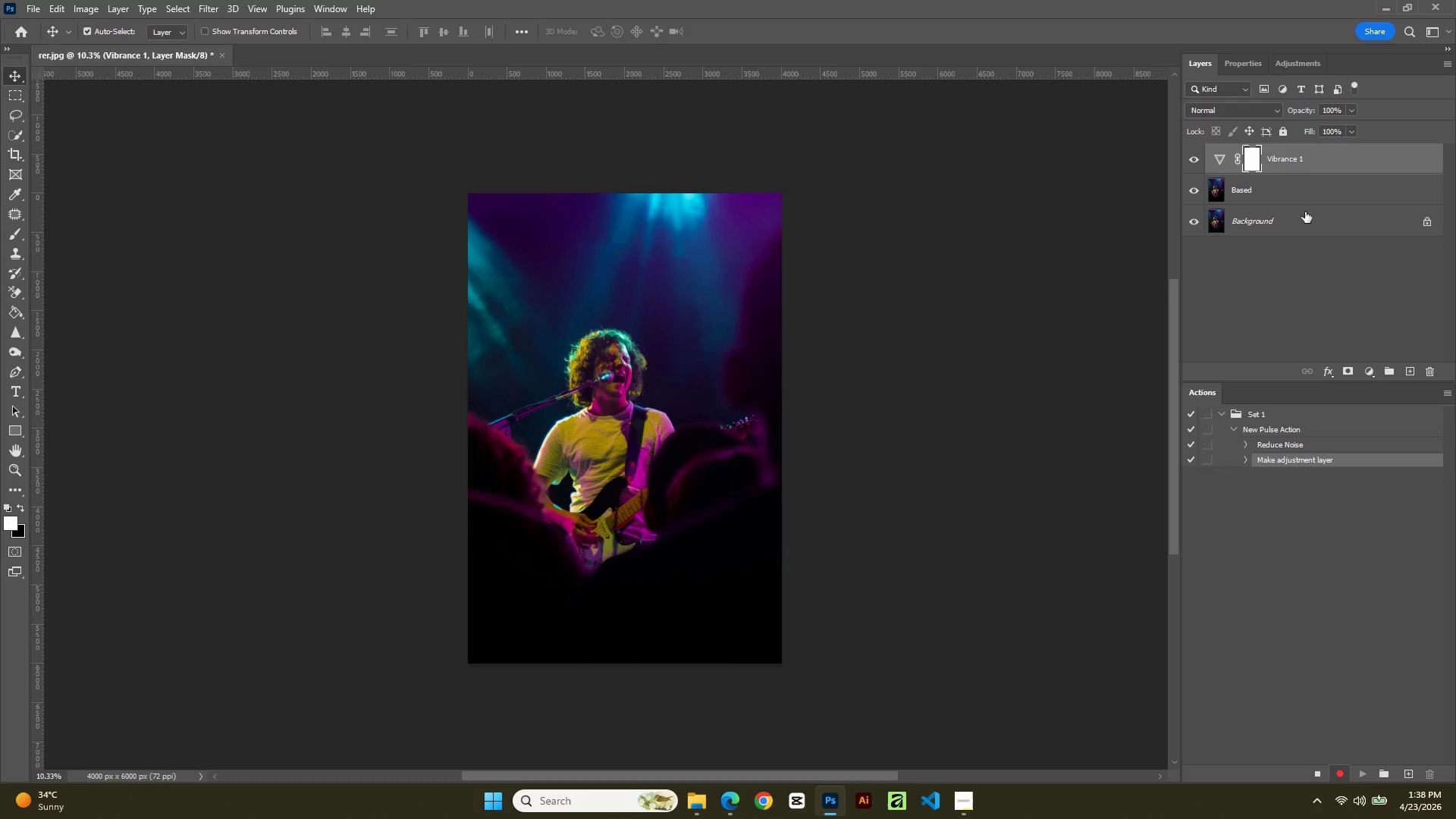 
wait(25.28)
 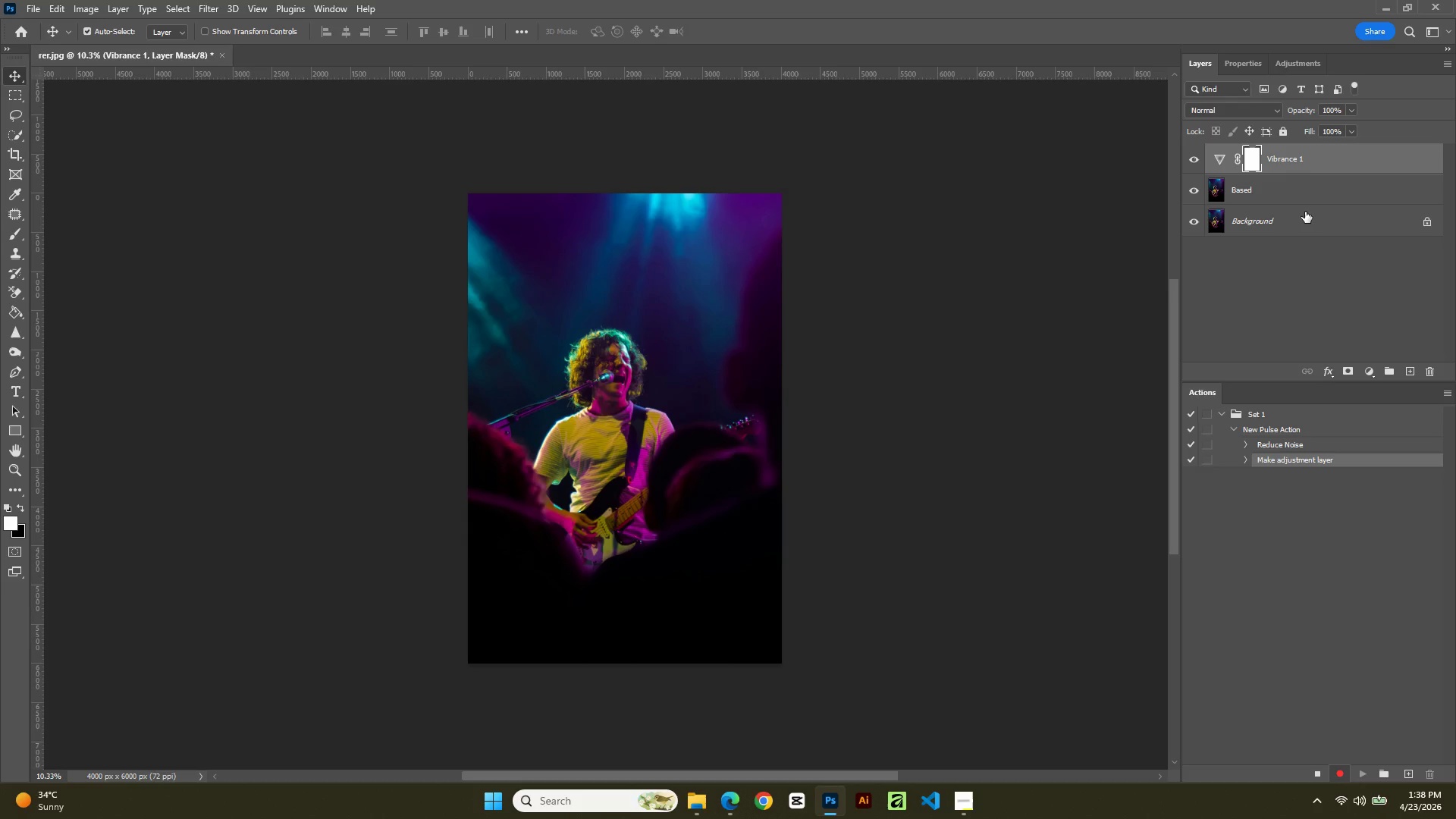 
left_click([1370, 368])
 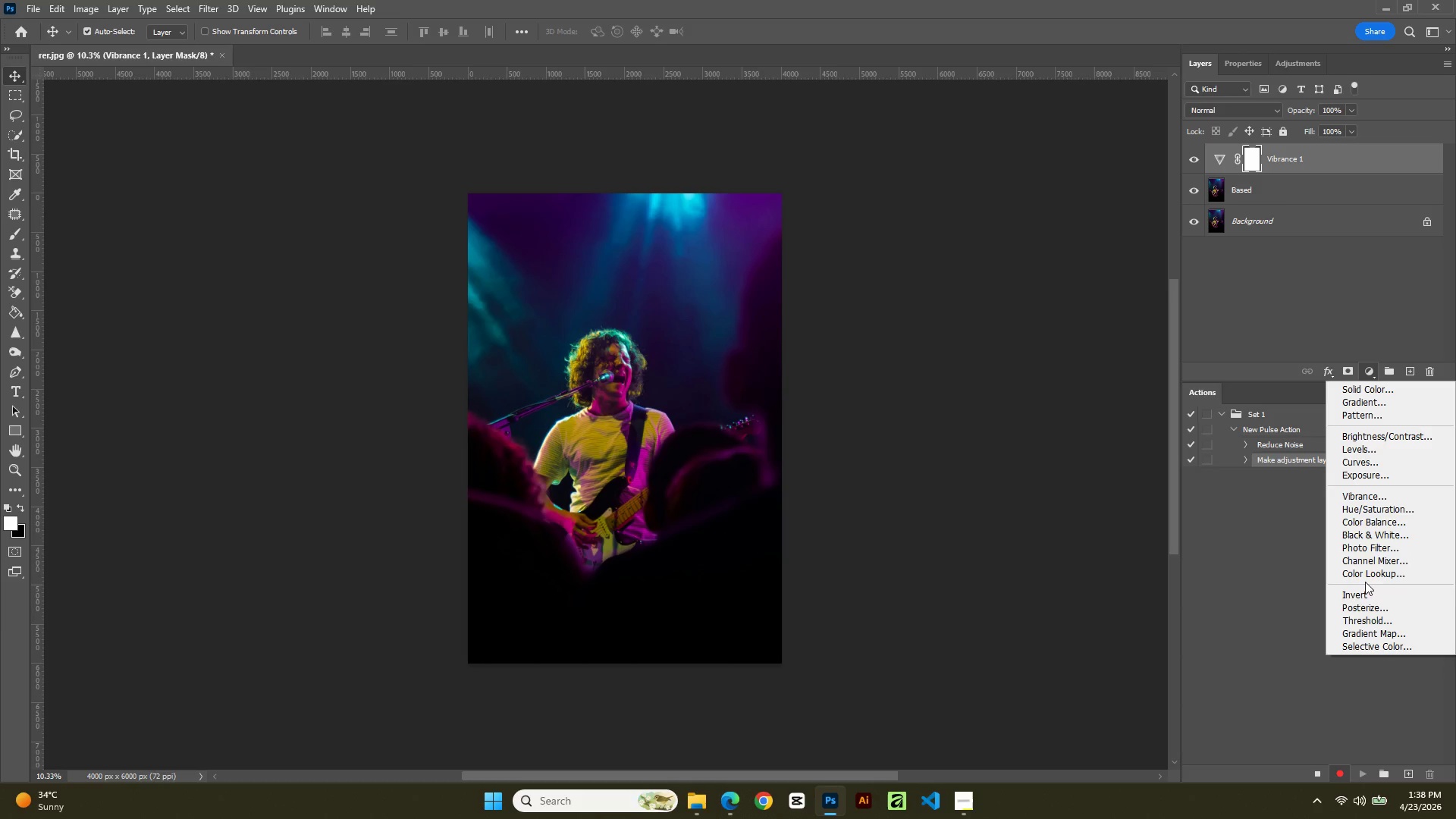 
left_click([1363, 648])
 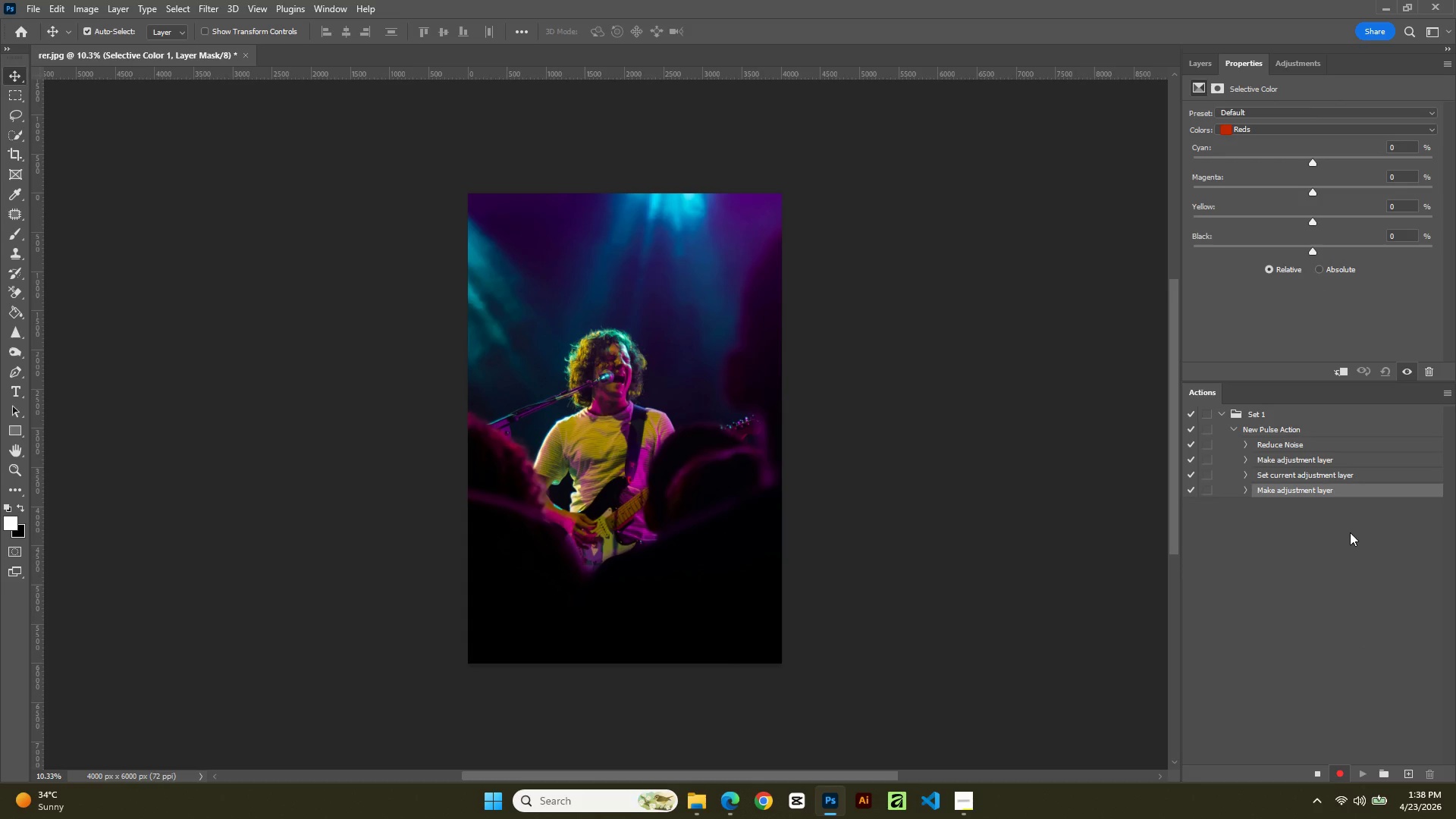 
wait(6.97)
 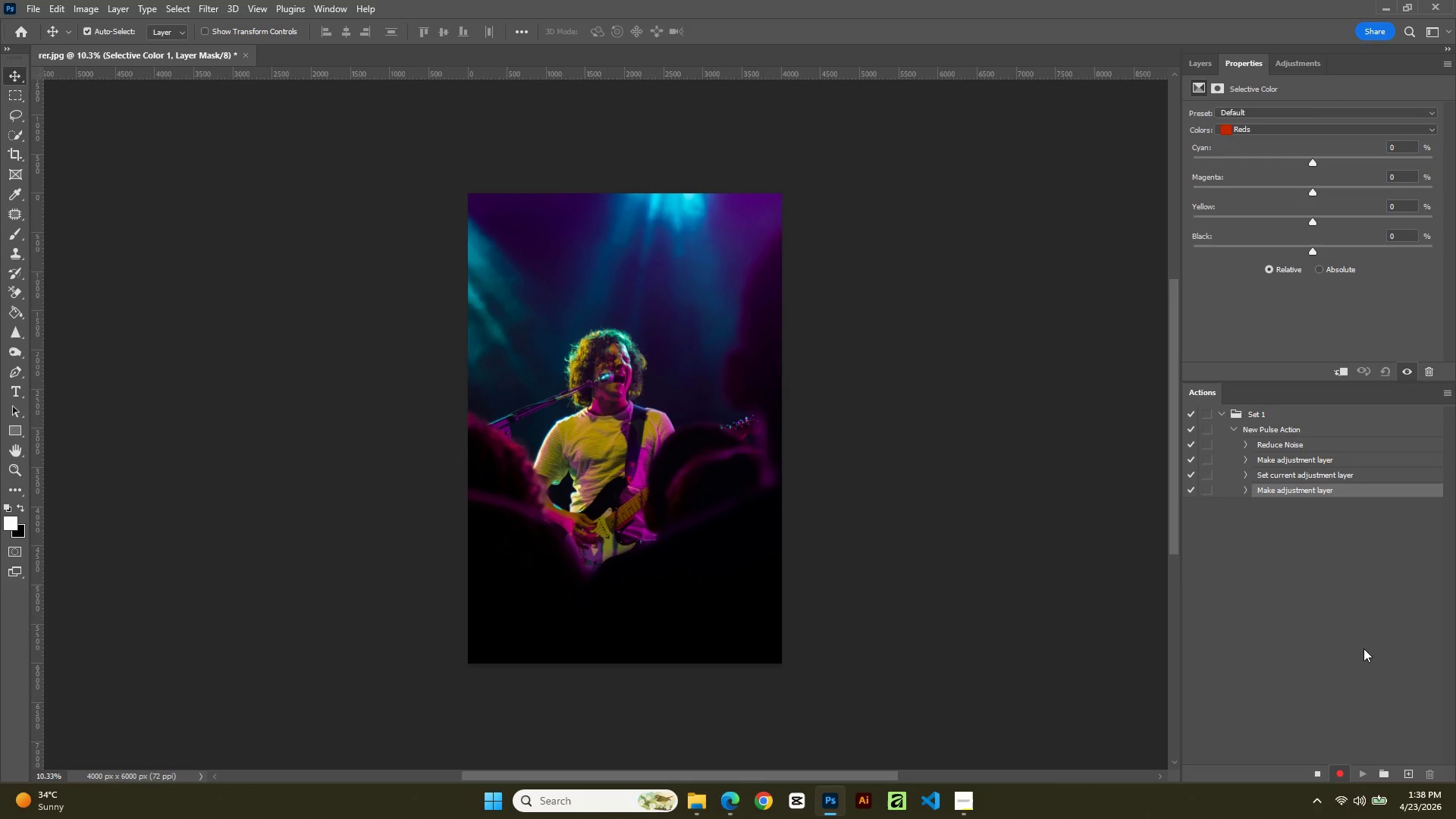 
left_click([1248, 126])
 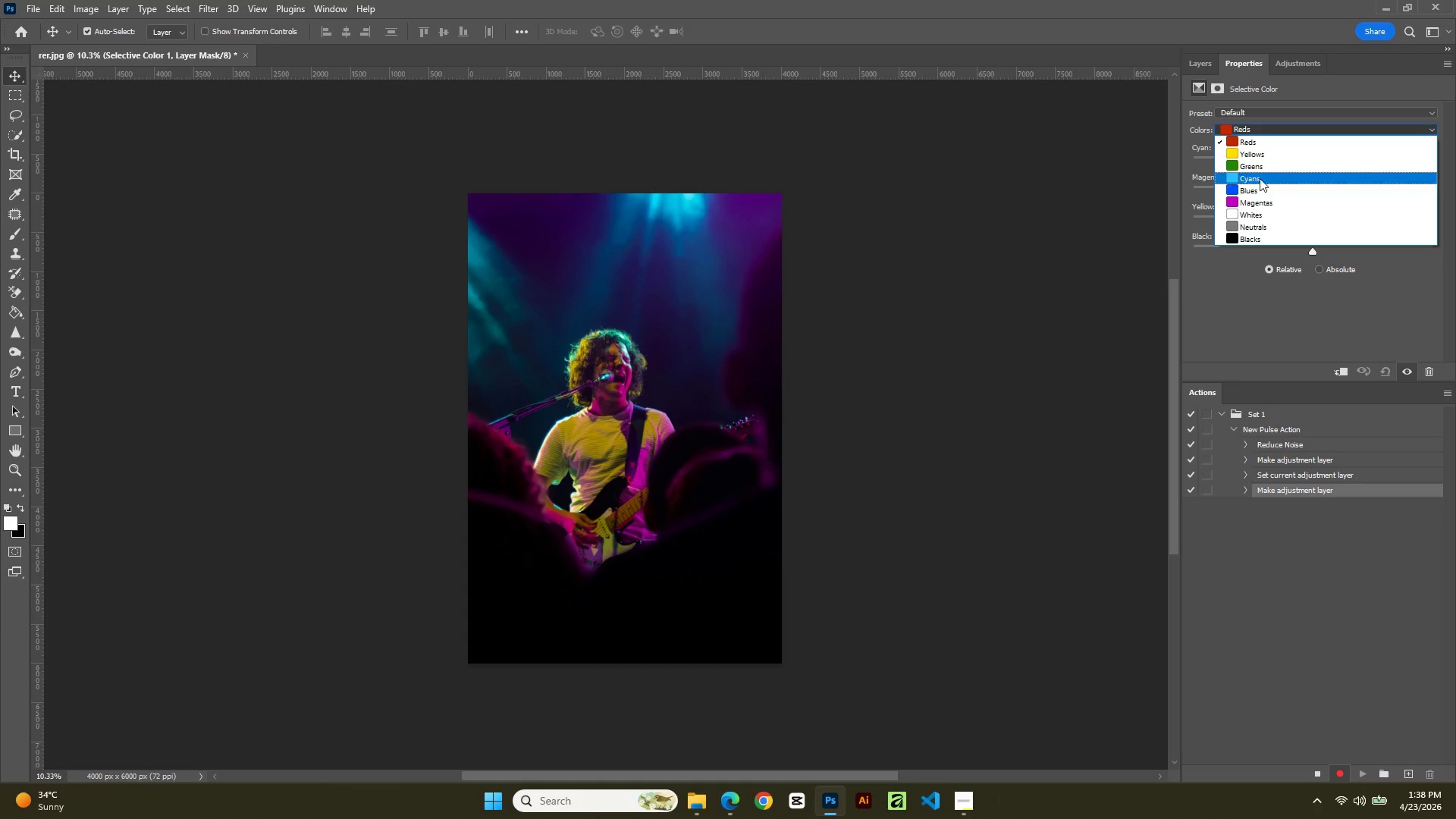 
left_click([1260, 178])
 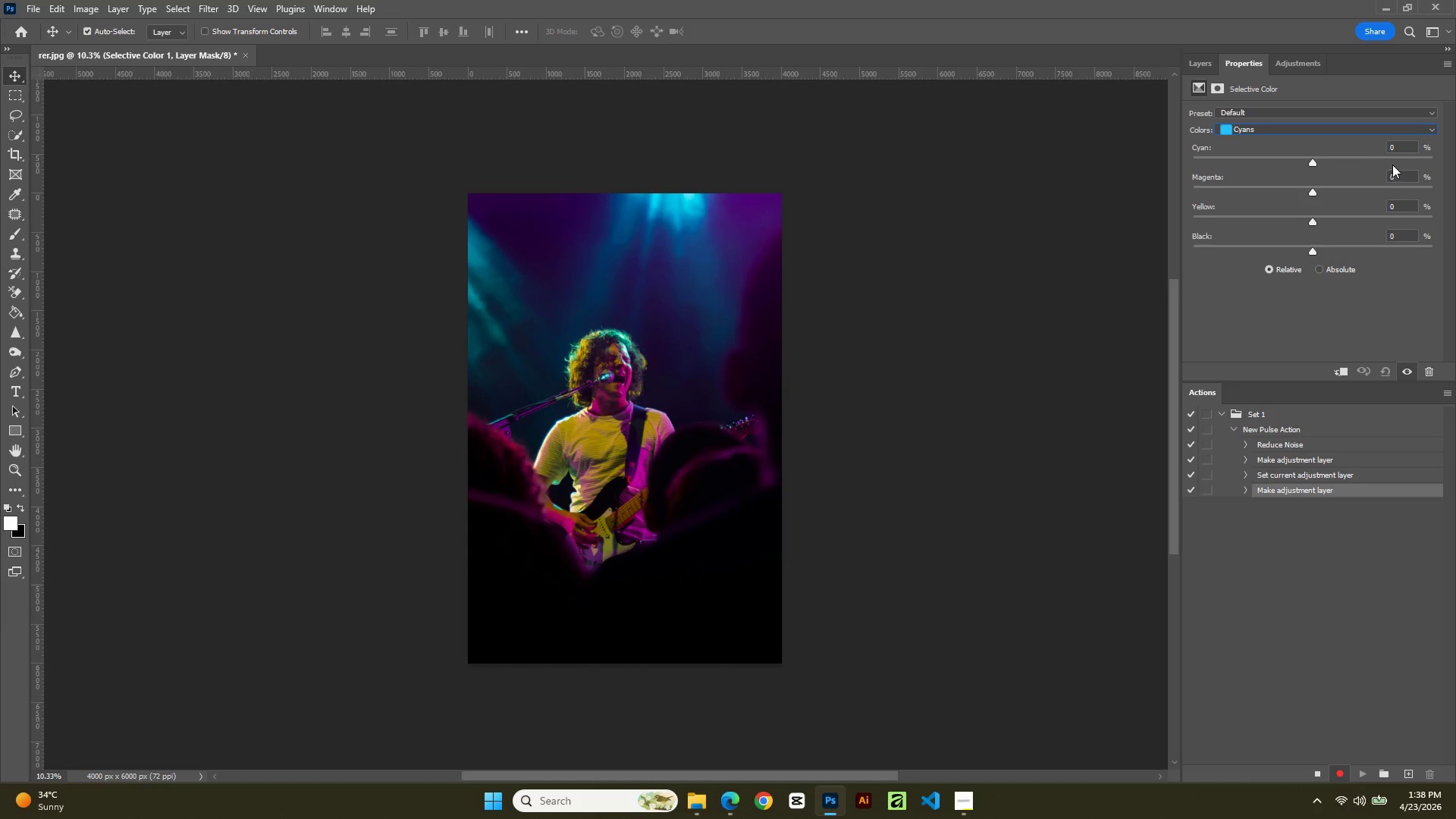 
left_click_drag(start_coordinate=[1398, 145], to_coordinate=[1342, 166])
 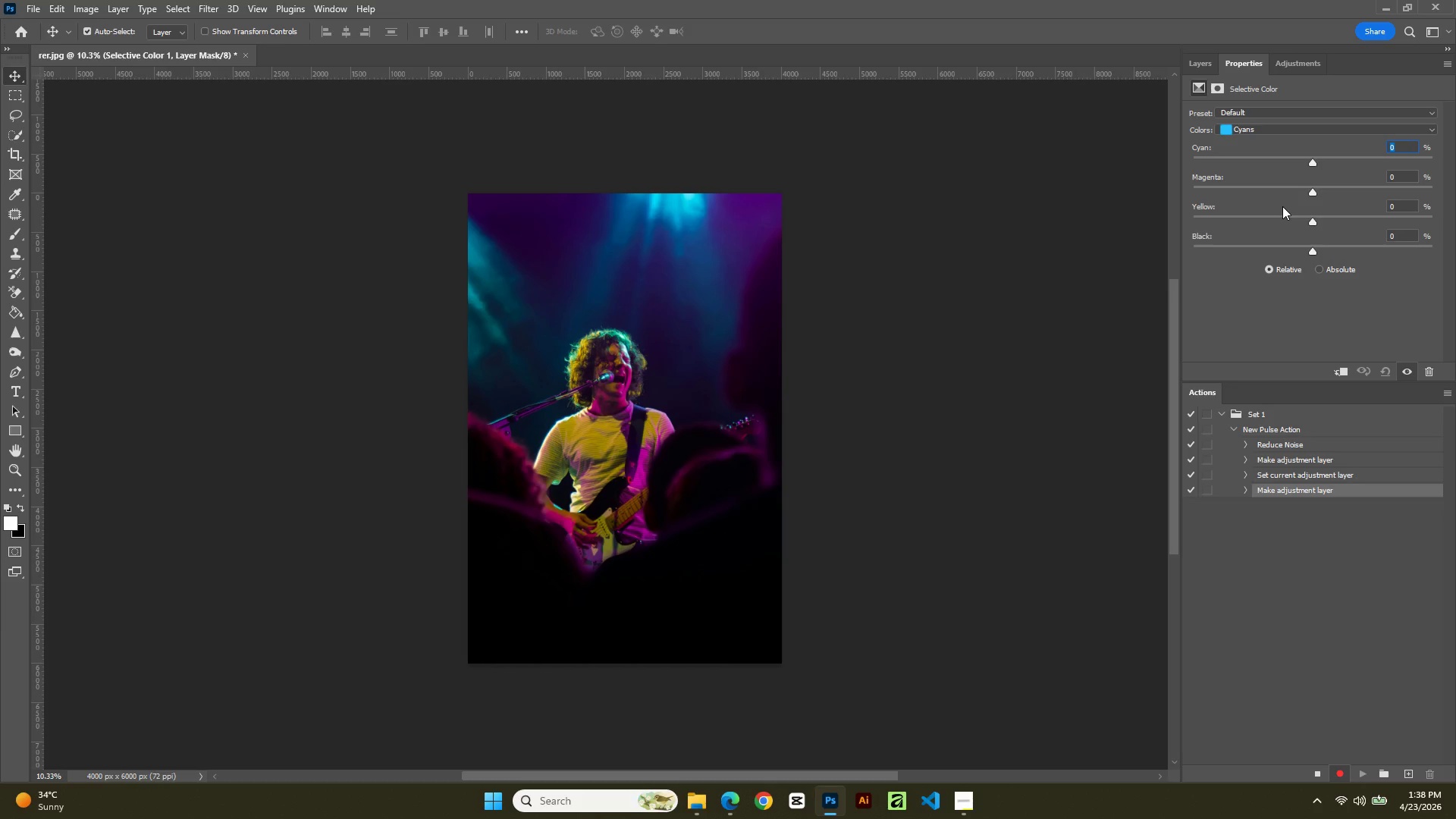 
key(Numpad3)
 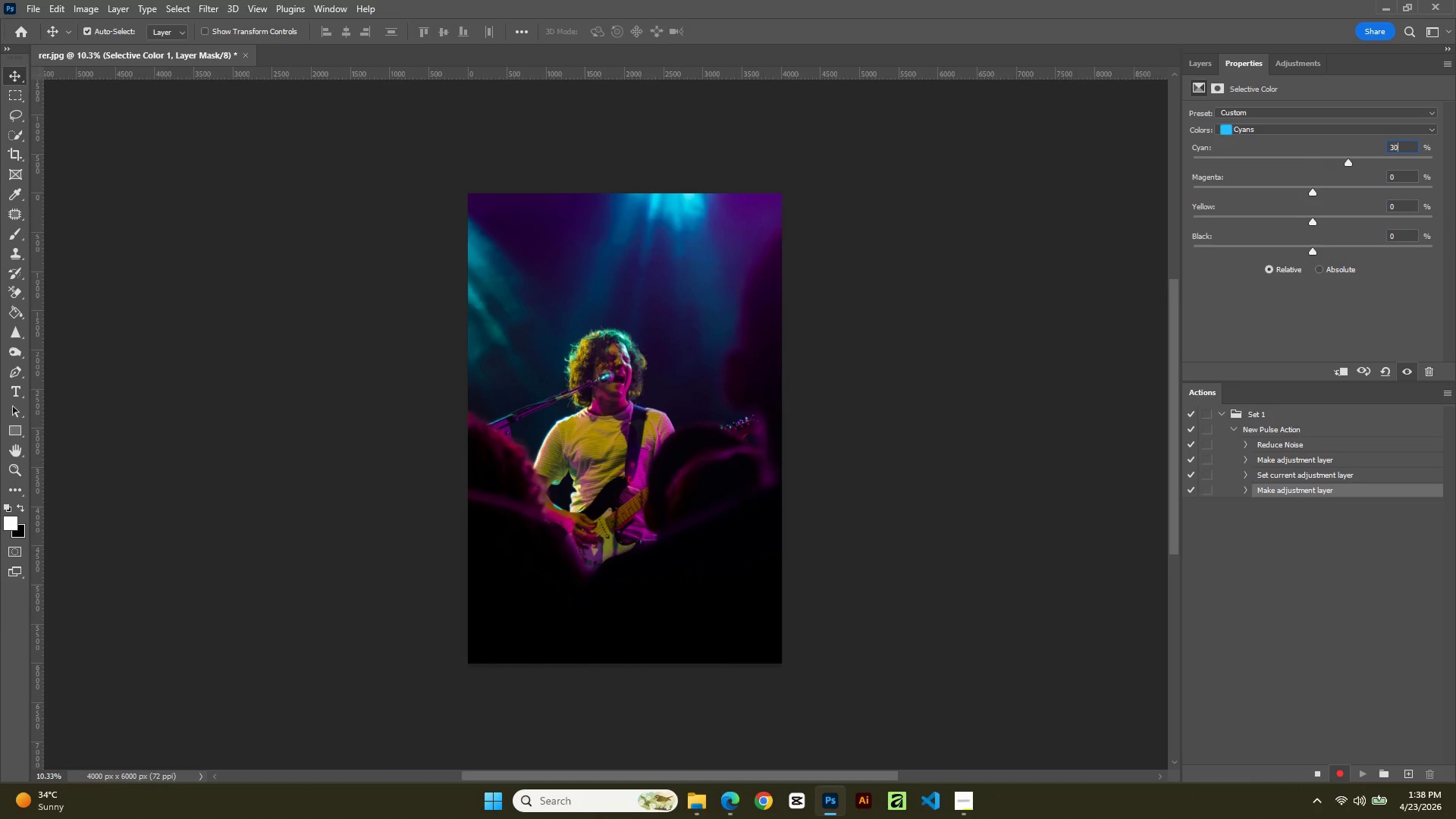 
key(Numpad0)
 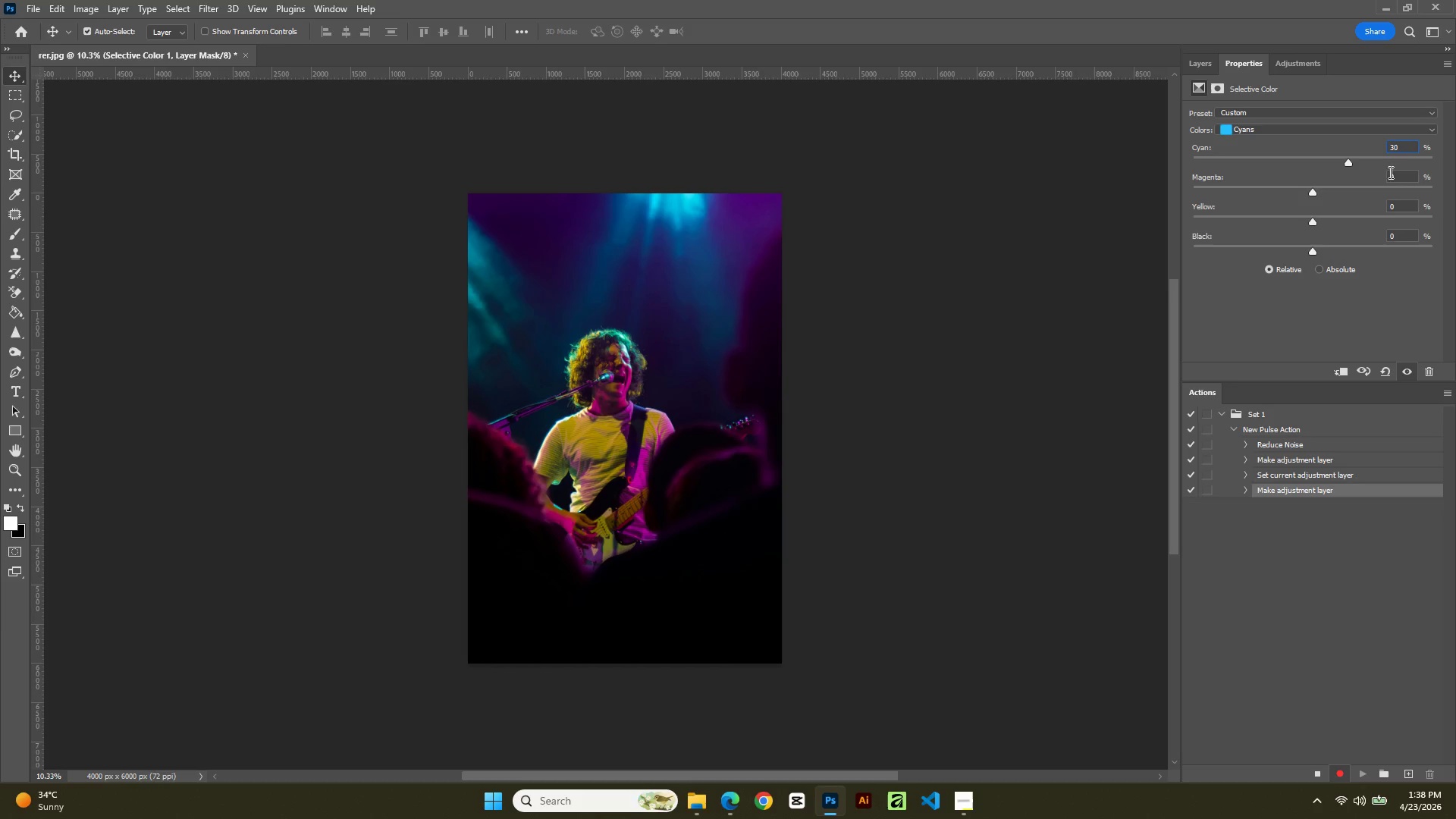 
left_click_drag(start_coordinate=[1397, 177], to_coordinate=[1269, 201])
 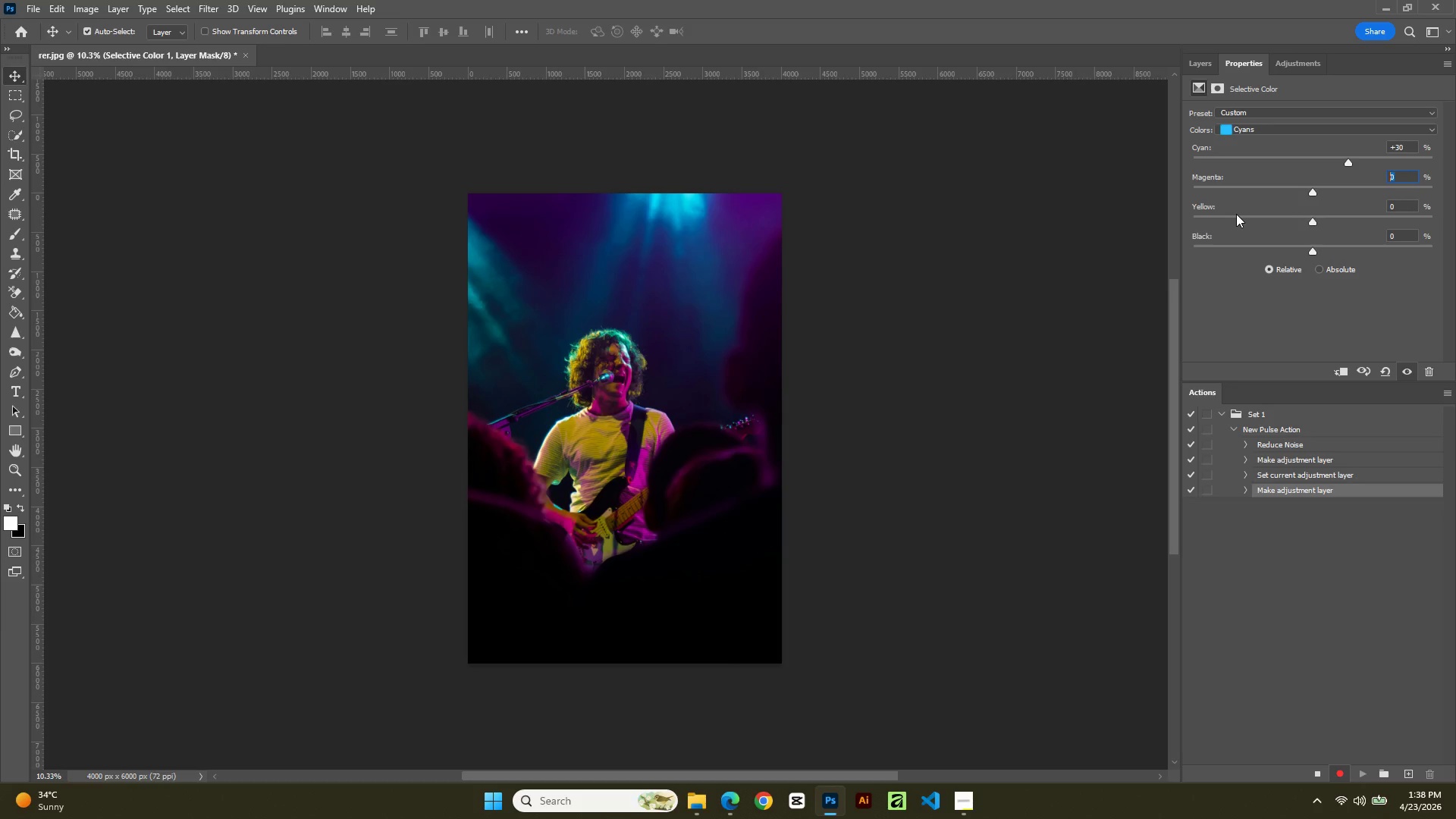 
key(Numpad1)
 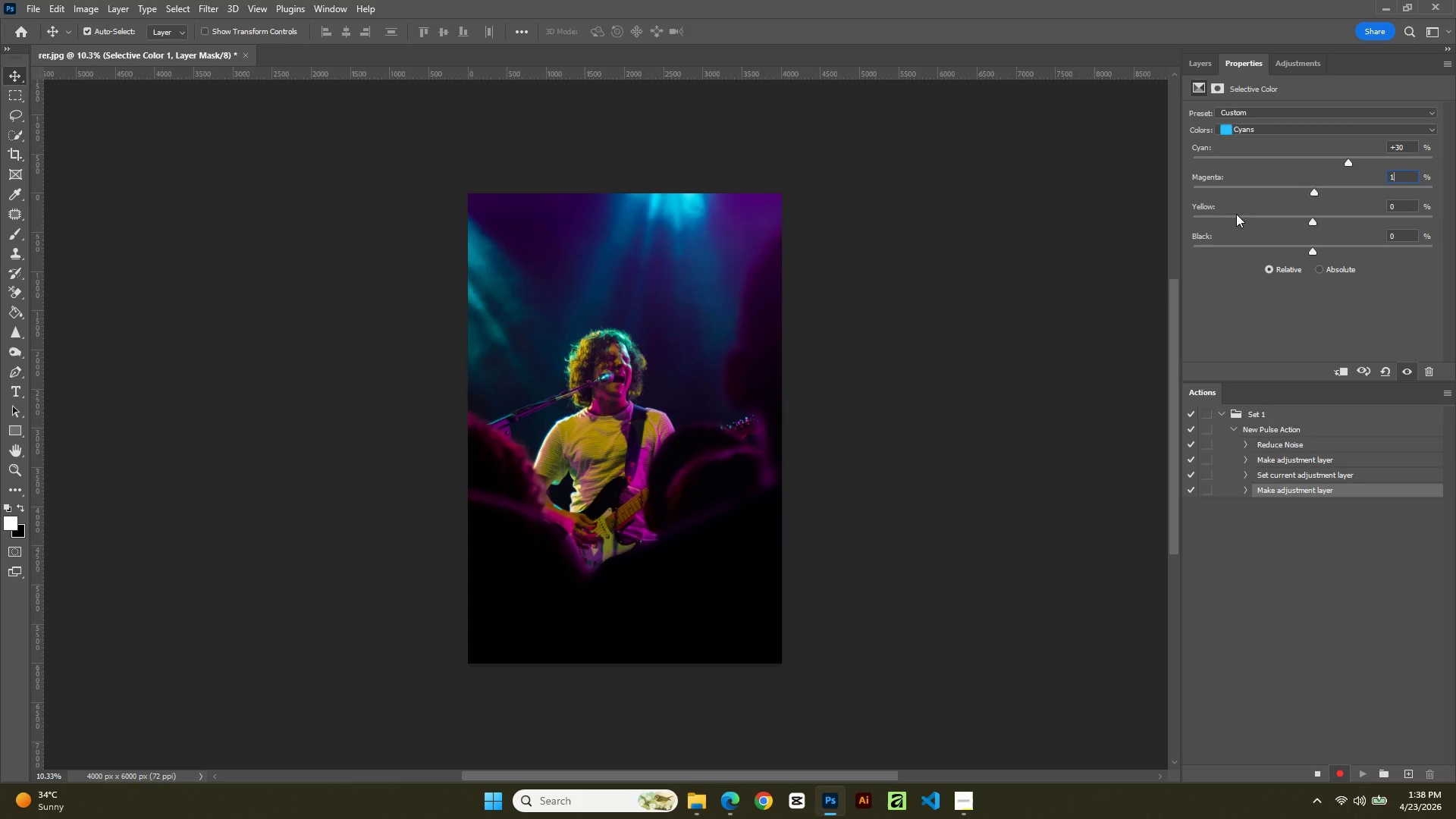 
key(Numpad0)
 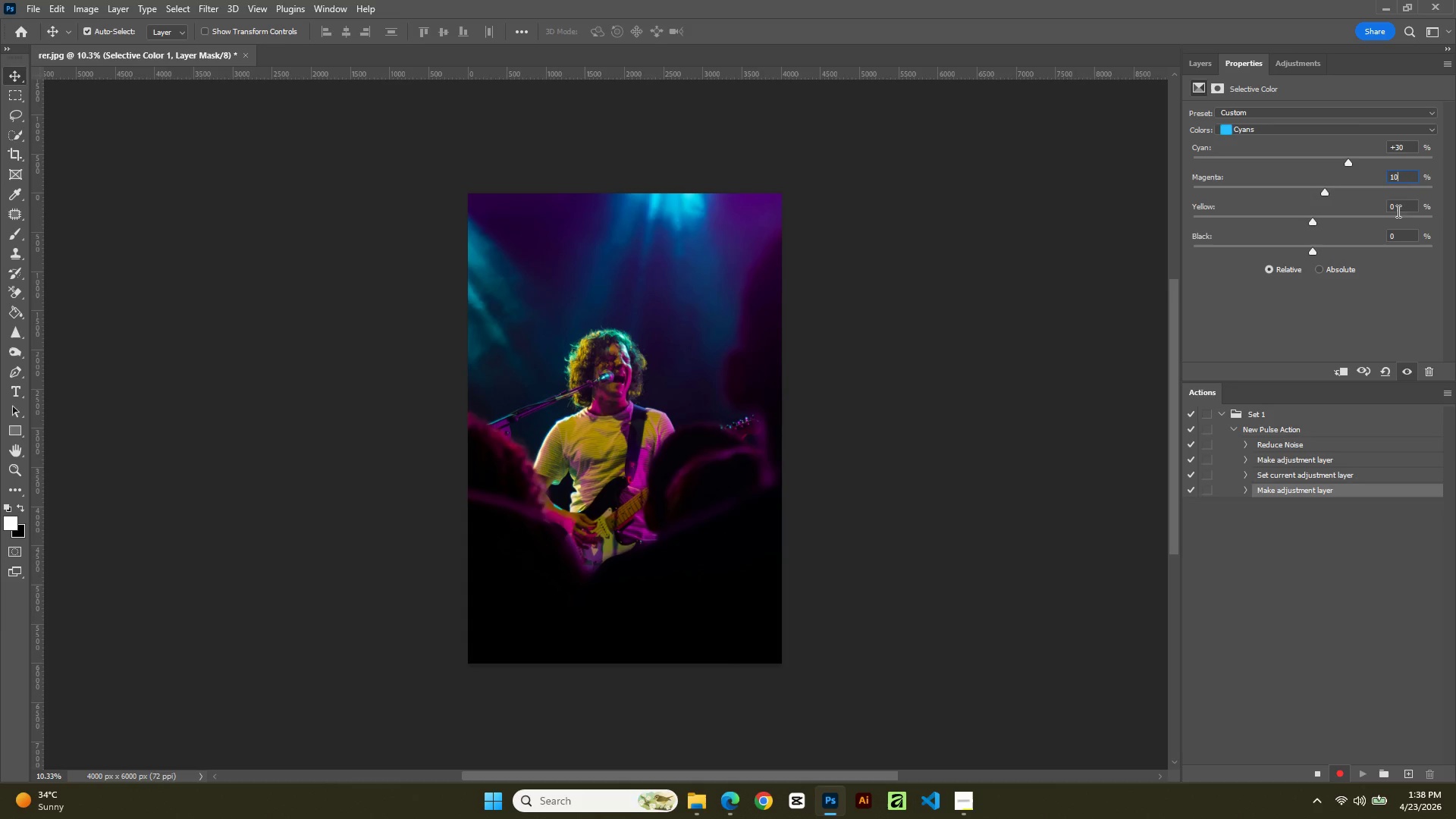 
left_click_drag(start_coordinate=[1393, 205], to_coordinate=[1297, 214])
 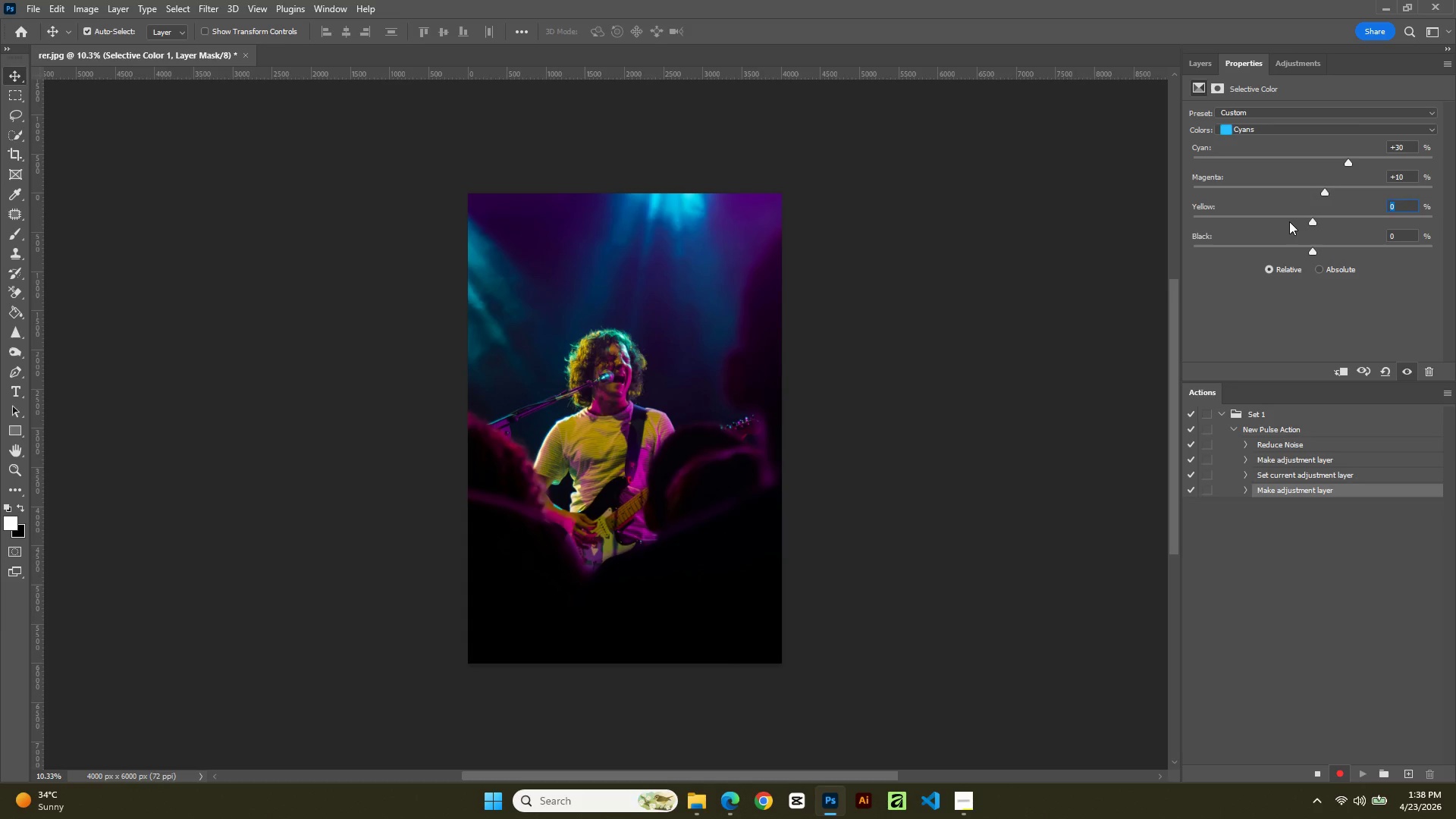 
key(NumpadSubtract)
 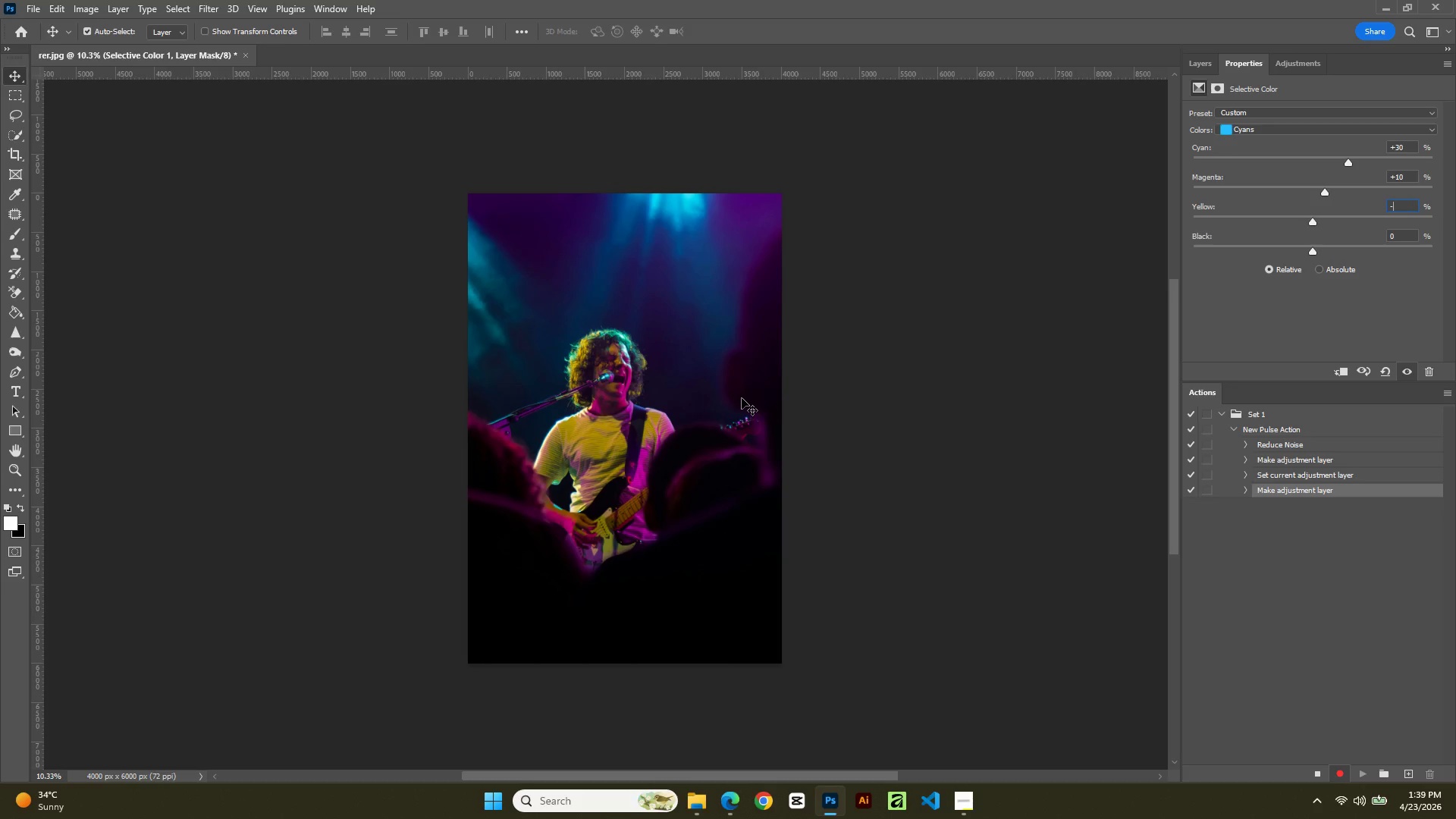 
wait(27.86)
 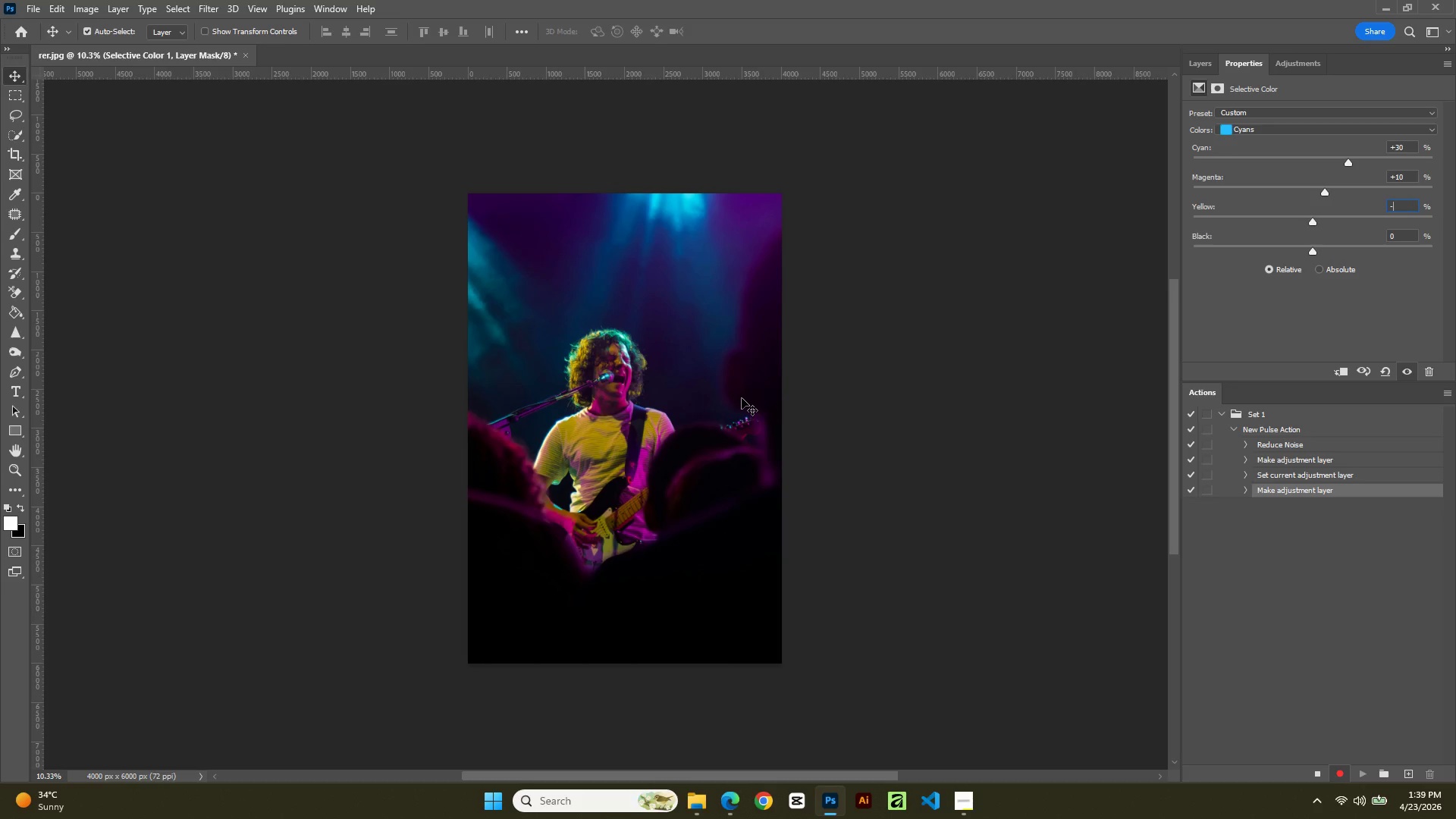 
key(Numpad2)
 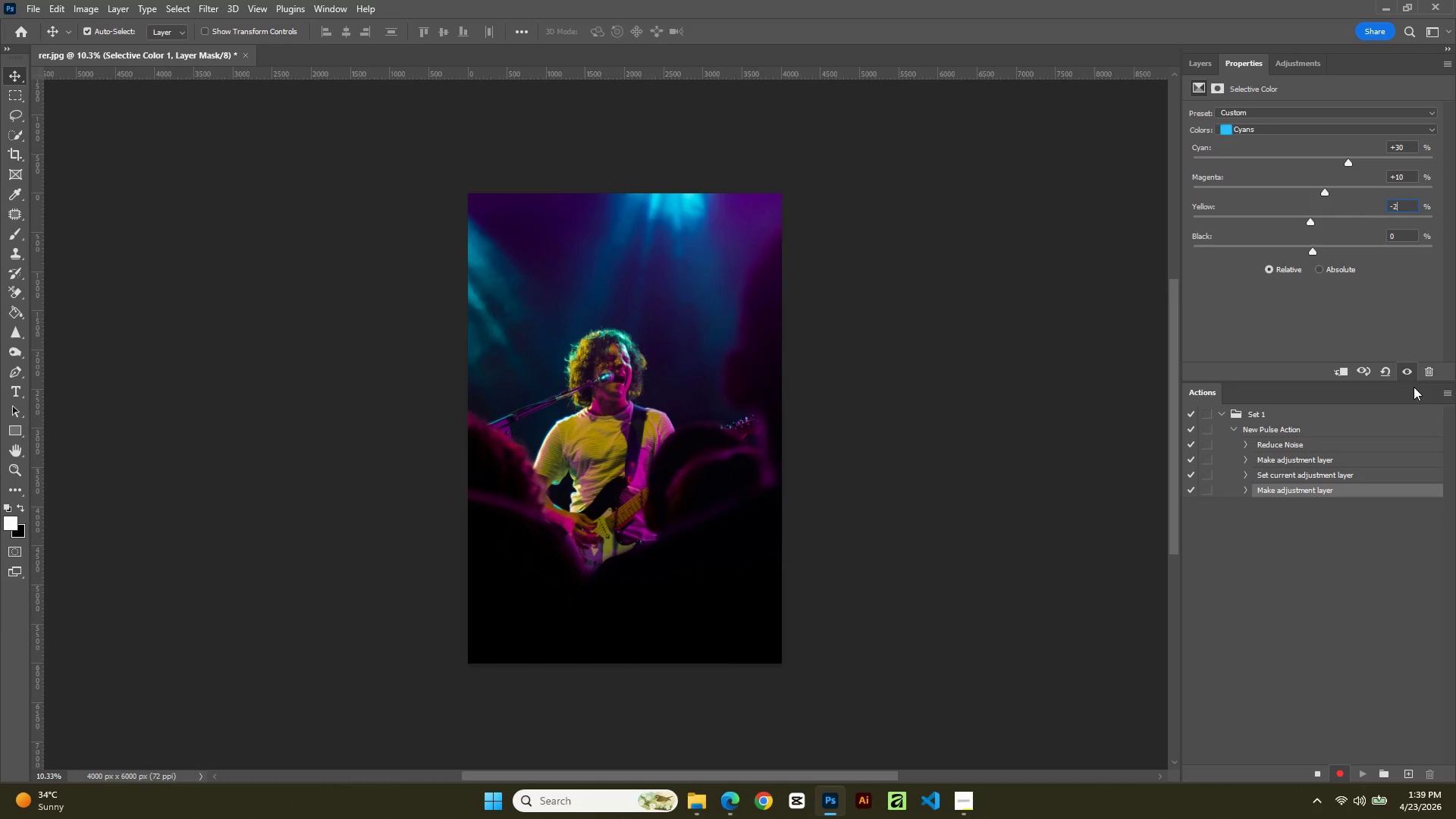 
key(Numpad0)
 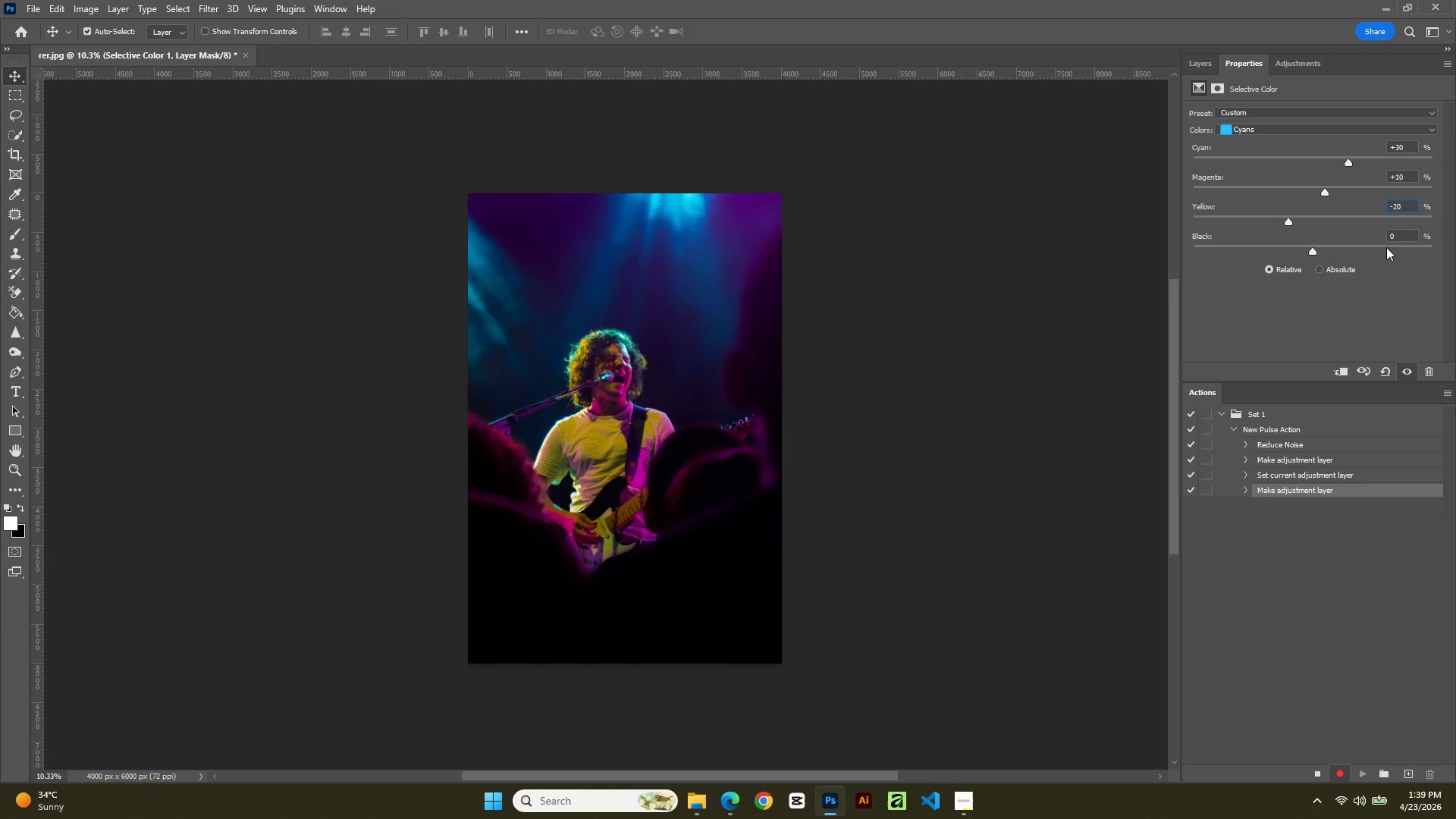 
left_click_drag(start_coordinate=[1398, 236], to_coordinate=[1283, 255])
 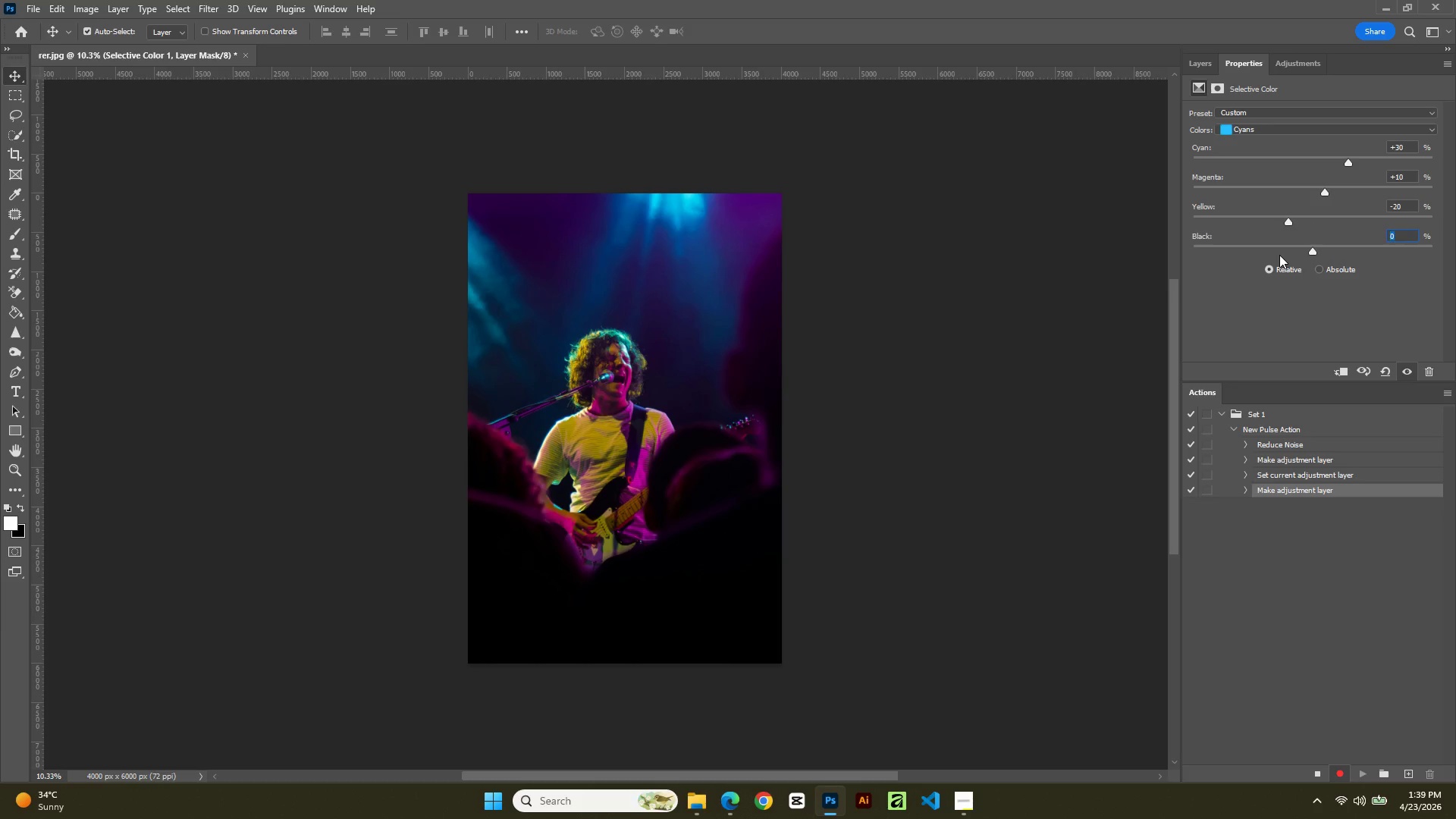 
key(Numpad1)
 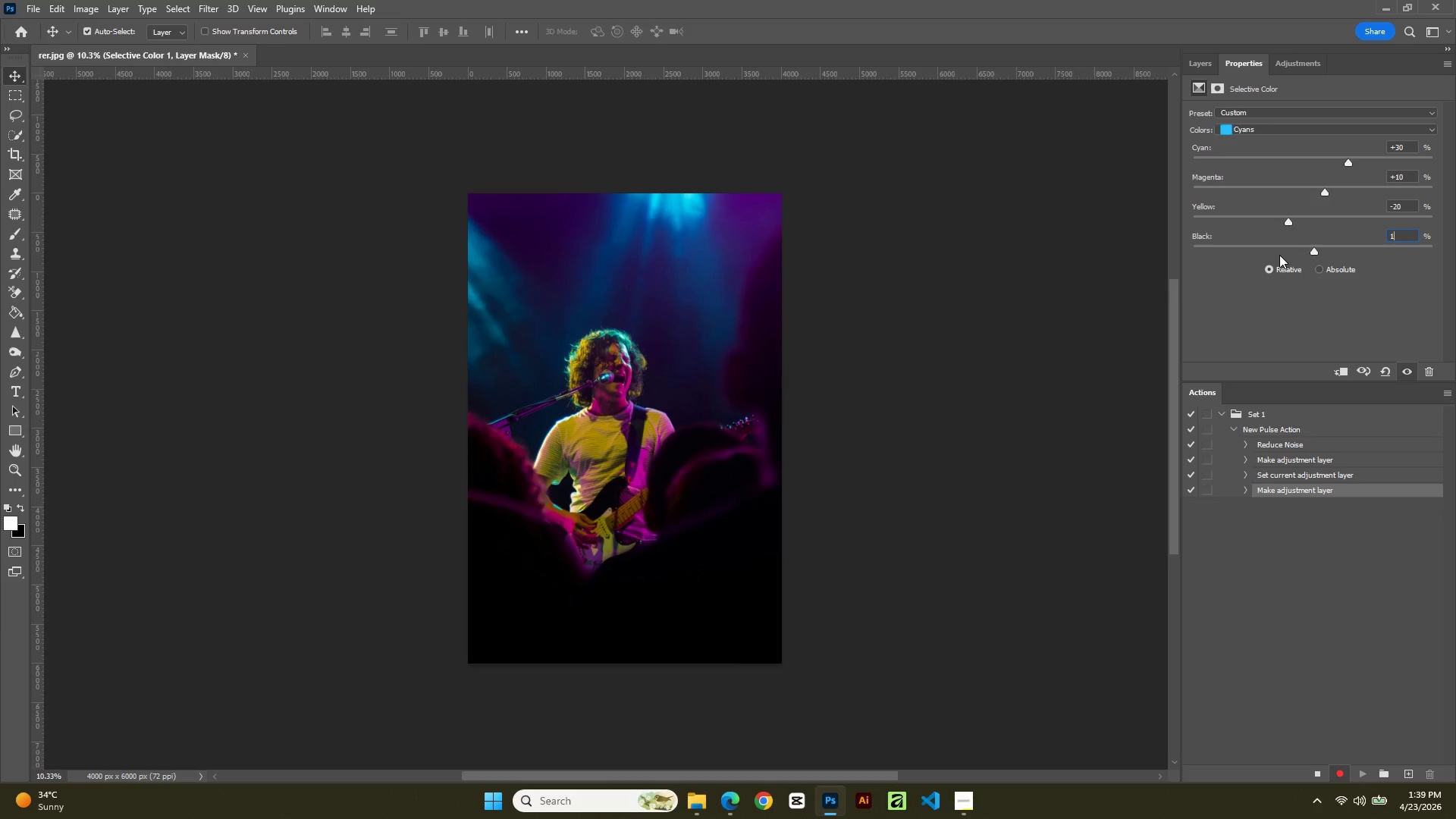 
key(Numpad0)
 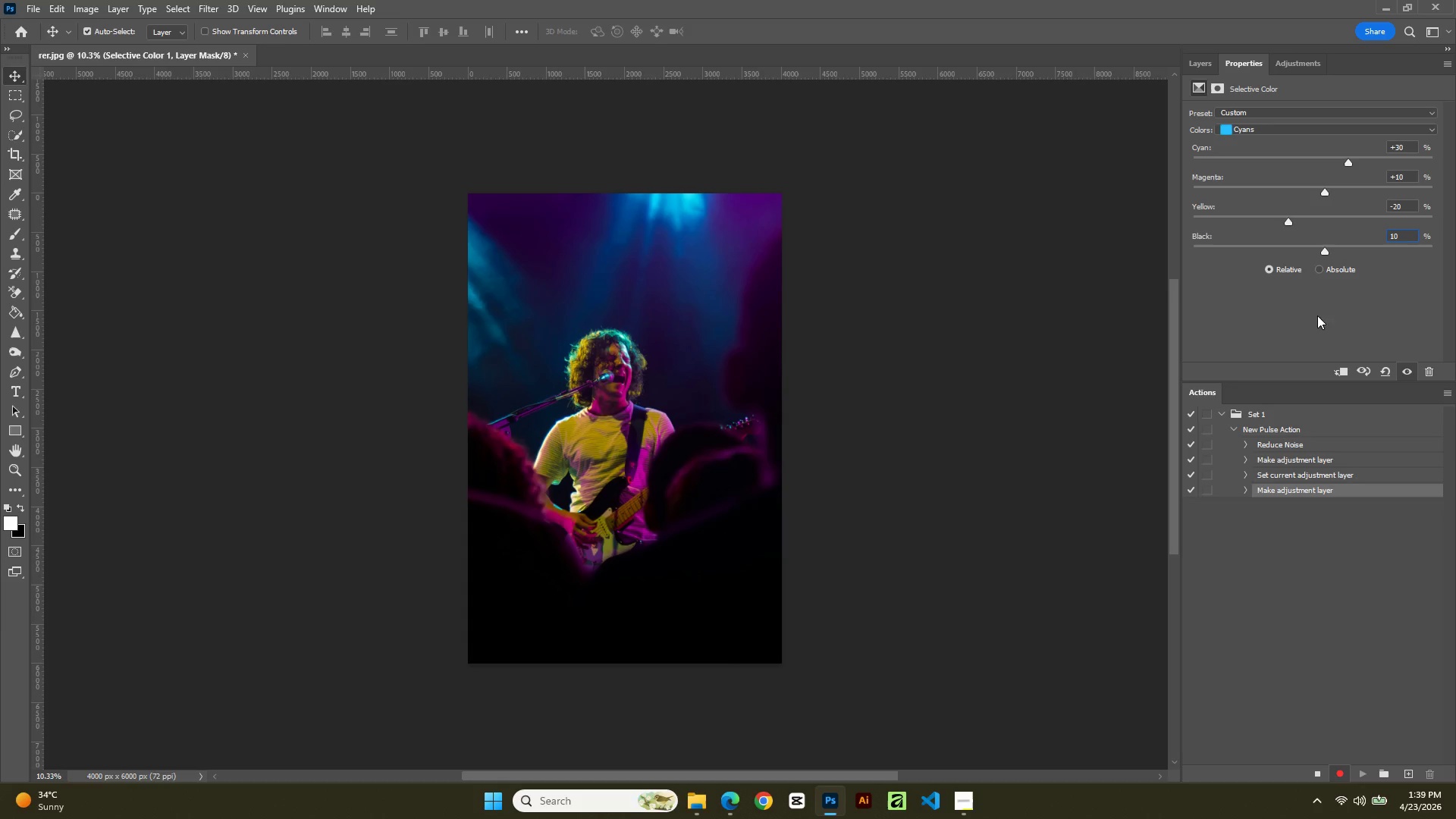 
wait(5.48)
 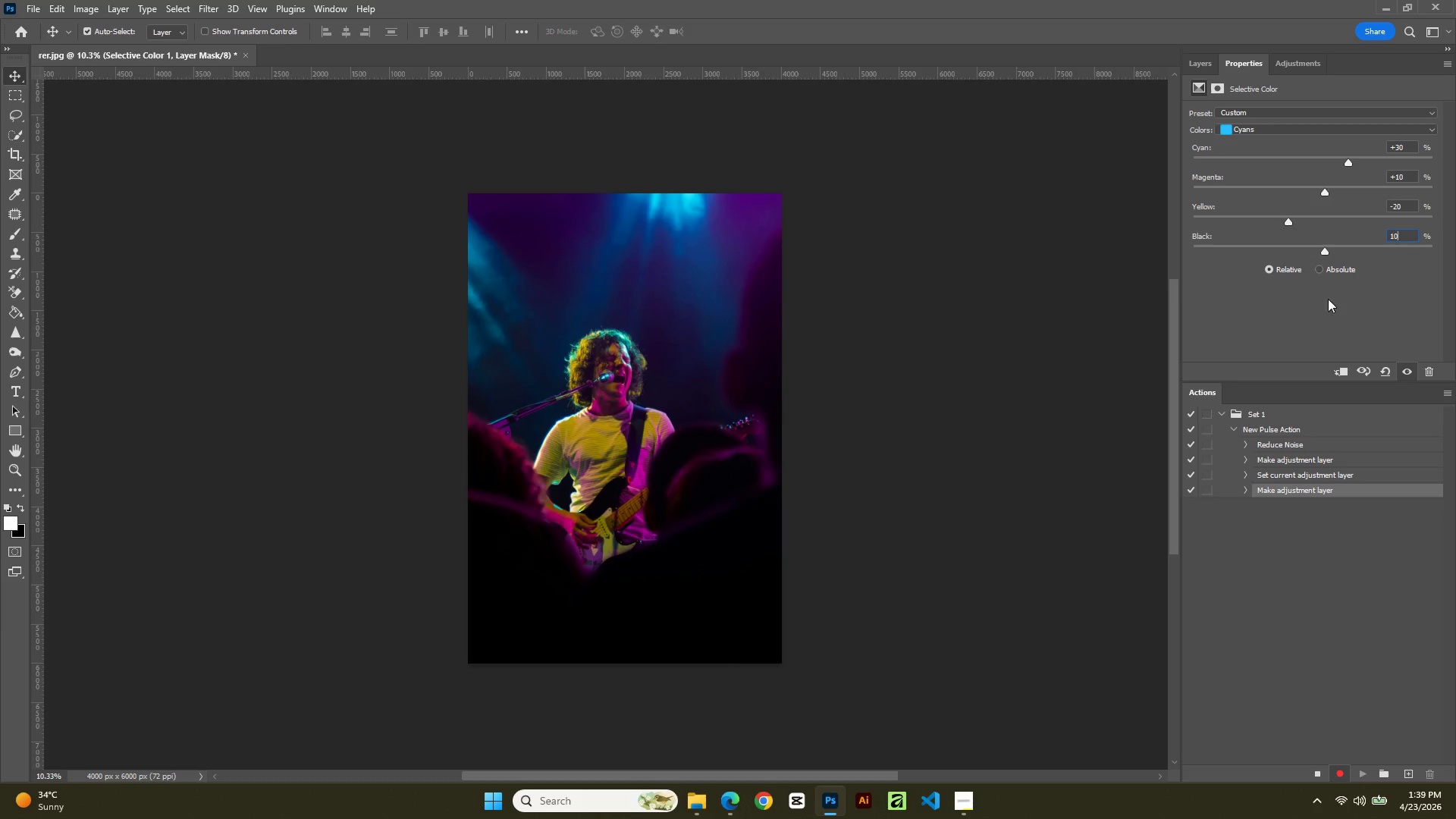 
left_click([1265, 127])
 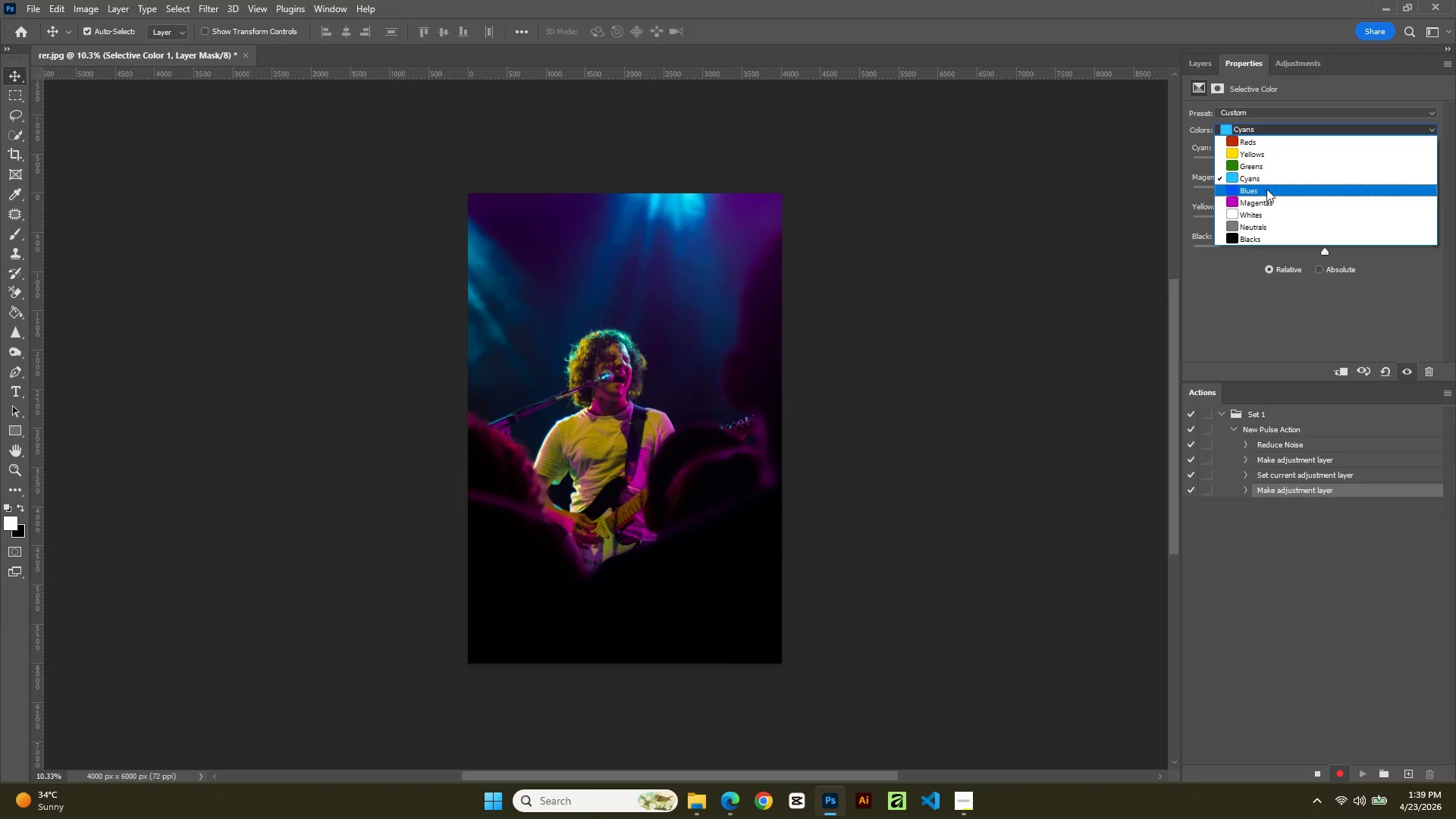 
left_click([1266, 198])
 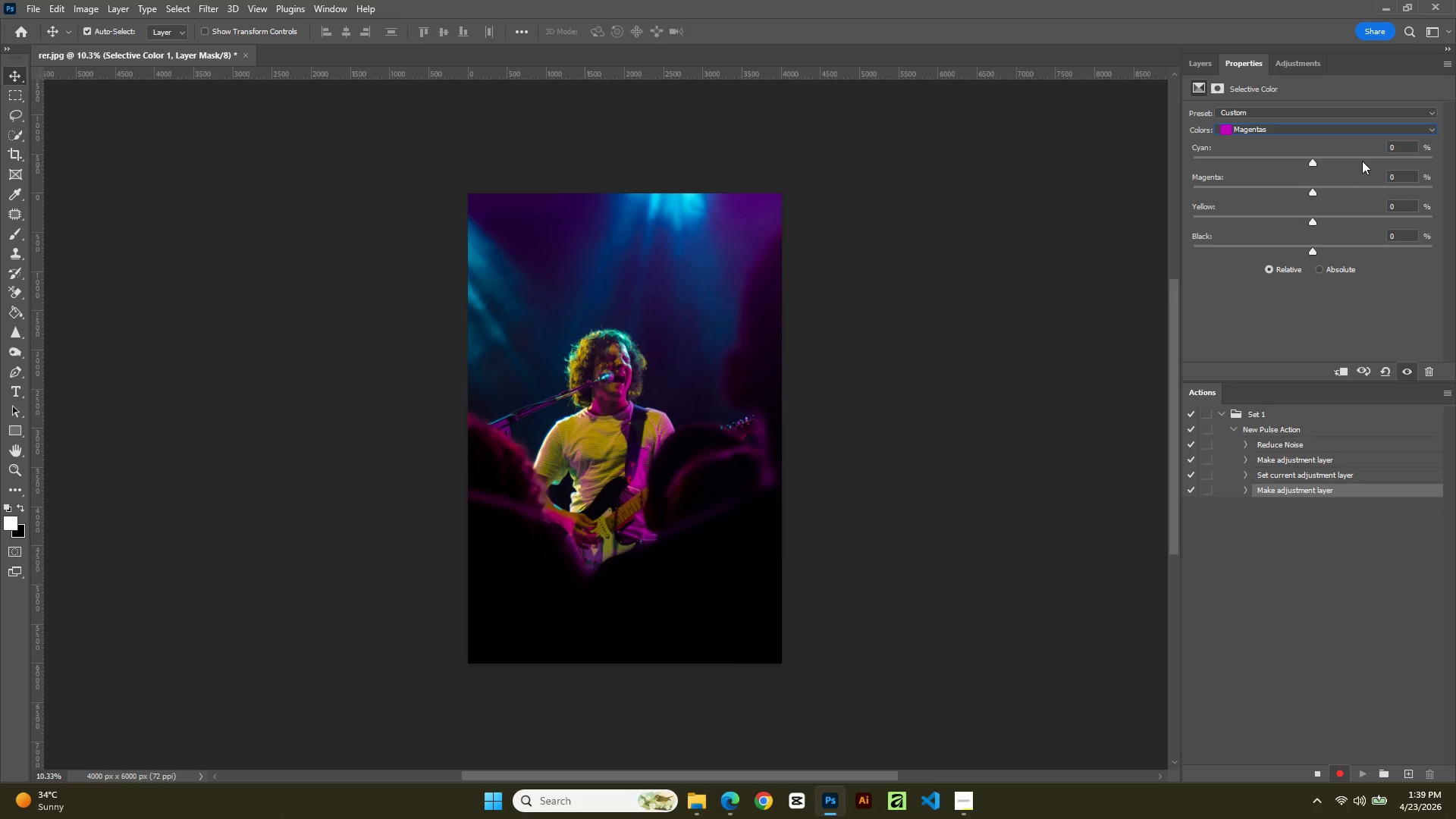 
left_click_drag(start_coordinate=[1406, 143], to_coordinate=[1341, 150])
 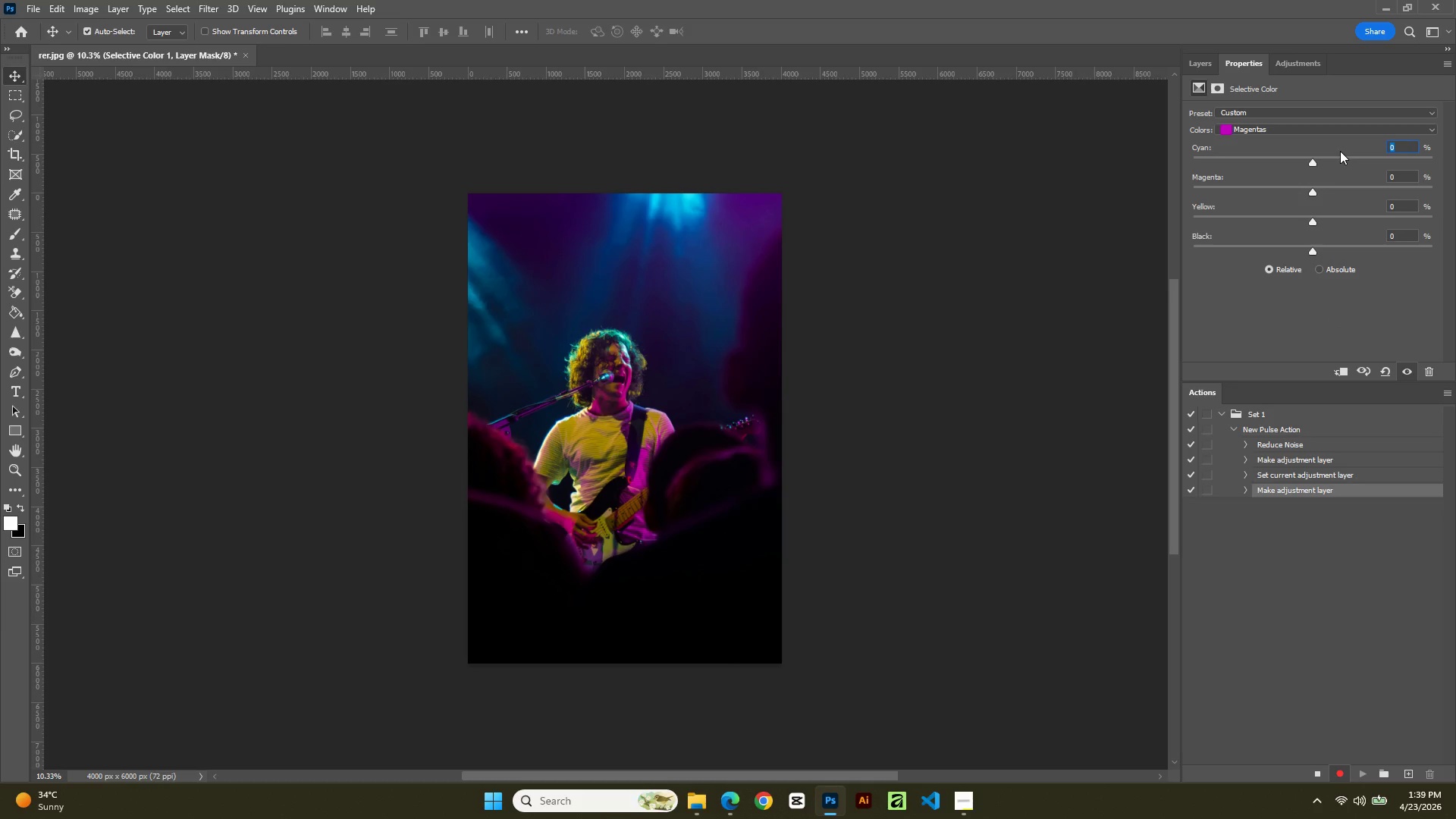 
key(NumpadSubtract)
 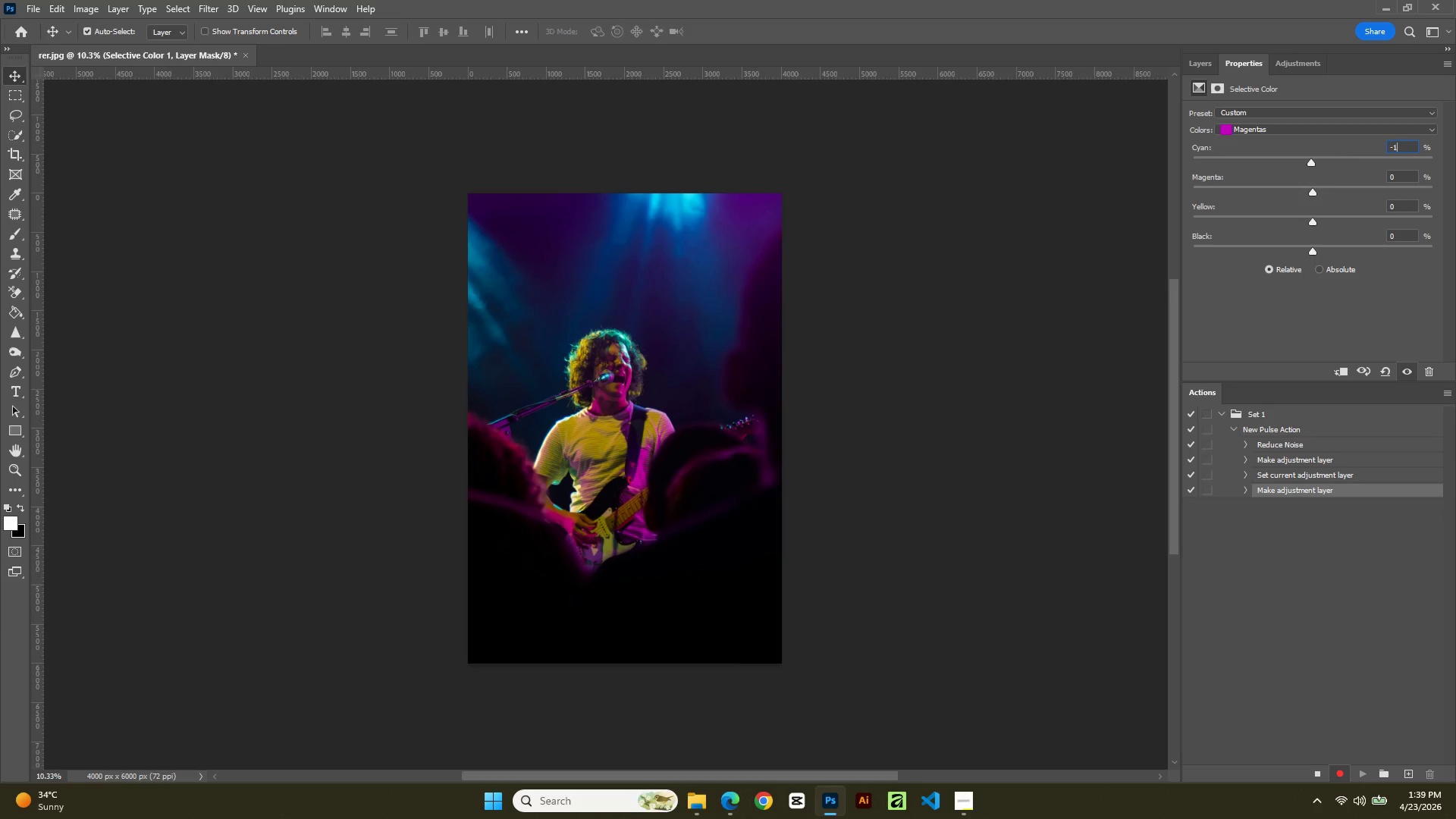 
key(Numpad1)
 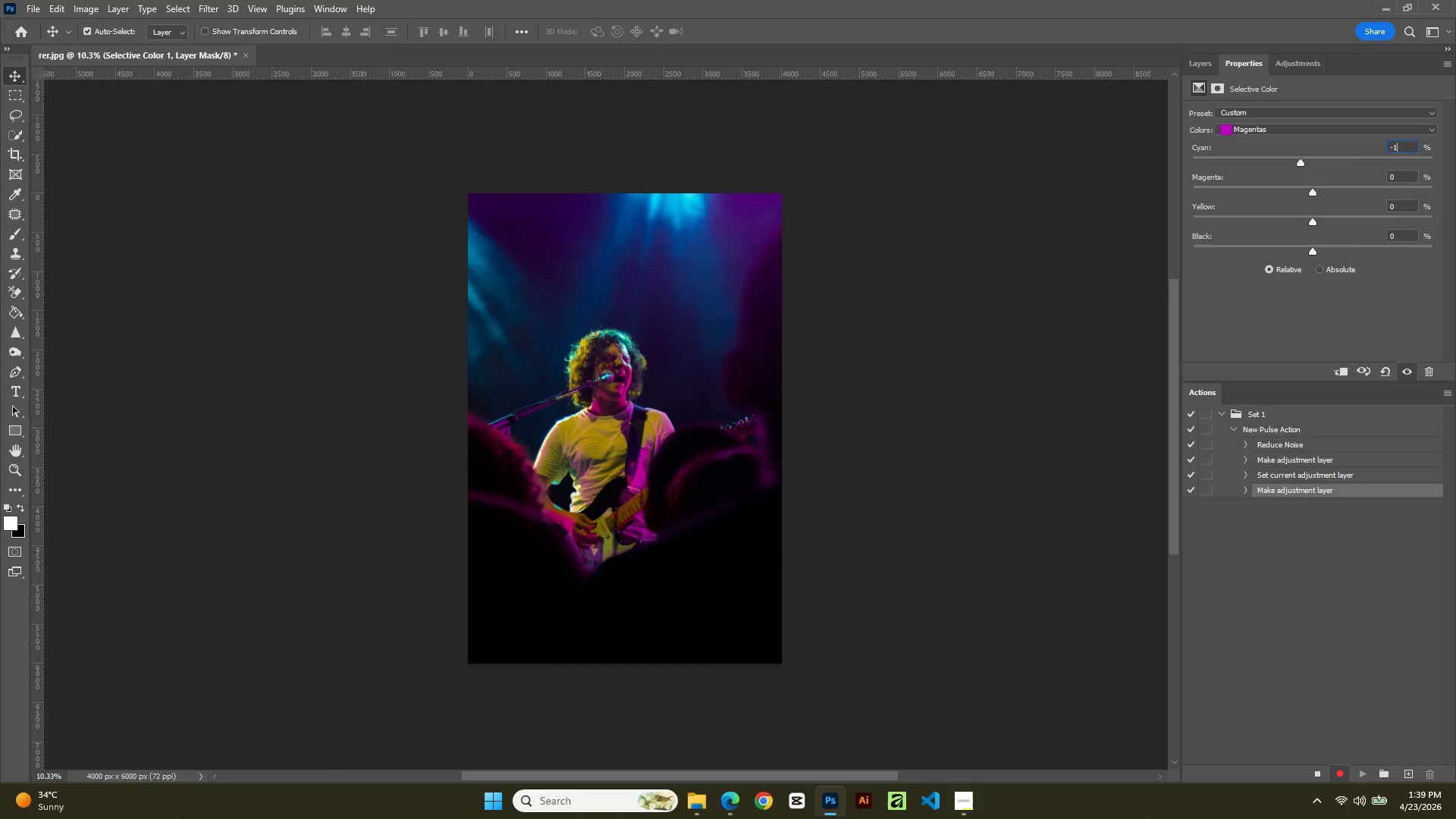 
key(Numpad0)
 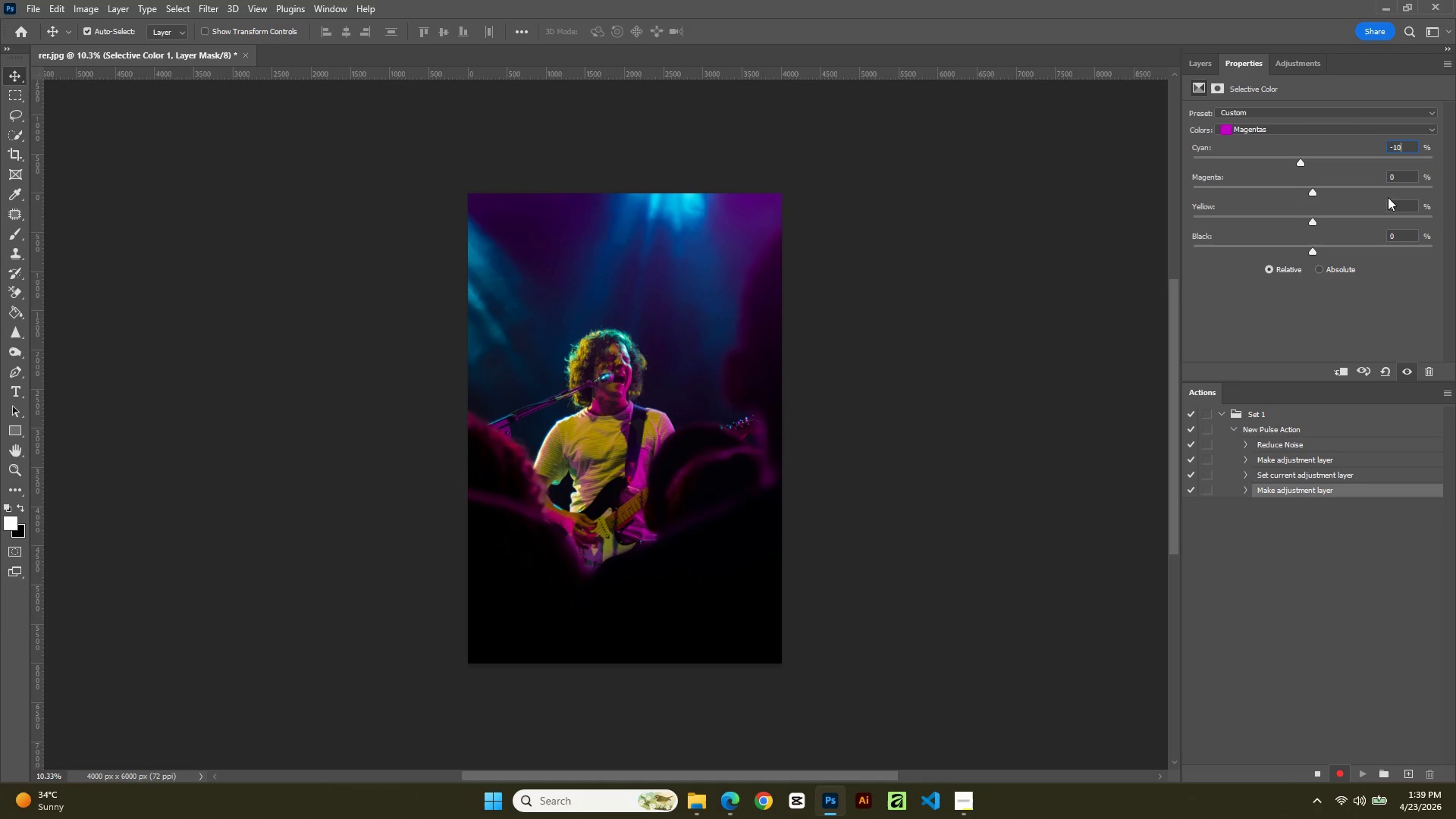 
left_click_drag(start_coordinate=[1409, 174], to_coordinate=[1236, 178])
 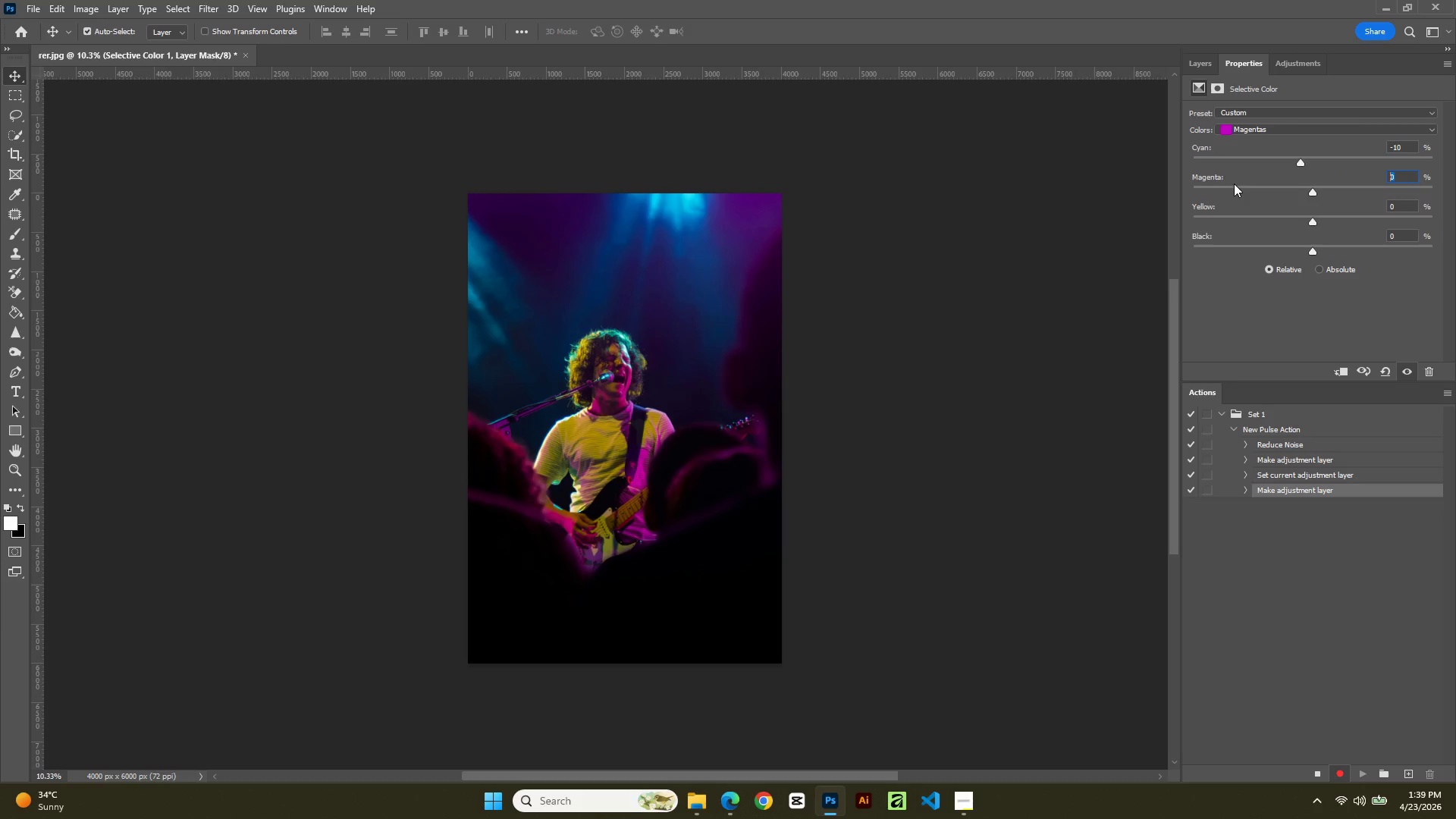 
key(Numpad3)
 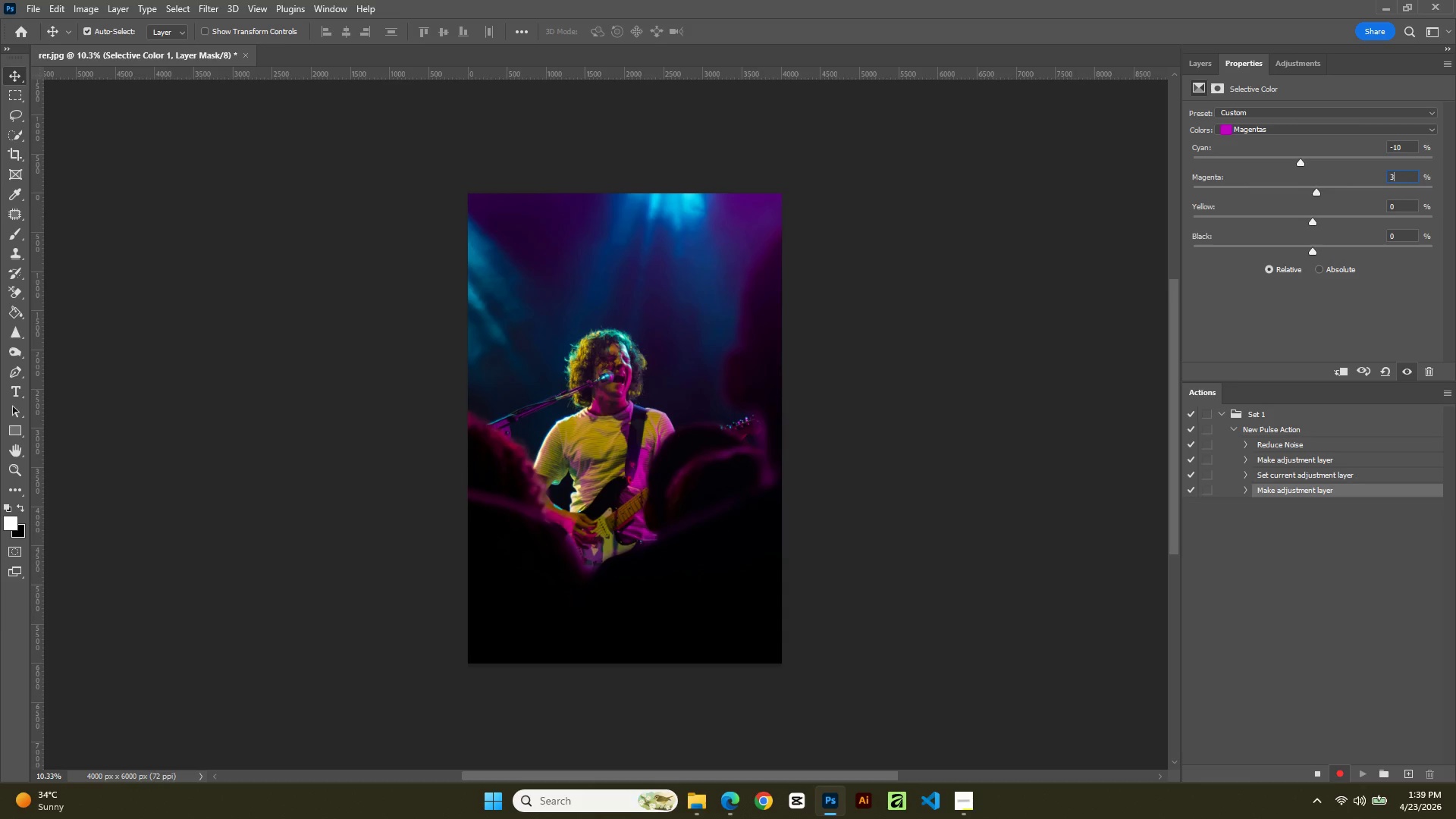 
key(Numpad0)
 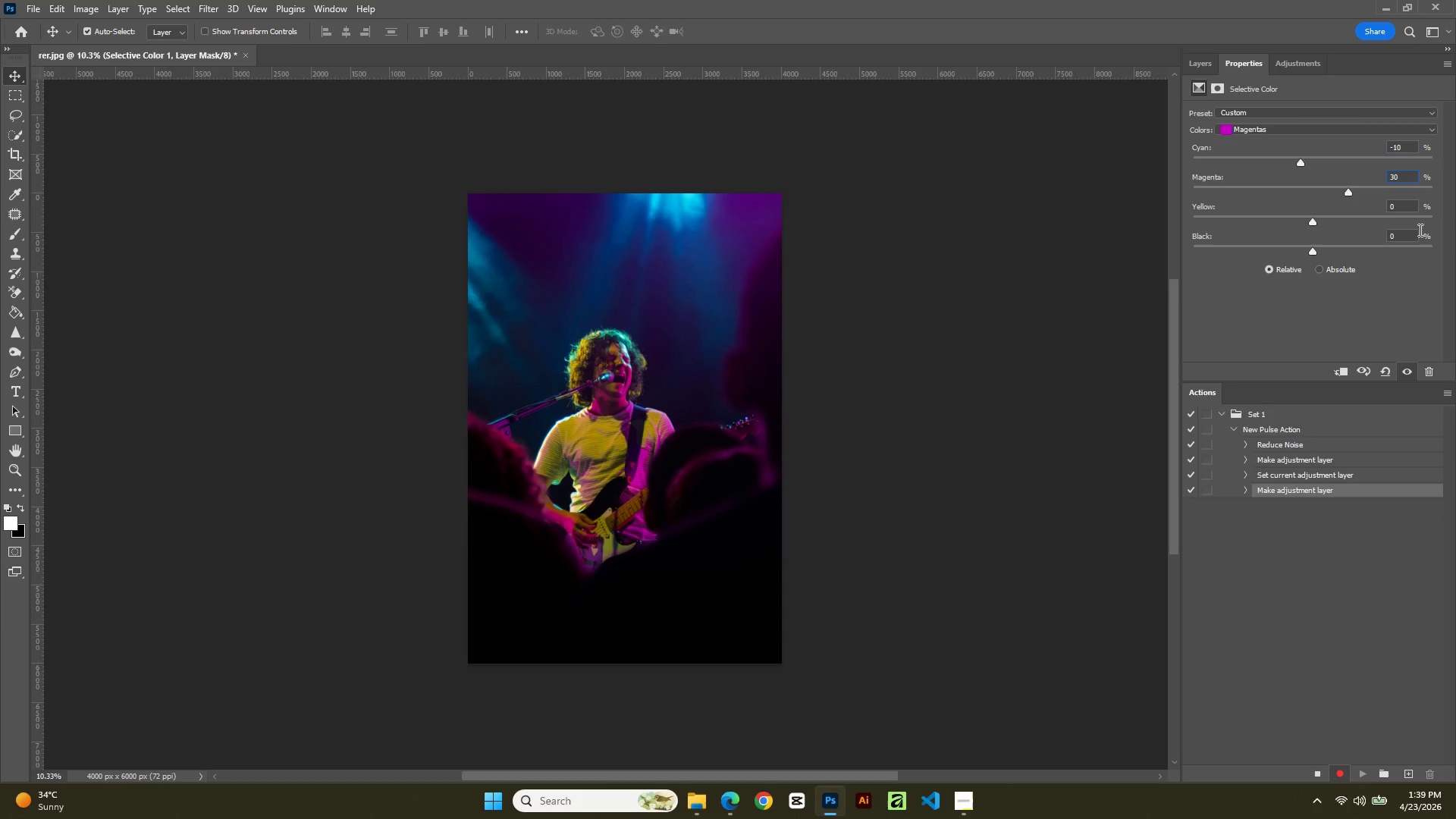 
wait(5.31)
 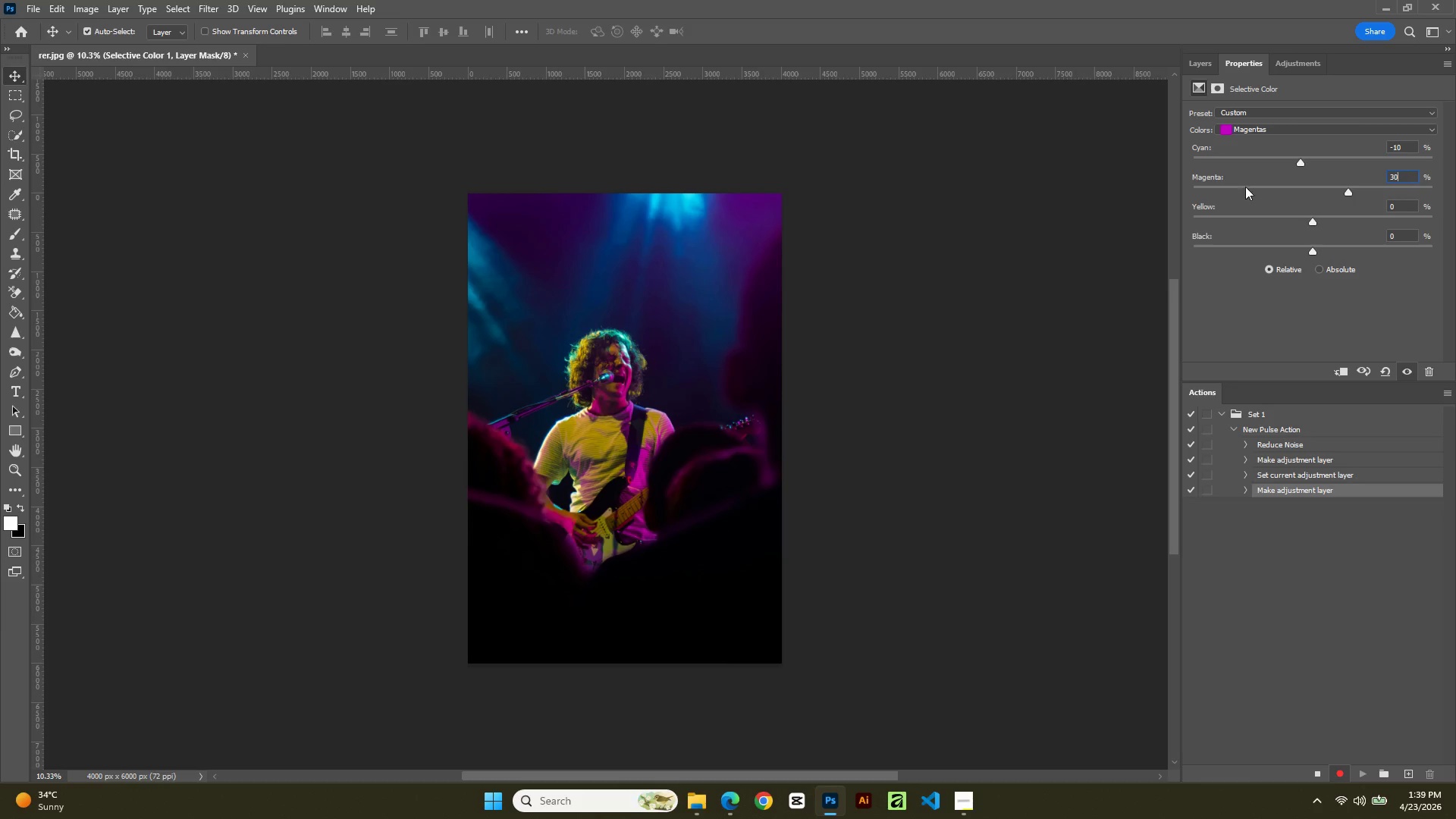 
left_click_drag(start_coordinate=[1398, 206], to_coordinate=[1230, 215])
 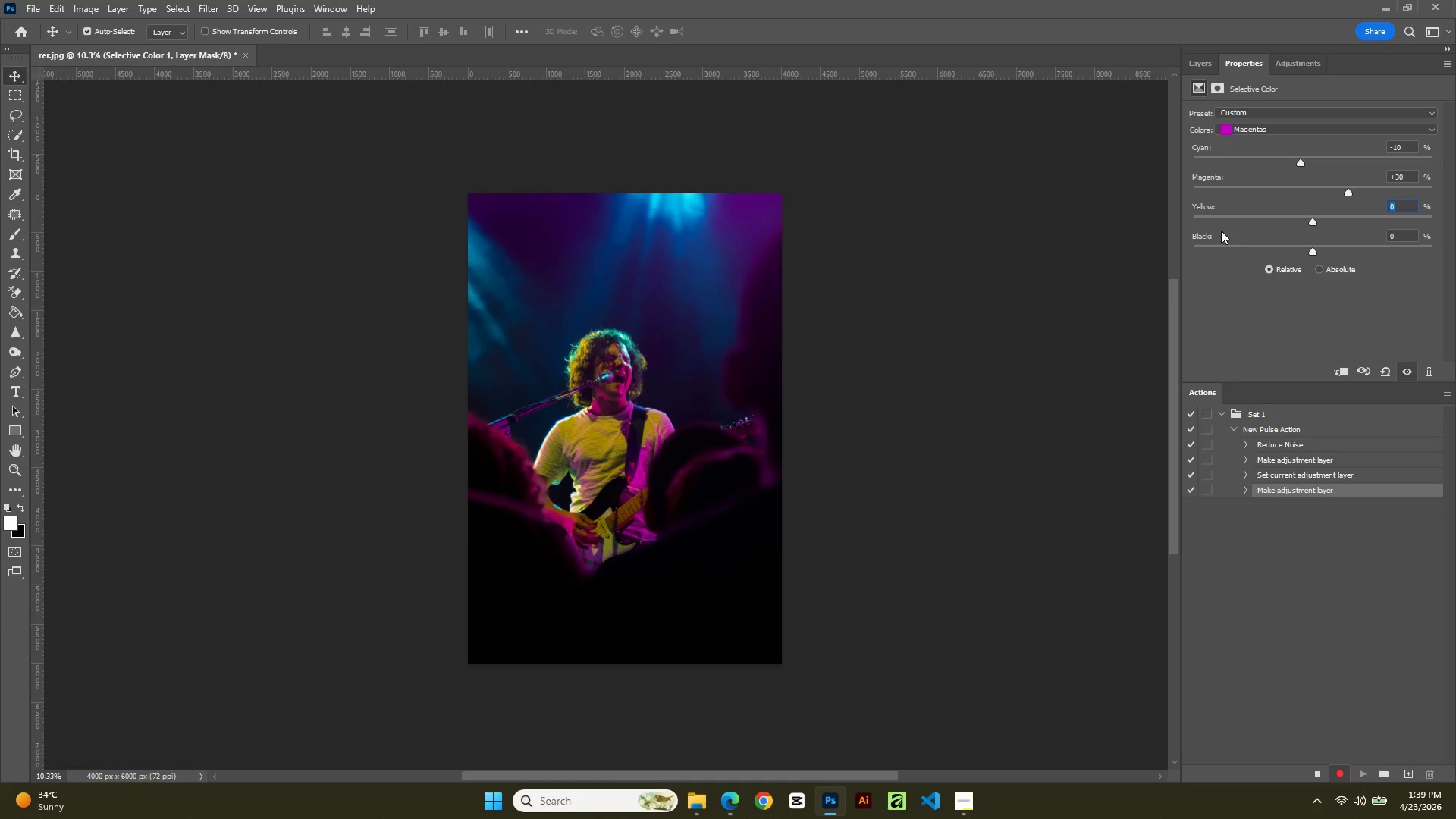 
key(NumpadSubtract)
 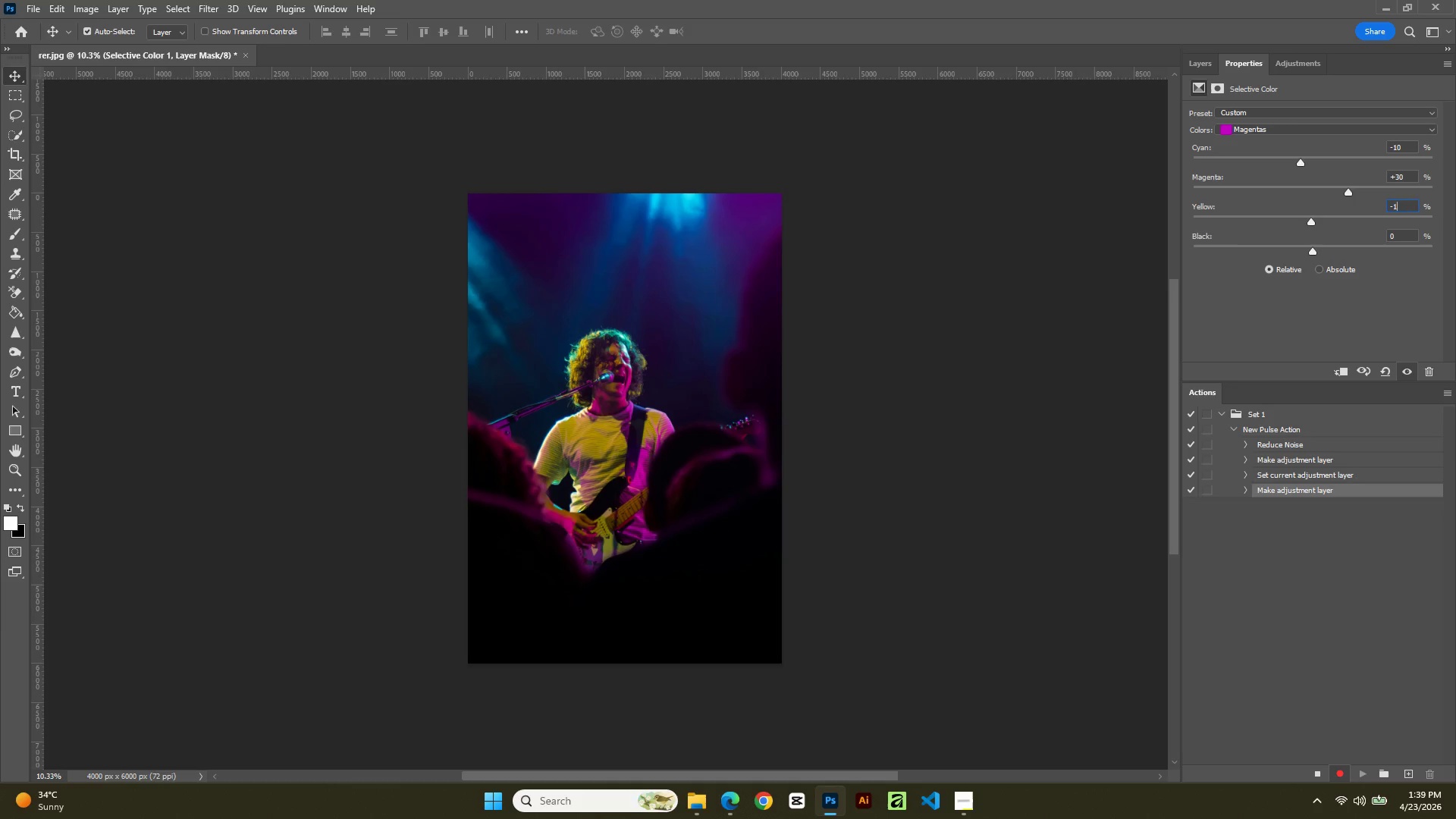 
key(Numpad1)
 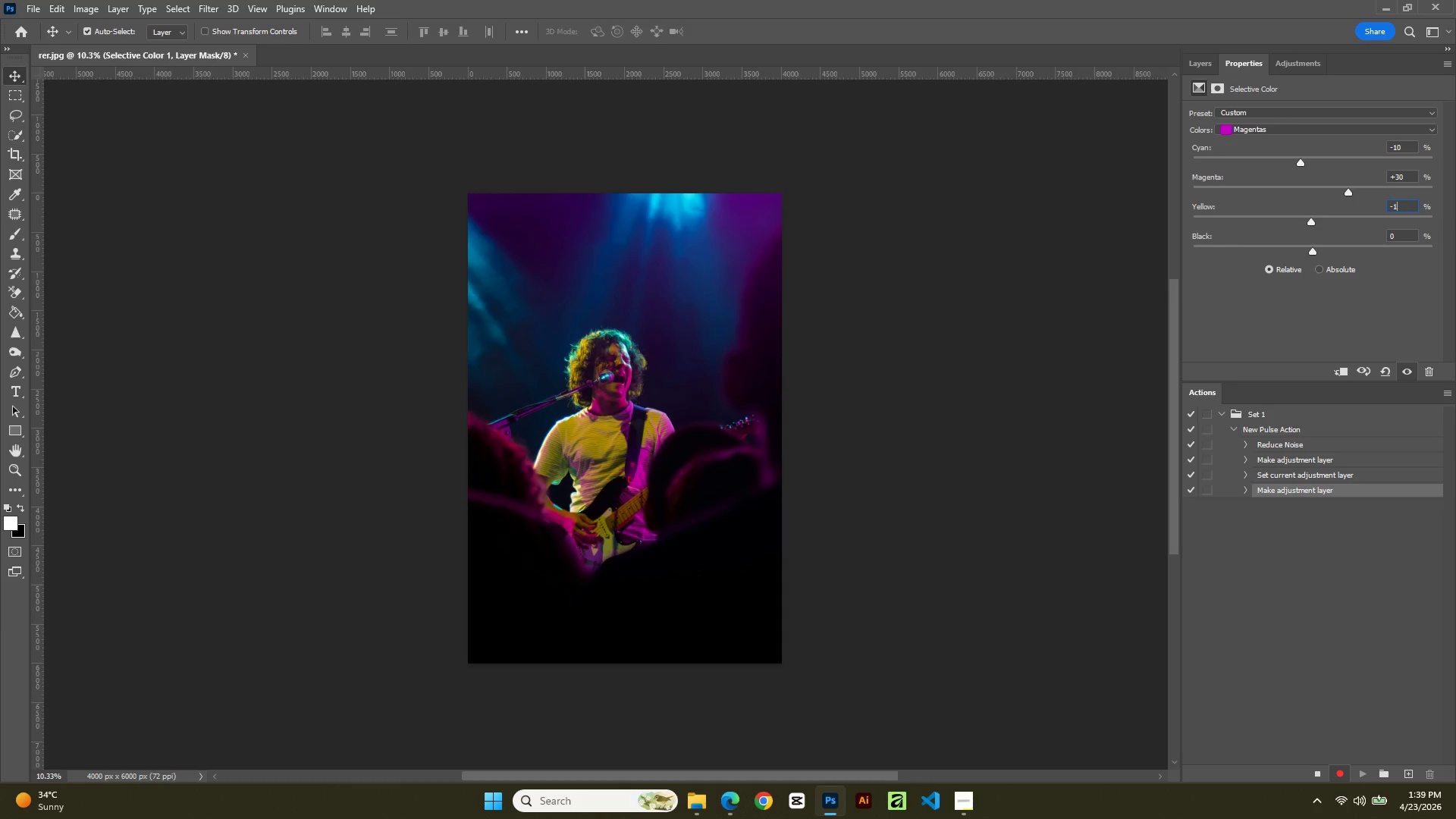 
key(Numpad0)
 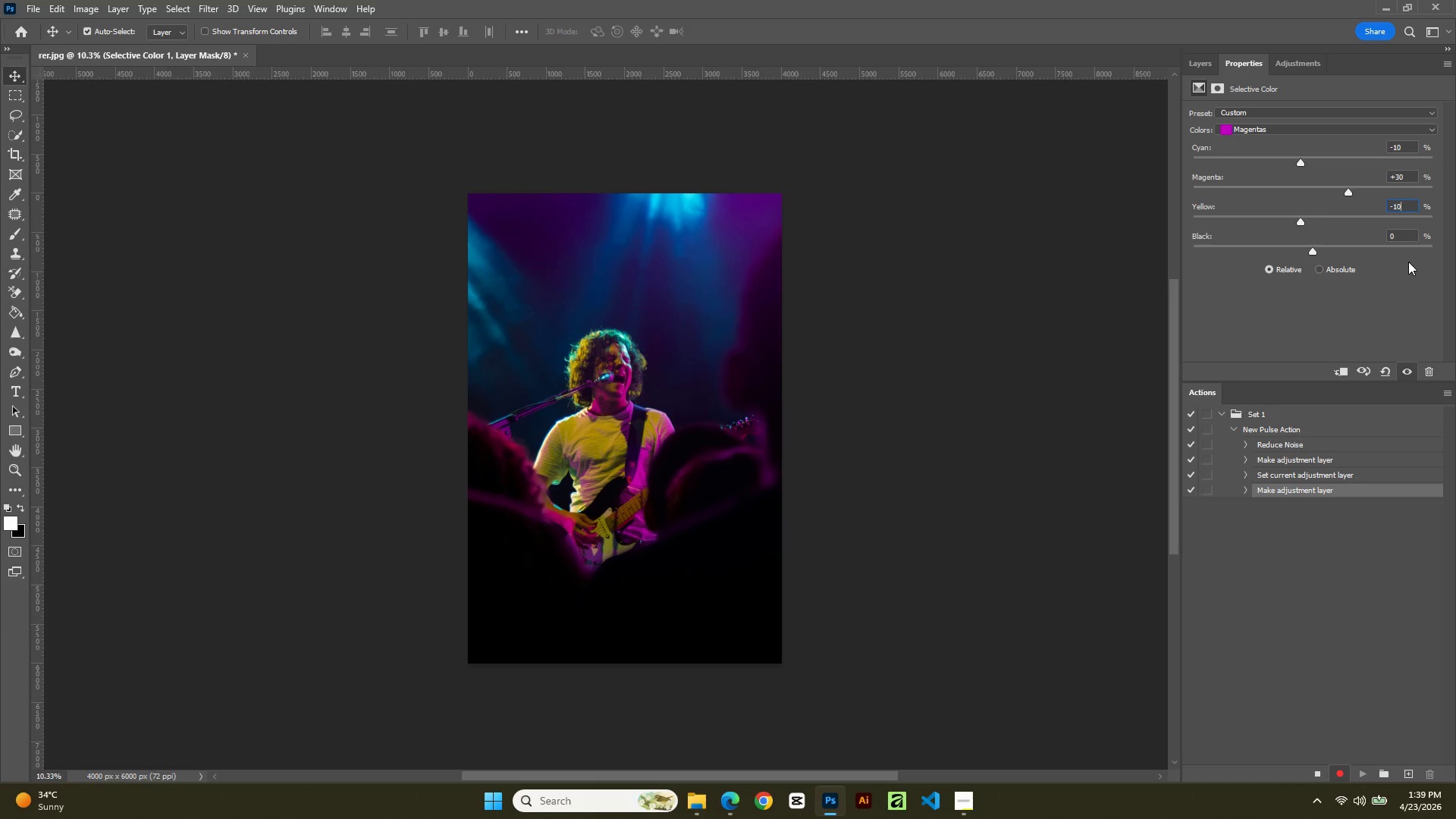 
left_click_drag(start_coordinate=[1404, 237], to_coordinate=[1255, 240])
 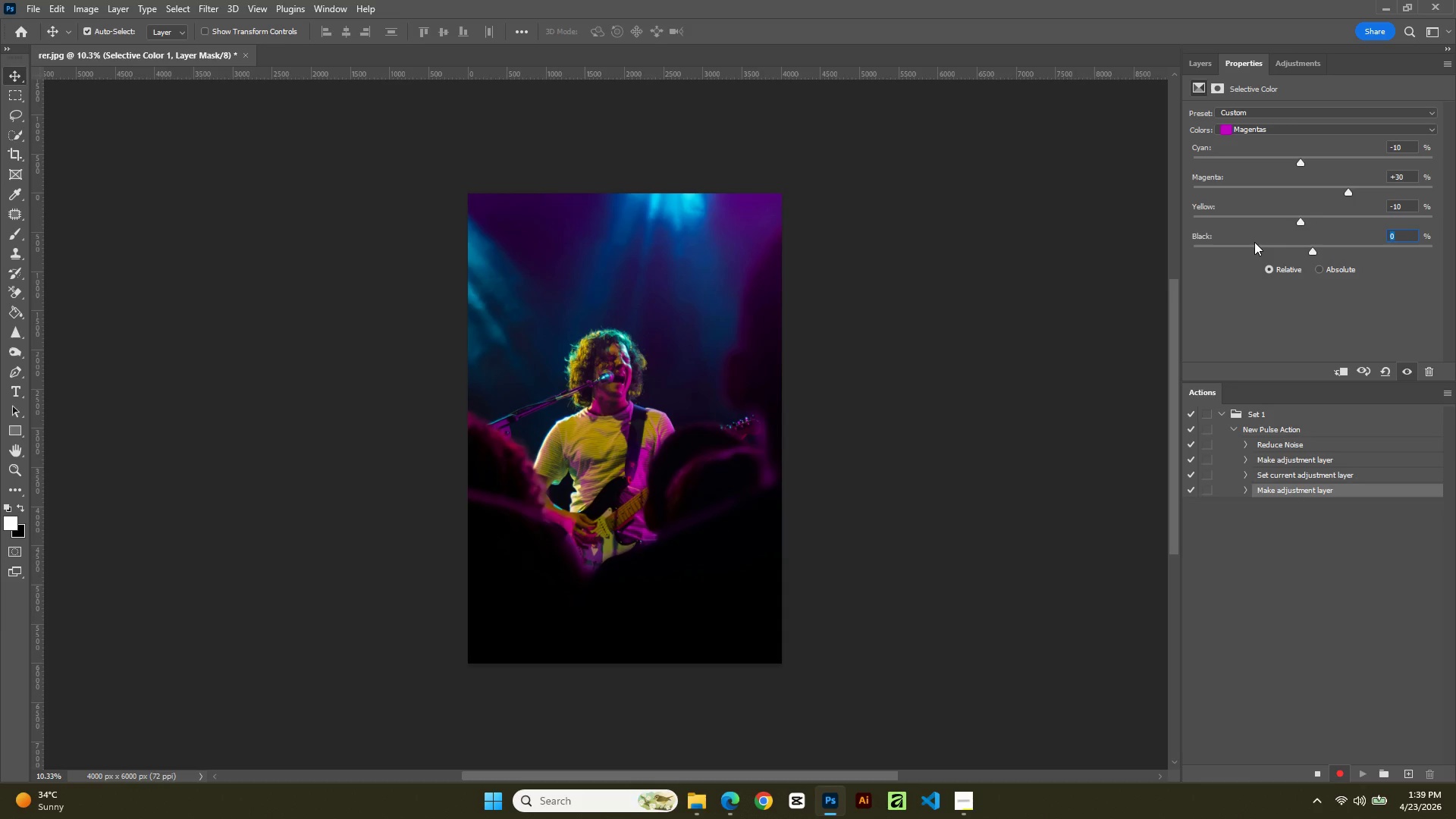 
key(NumpadAdd)
 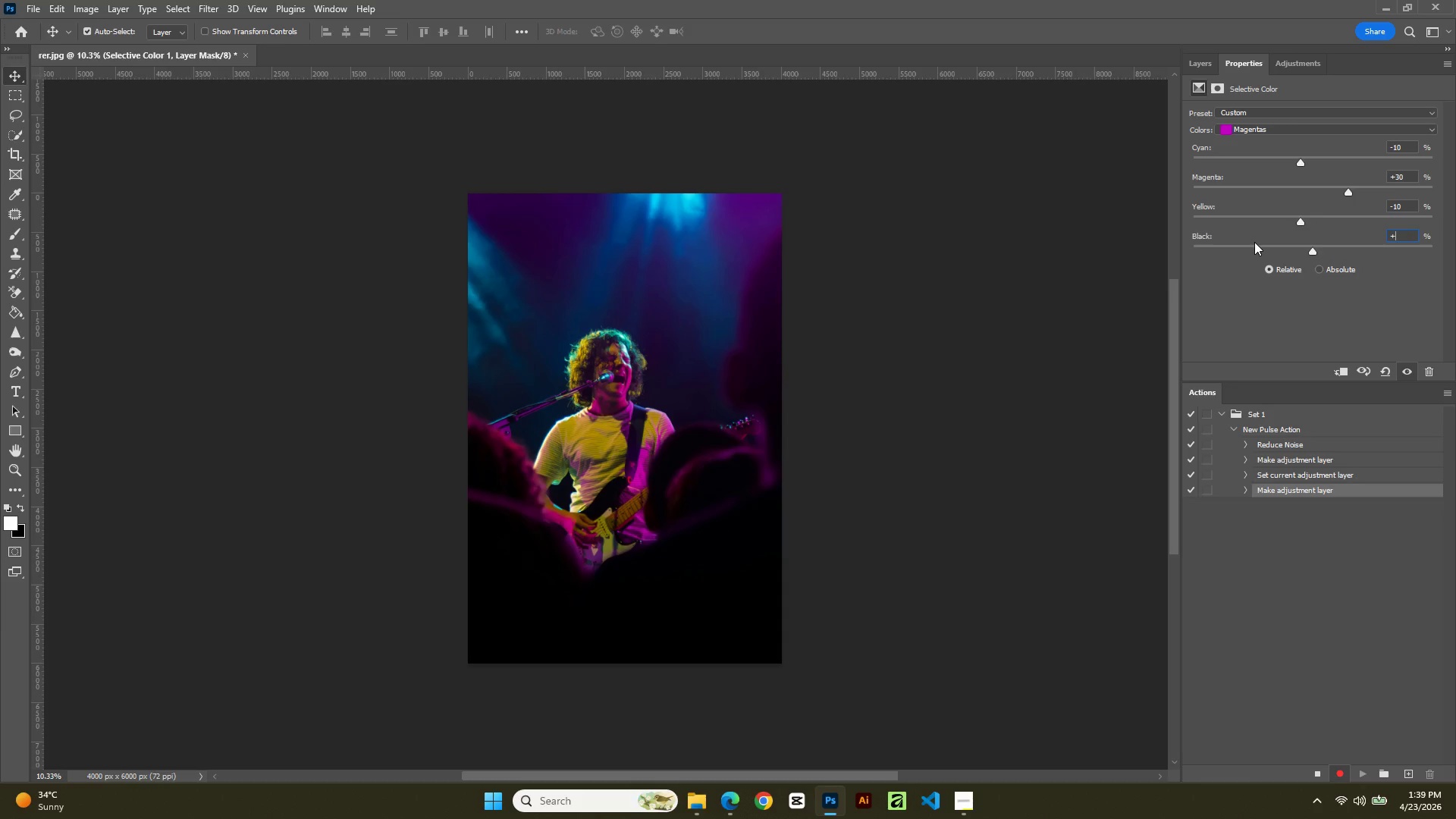 
key(Numpad5)
 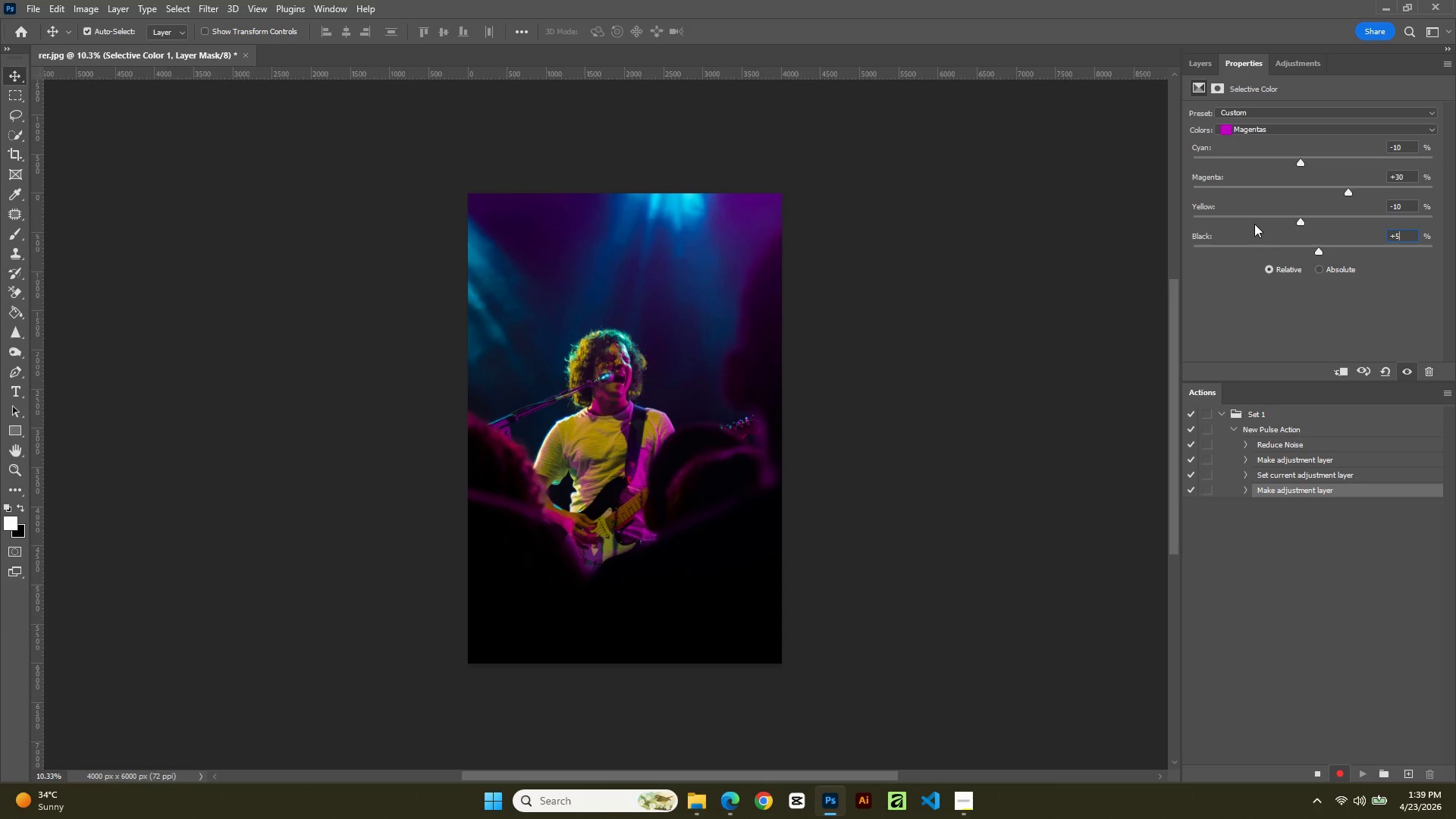 
left_click([1276, 128])
 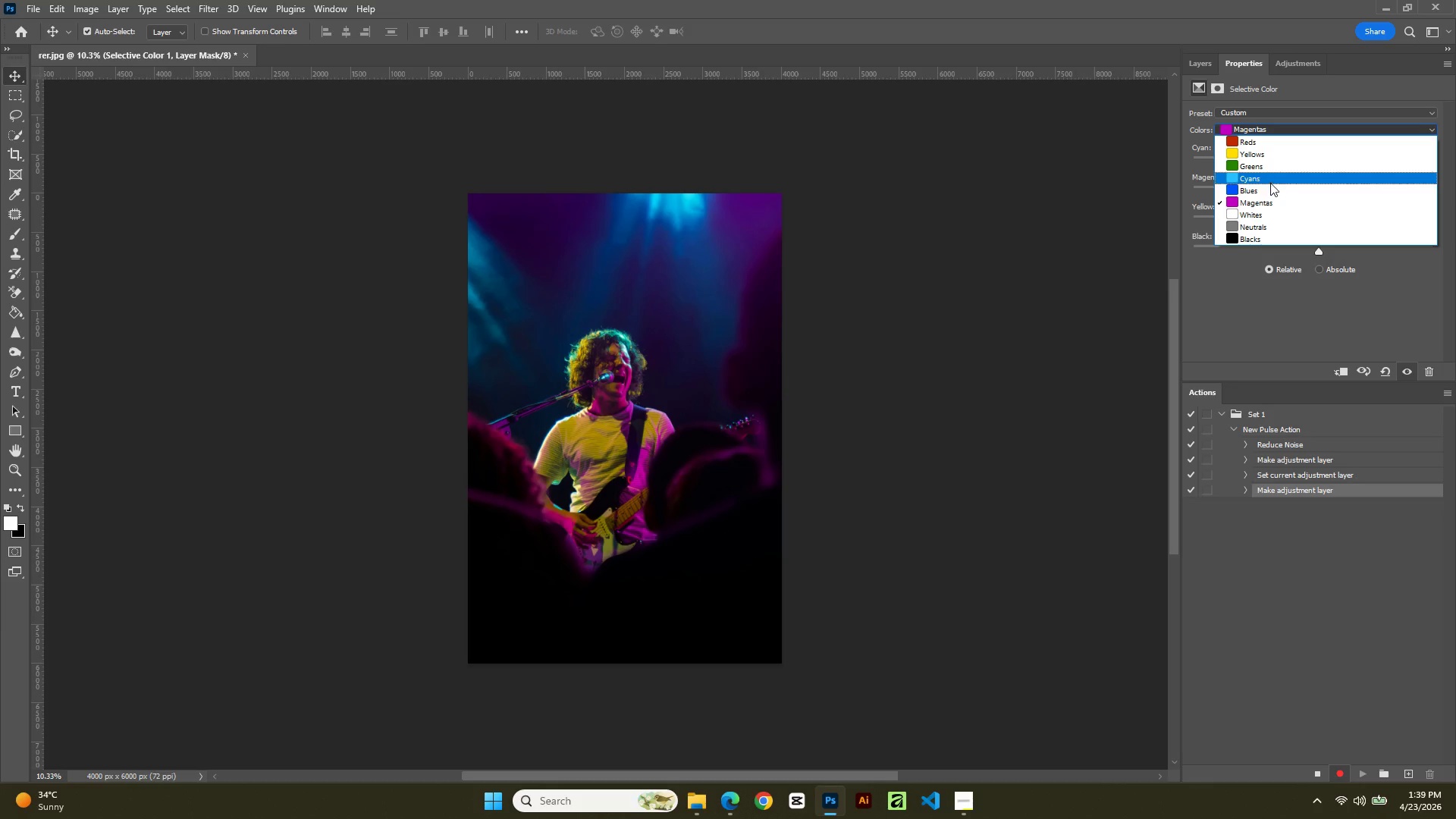 
left_click([1270, 191])
 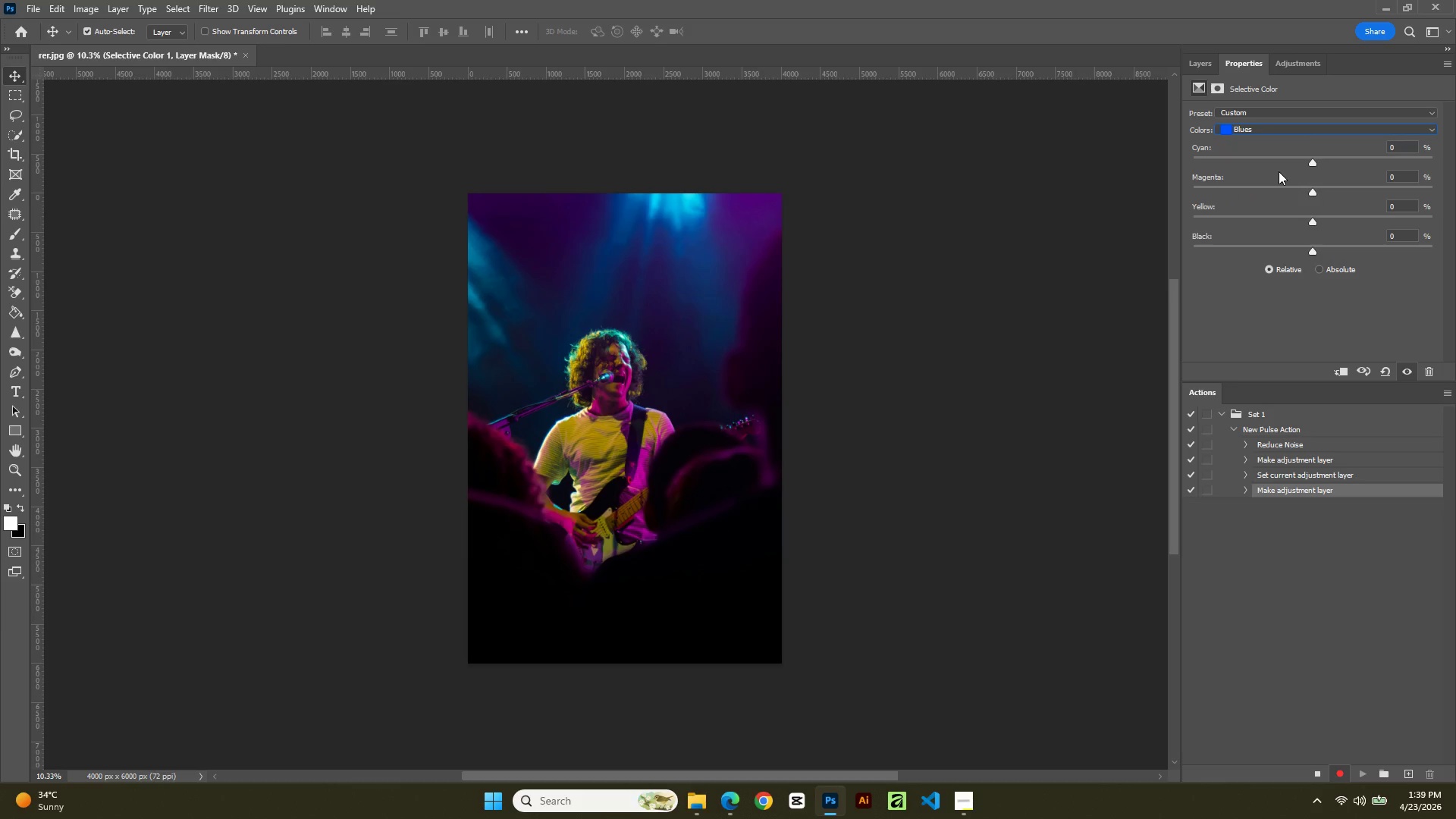 
wait(5.08)
 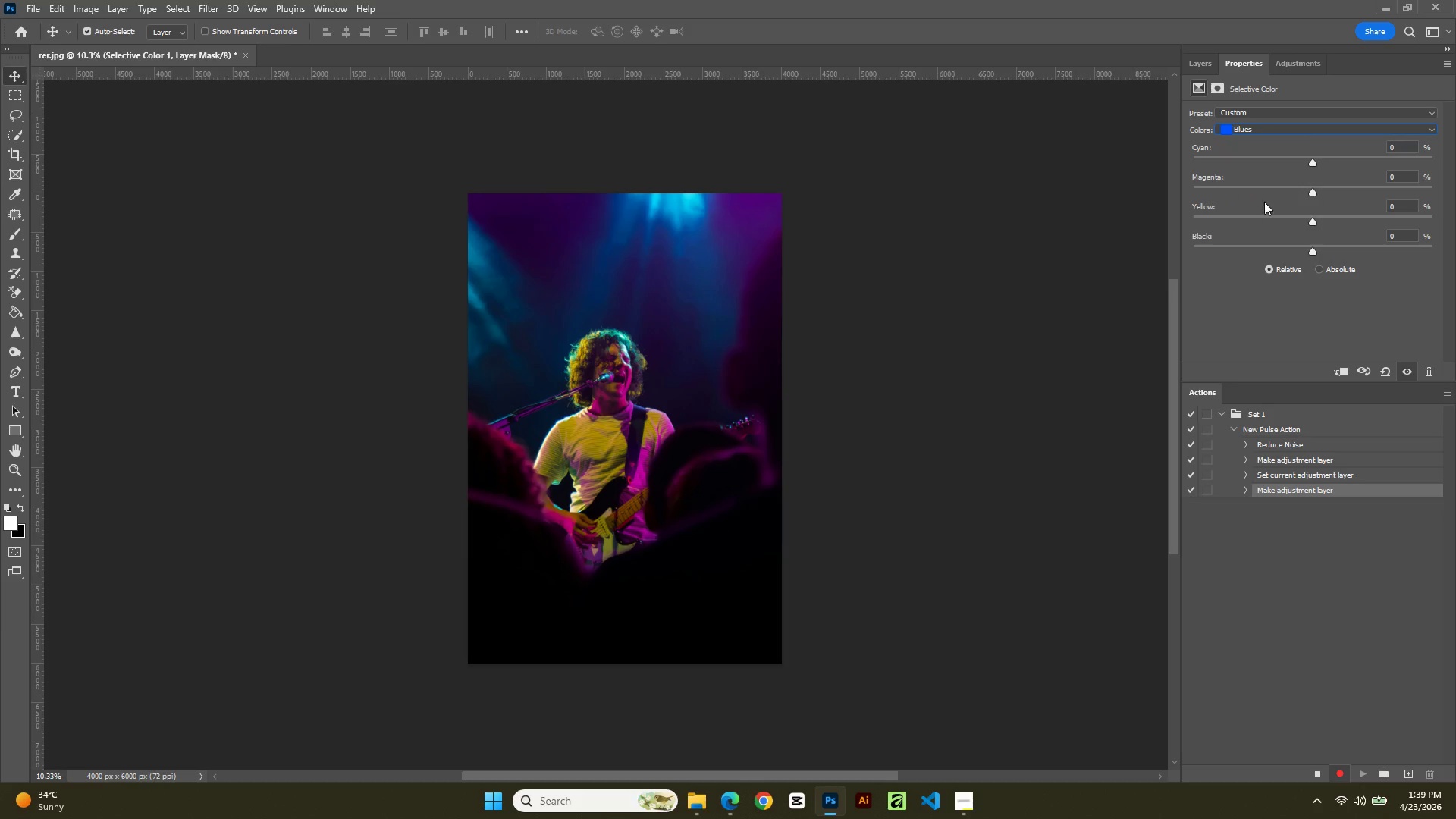 
left_click_drag(start_coordinate=[1404, 146], to_coordinate=[1306, 154])
 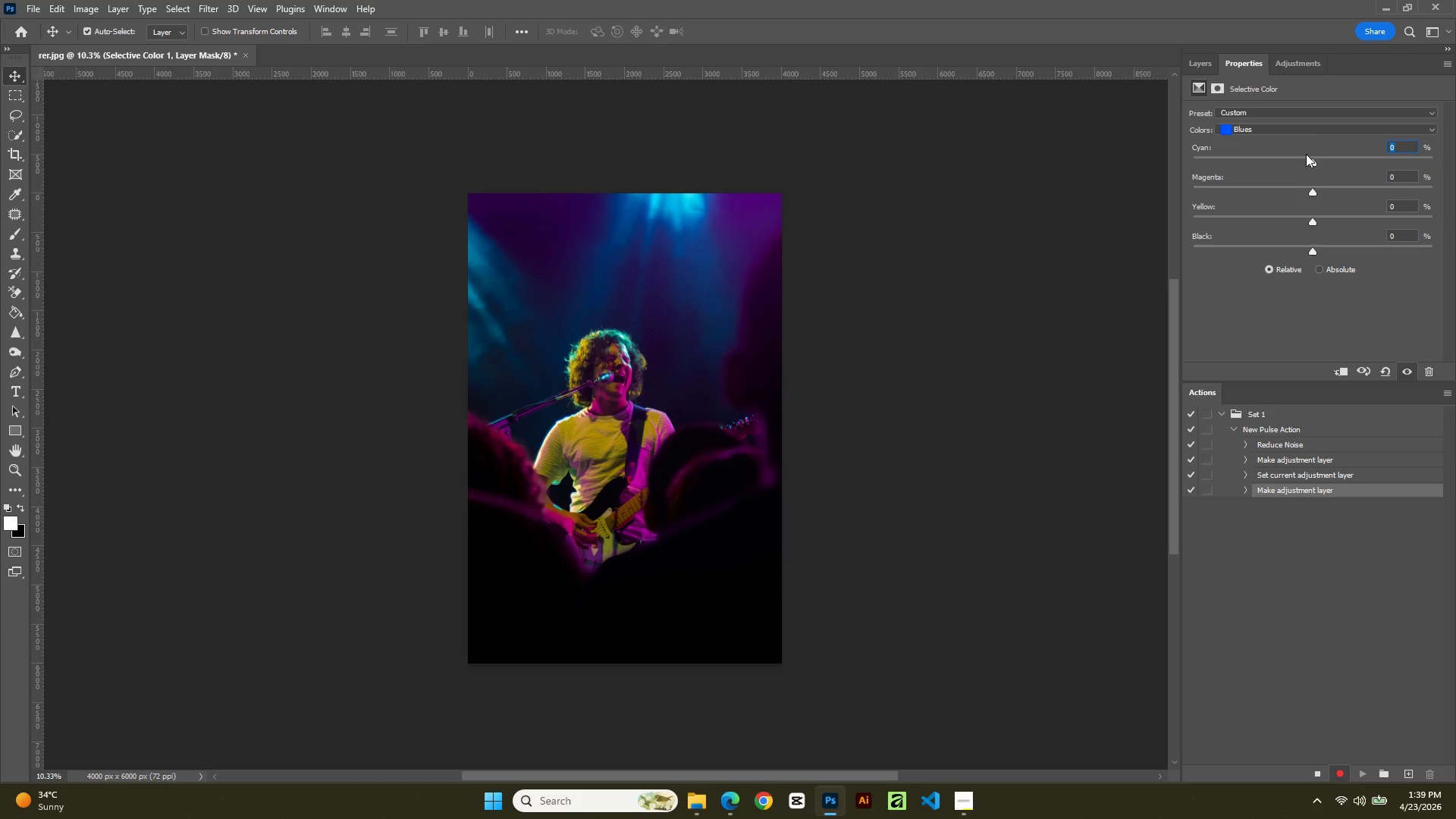 
key(NumpadAdd)
 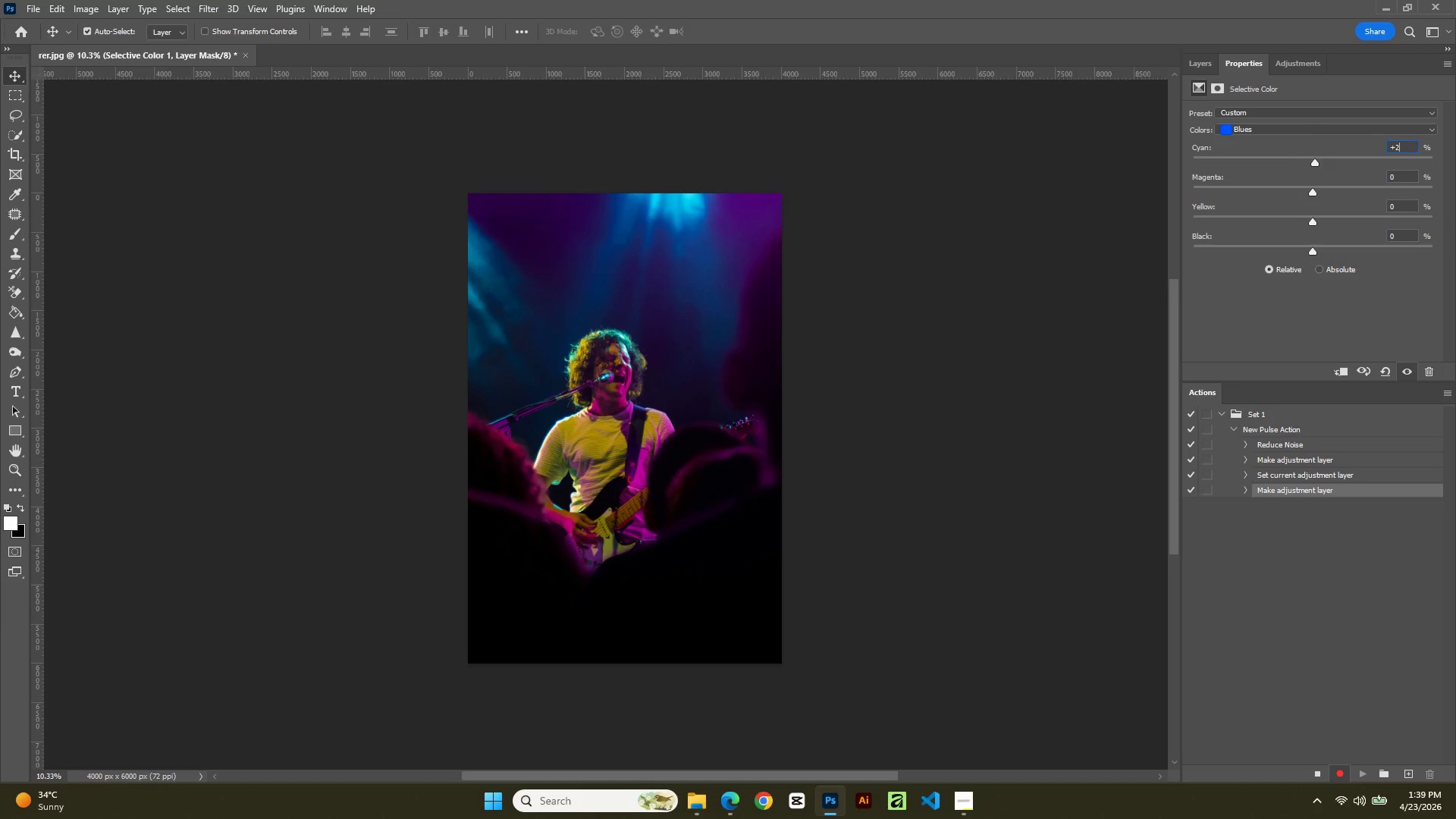 
key(Numpad2)
 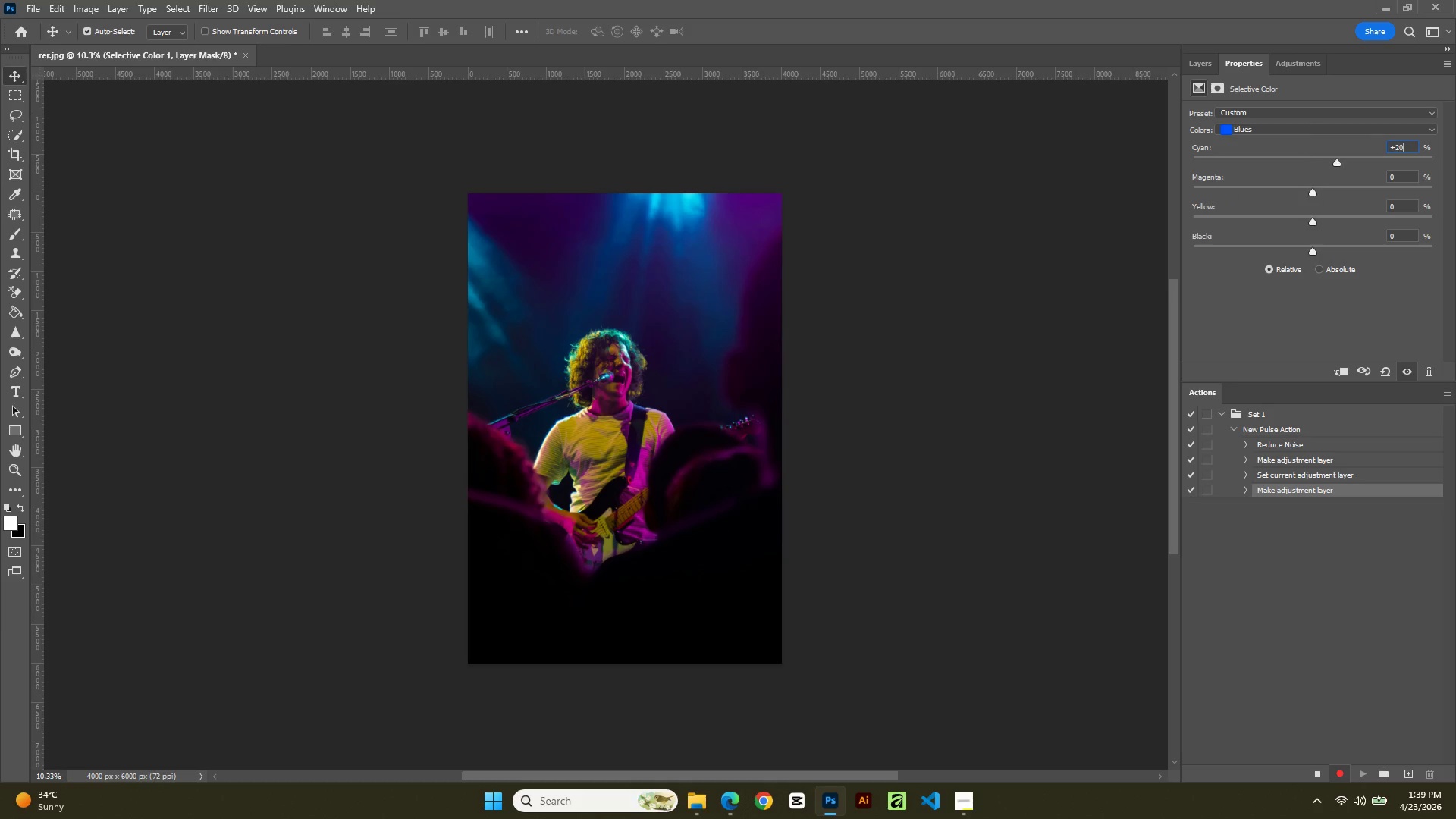 
key(Numpad0)
 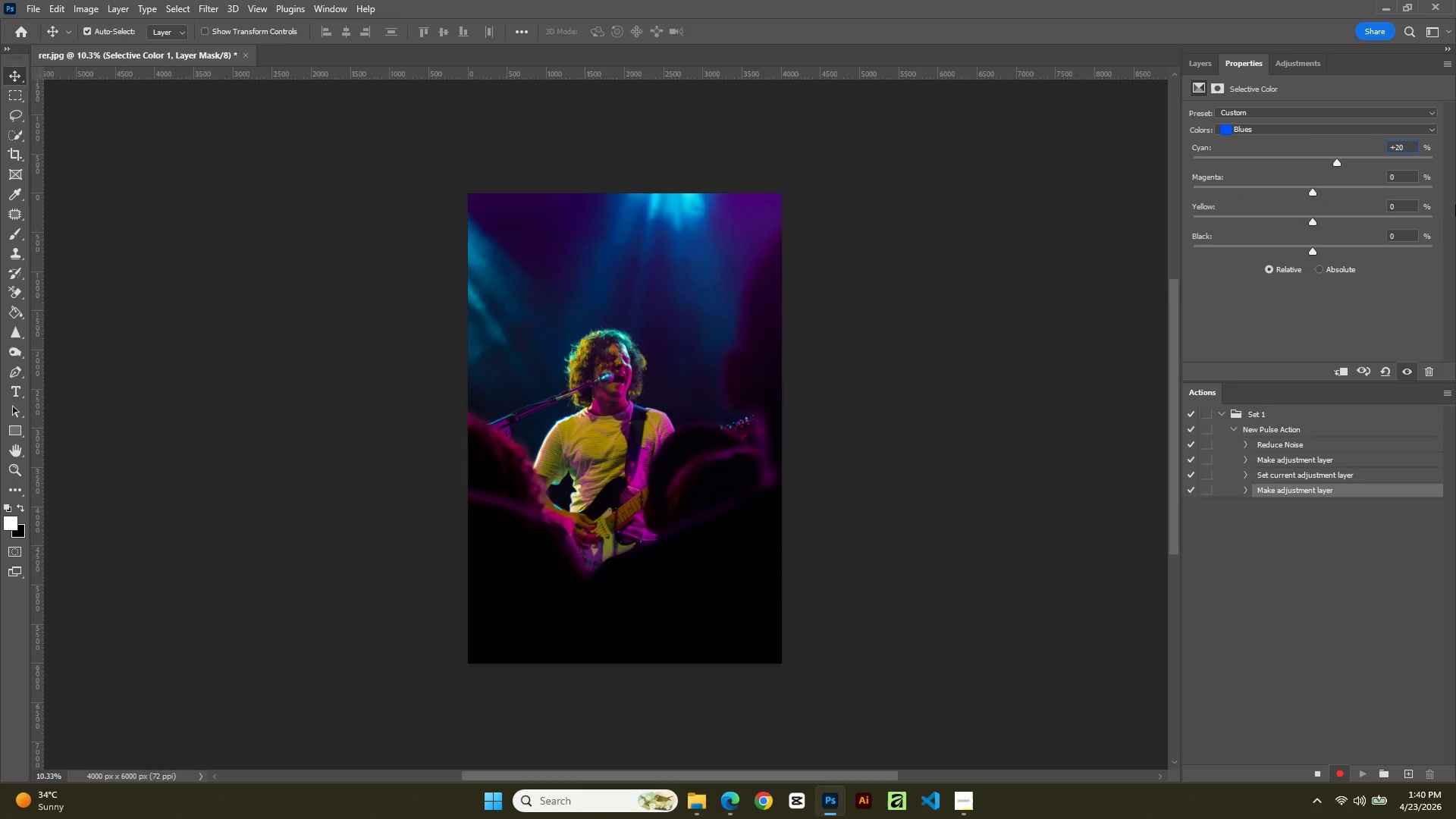 
left_click_drag(start_coordinate=[1404, 177], to_coordinate=[1353, 185])
 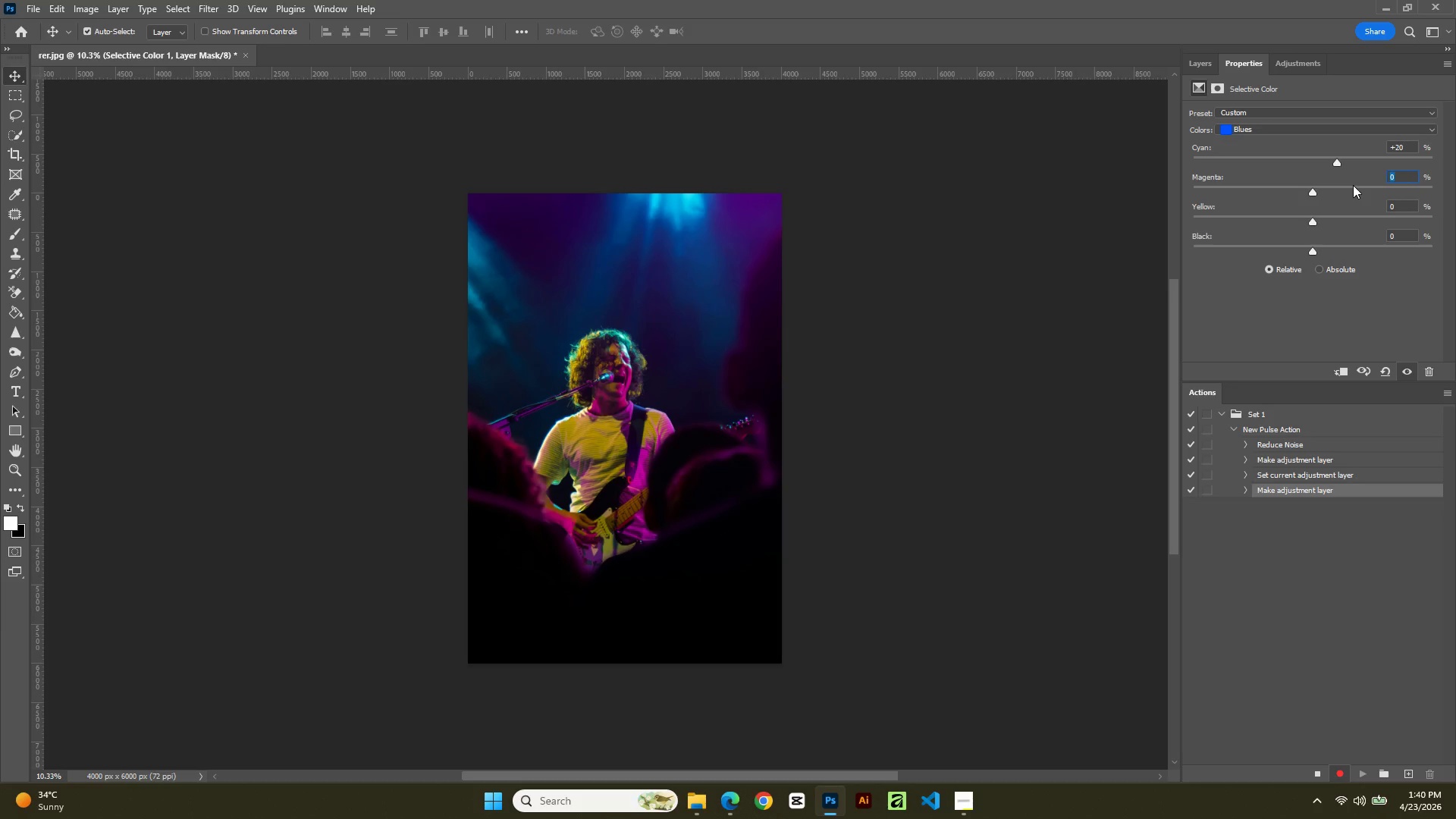 
key(NumpadAdd)
 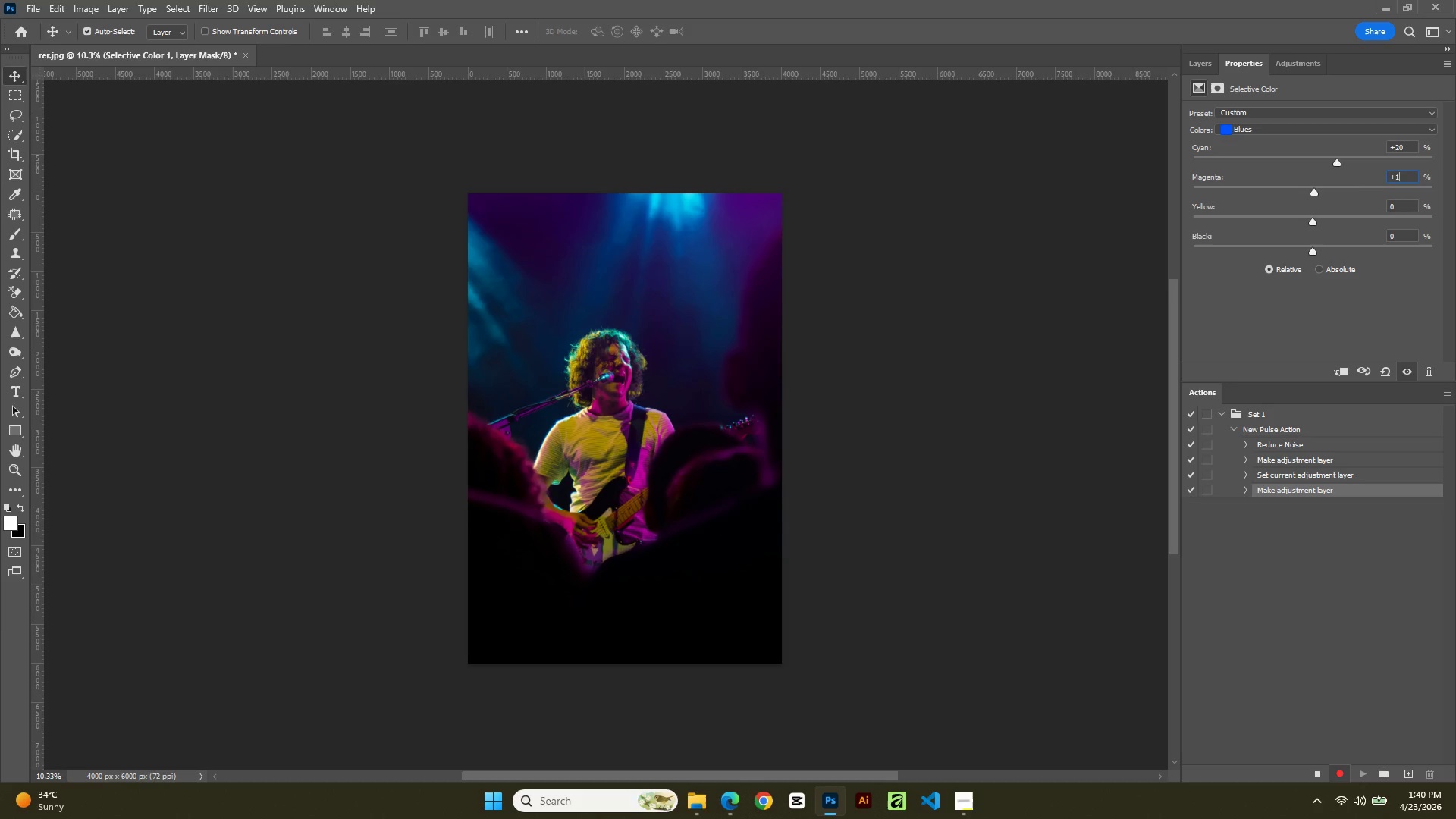 
key(Numpad1)
 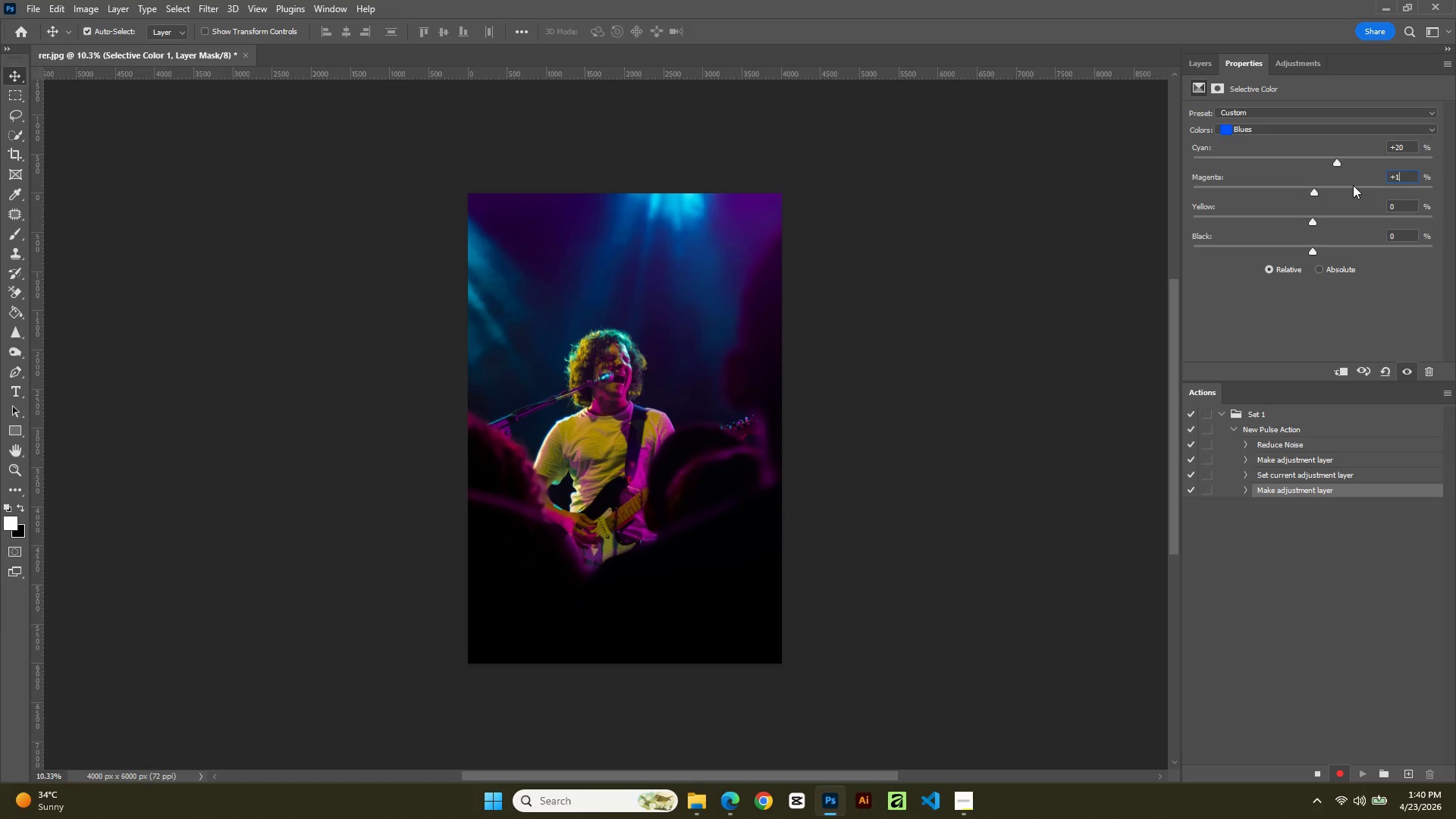 
key(Numpad0)
 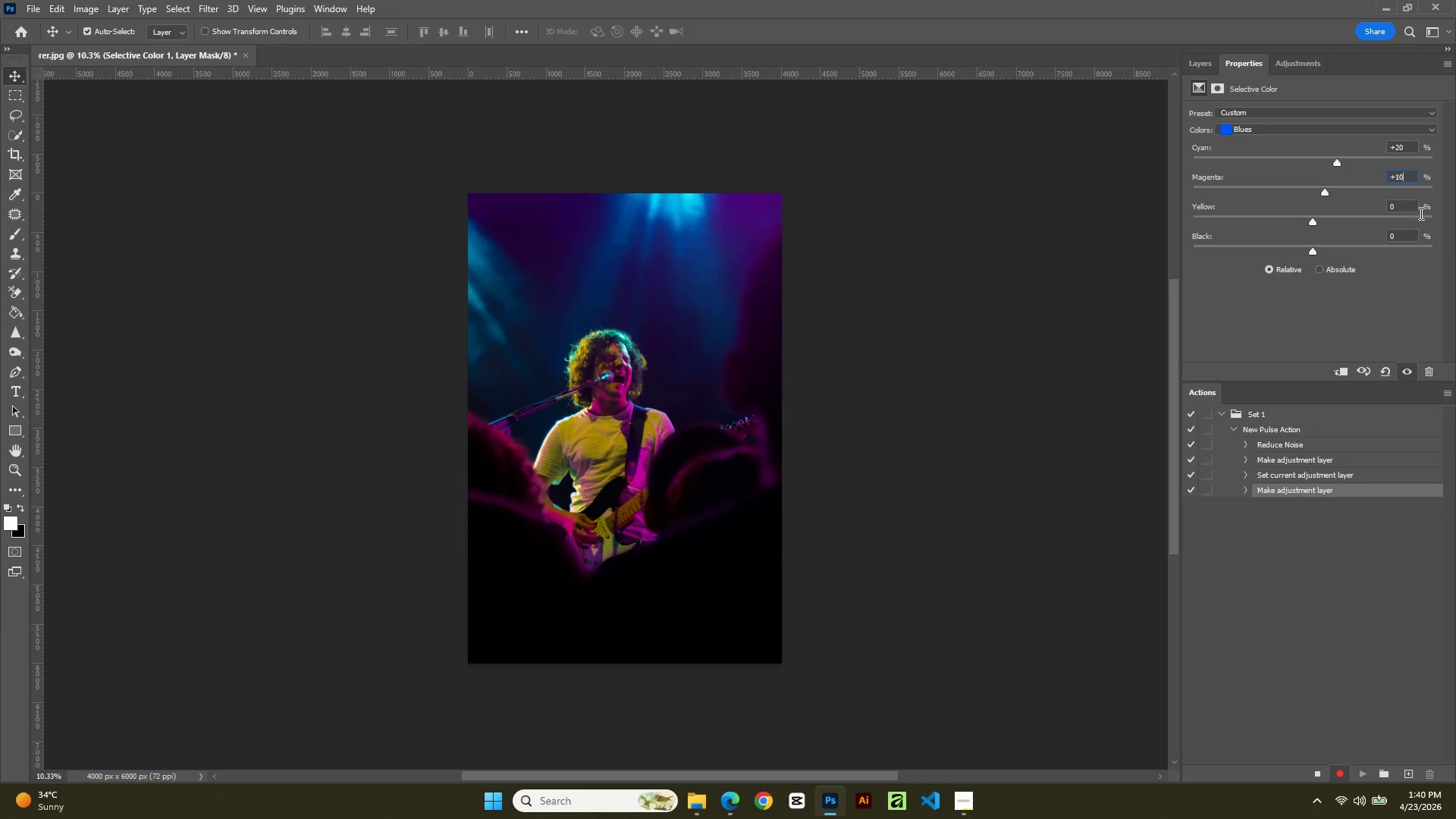 
left_click_drag(start_coordinate=[1404, 212], to_coordinate=[1291, 226])
 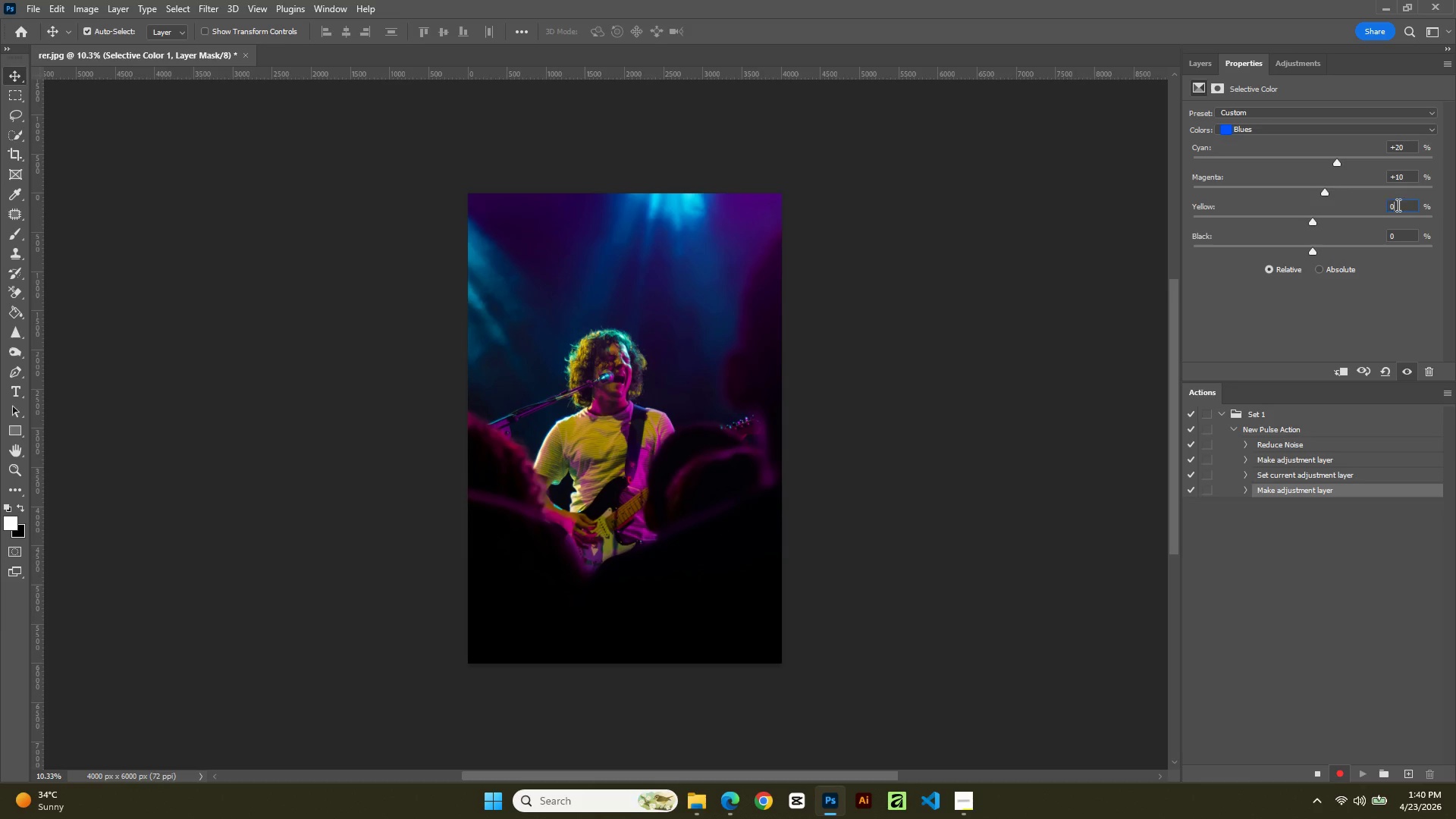 
left_click_drag(start_coordinate=[1401, 210], to_coordinate=[1327, 202])
 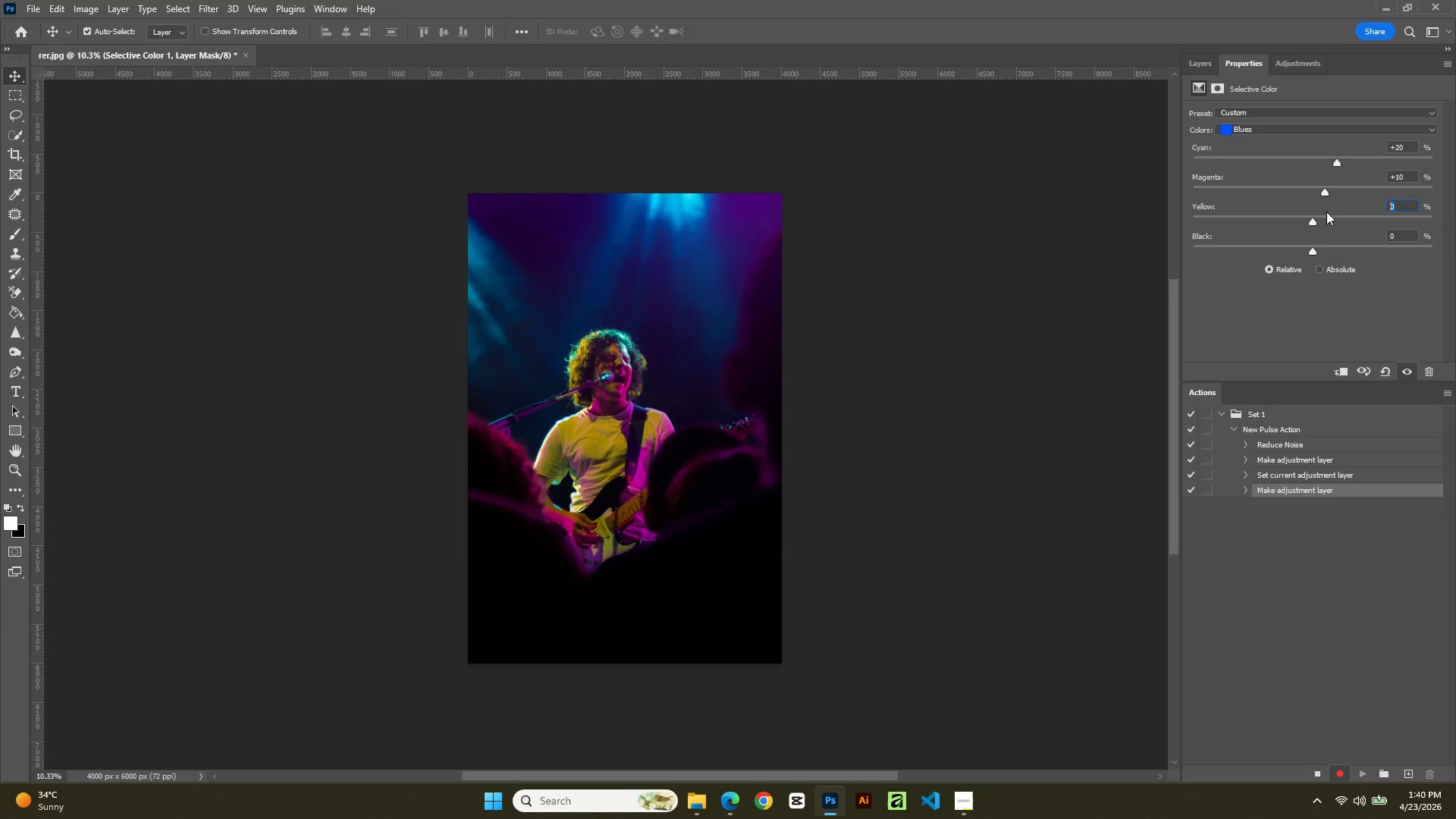 
key(NumpadSubtract)
 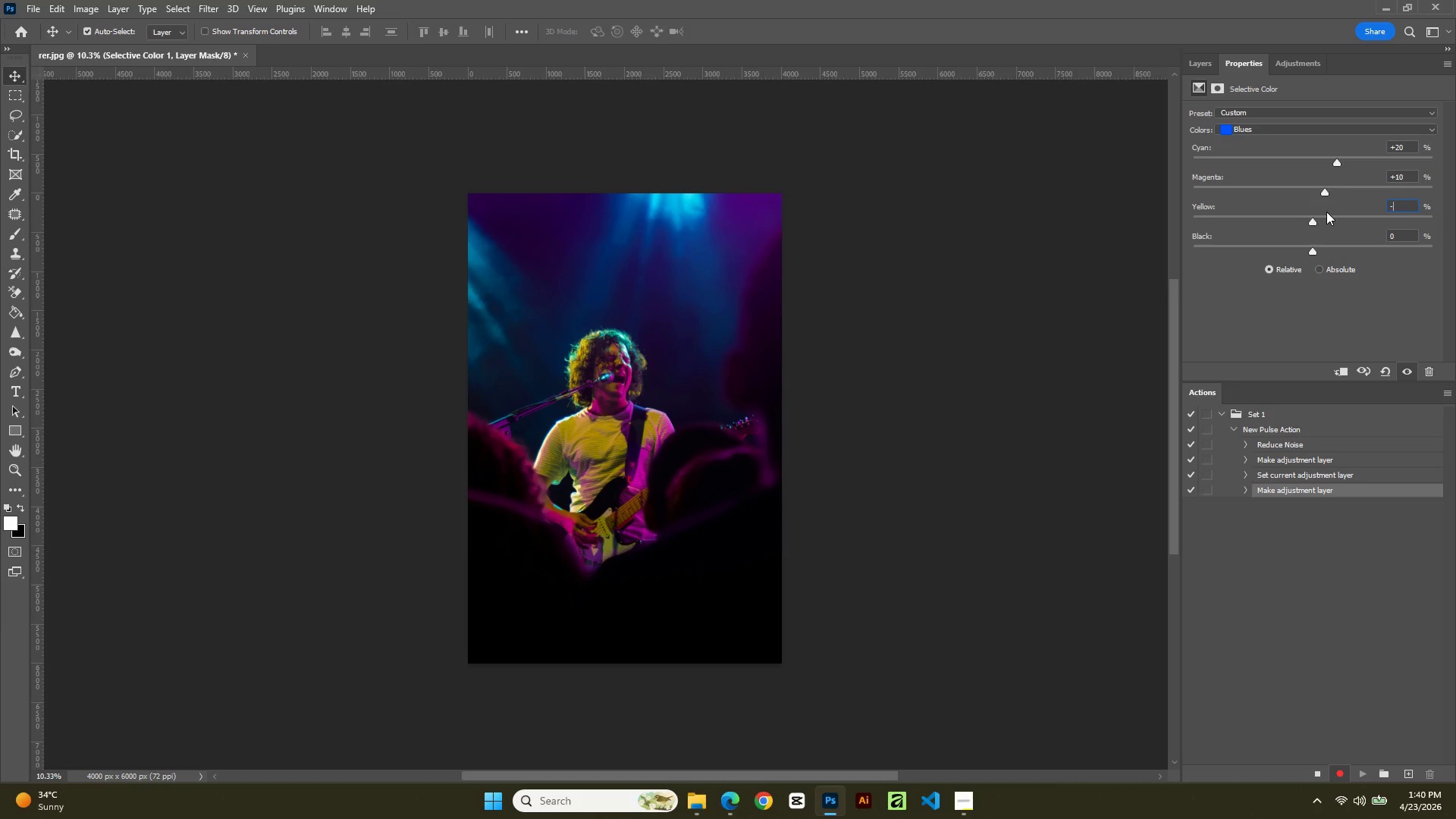 
key(Numpad1)
 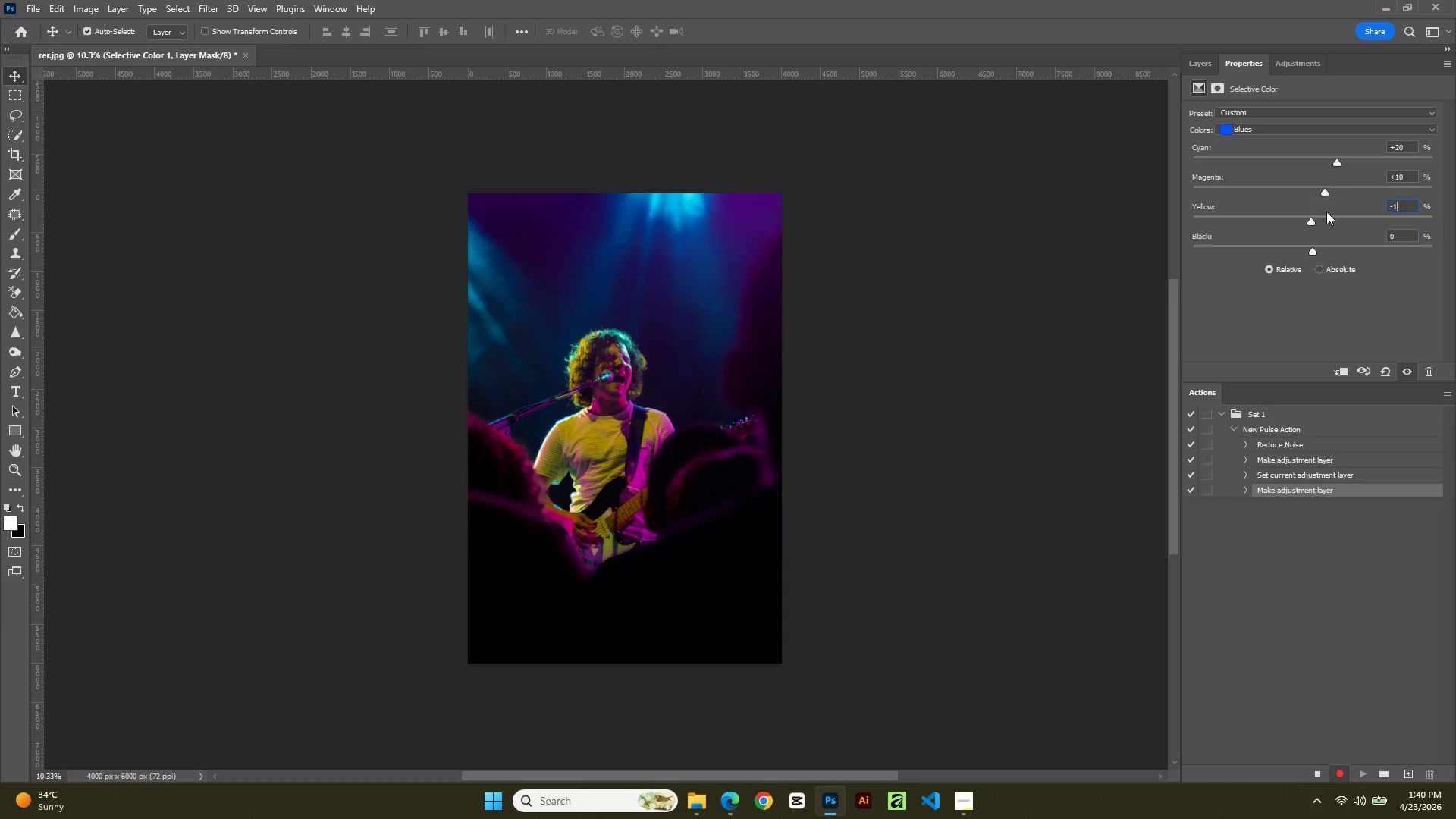 
key(Numpad5)
 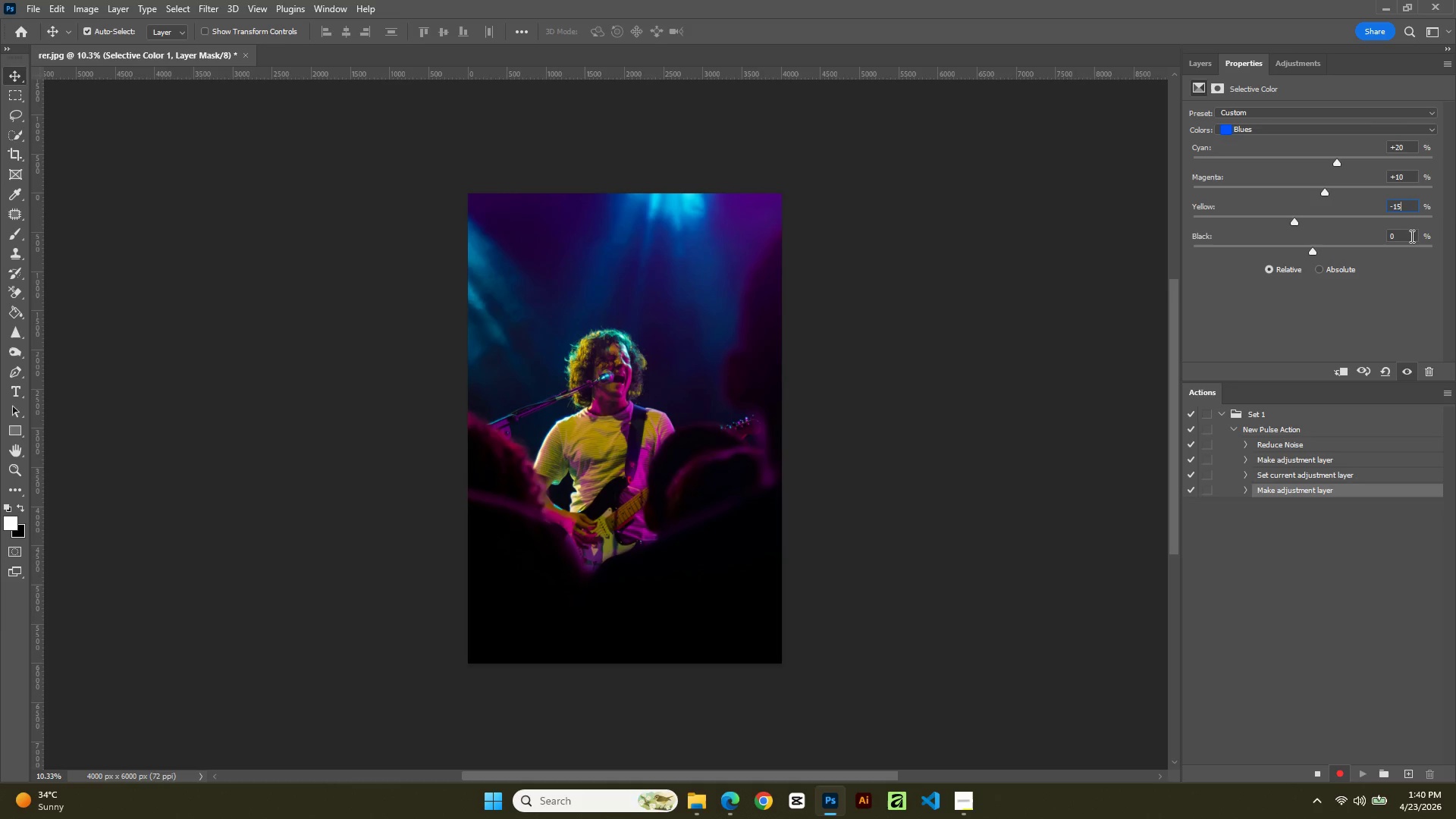 
left_click_drag(start_coordinate=[1401, 234], to_coordinate=[1178, 242])
 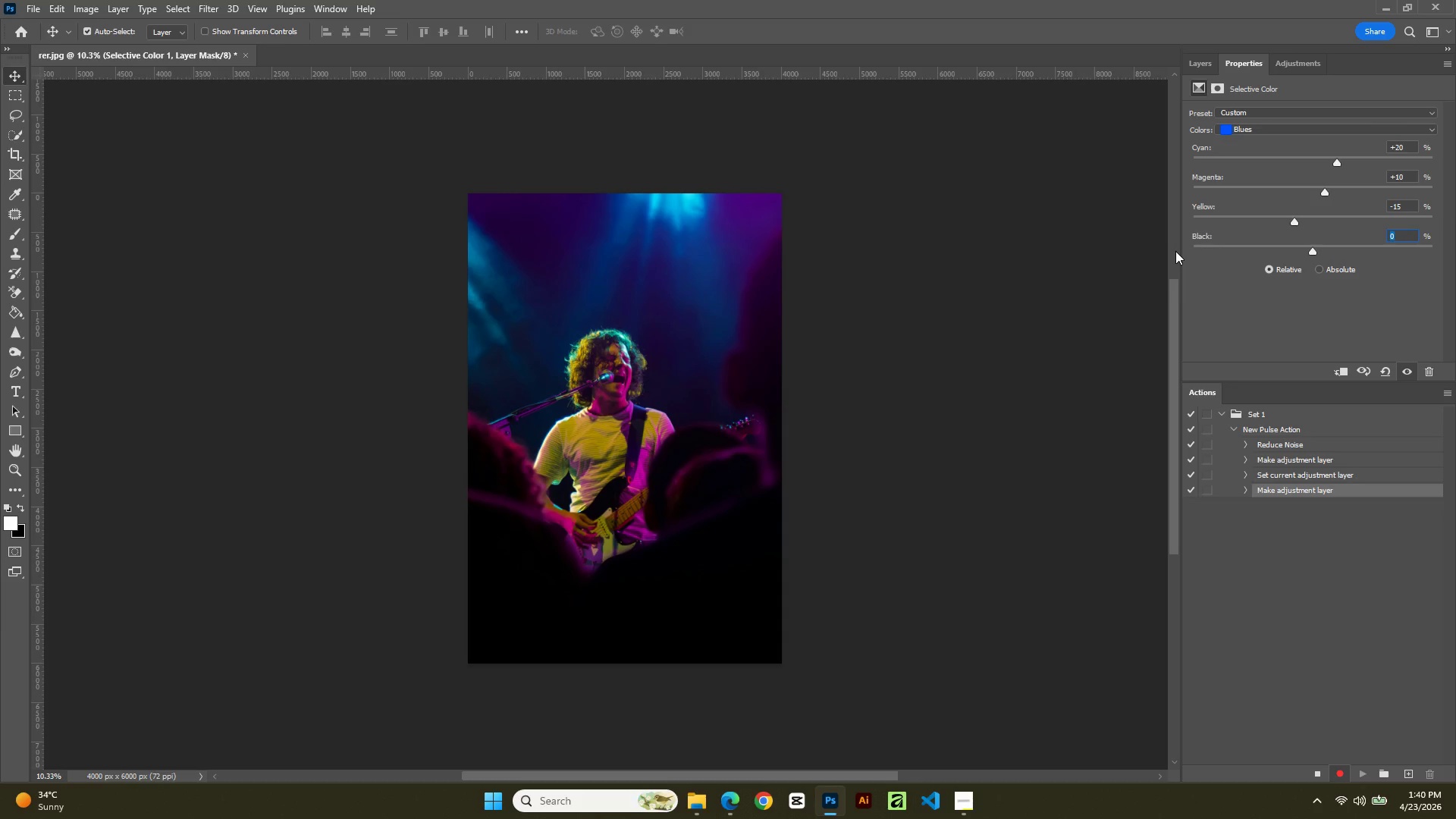 
key(NumpadAdd)
 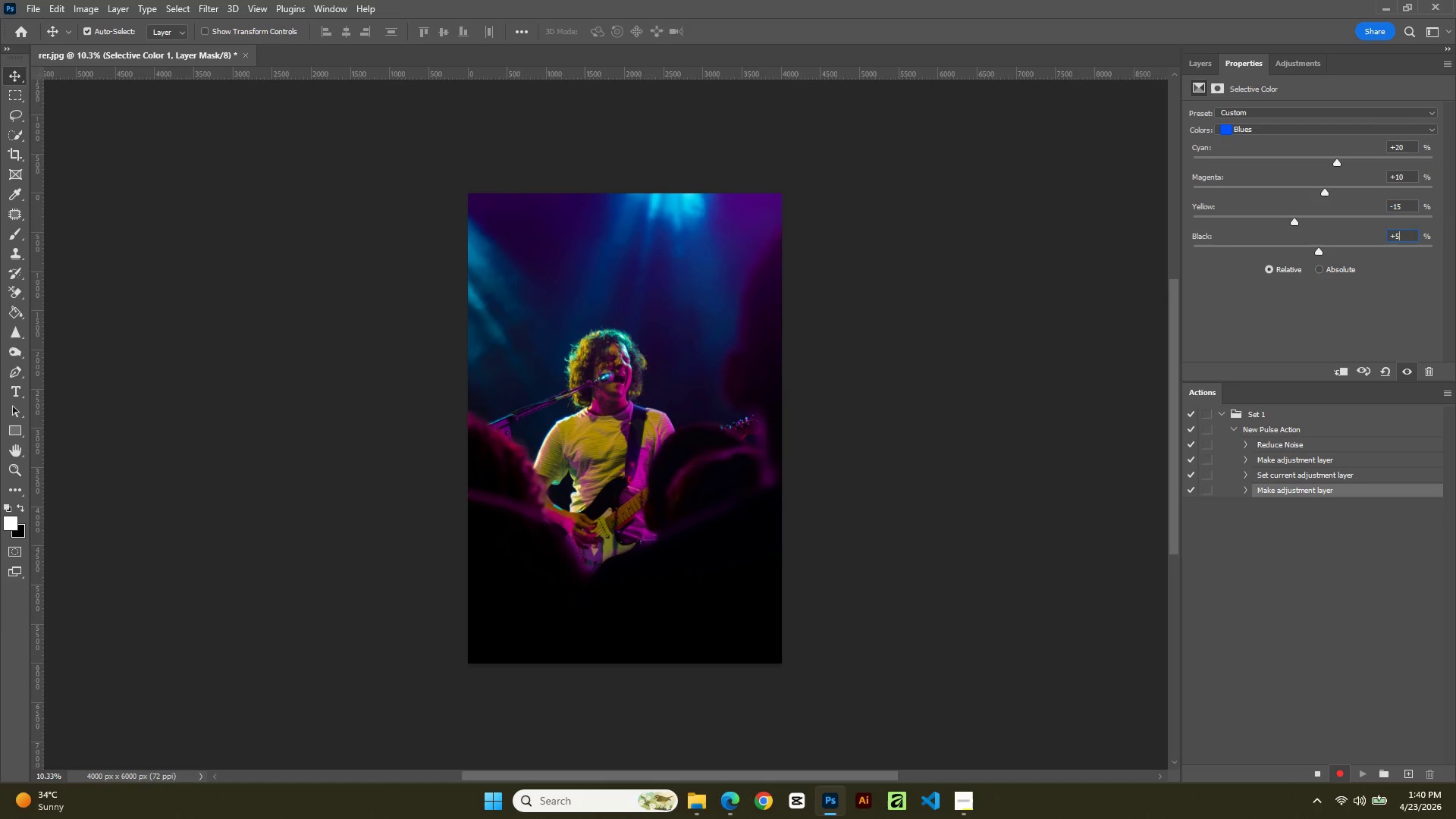 
key(Numpad5)
 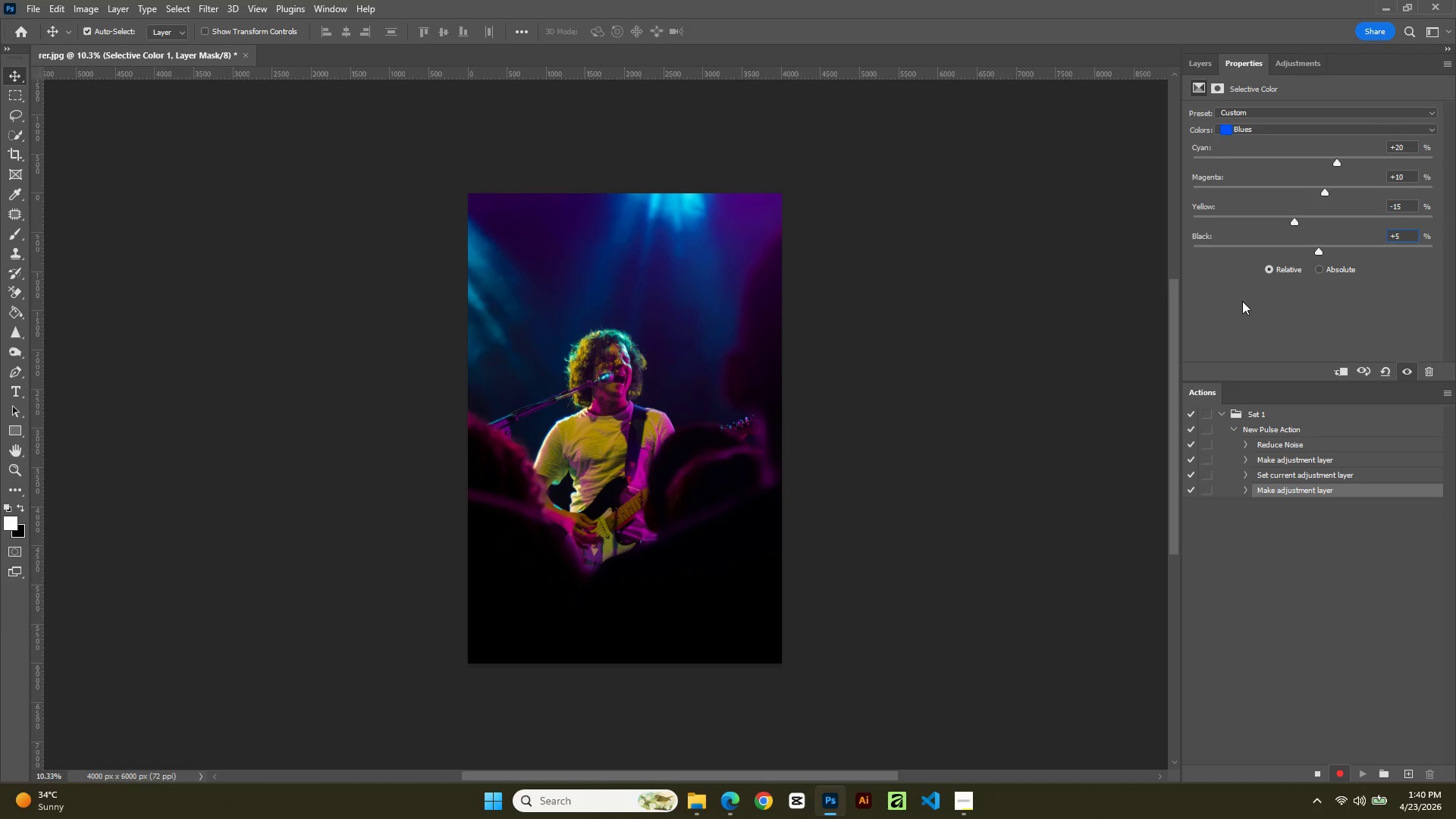 
wait(6.47)
 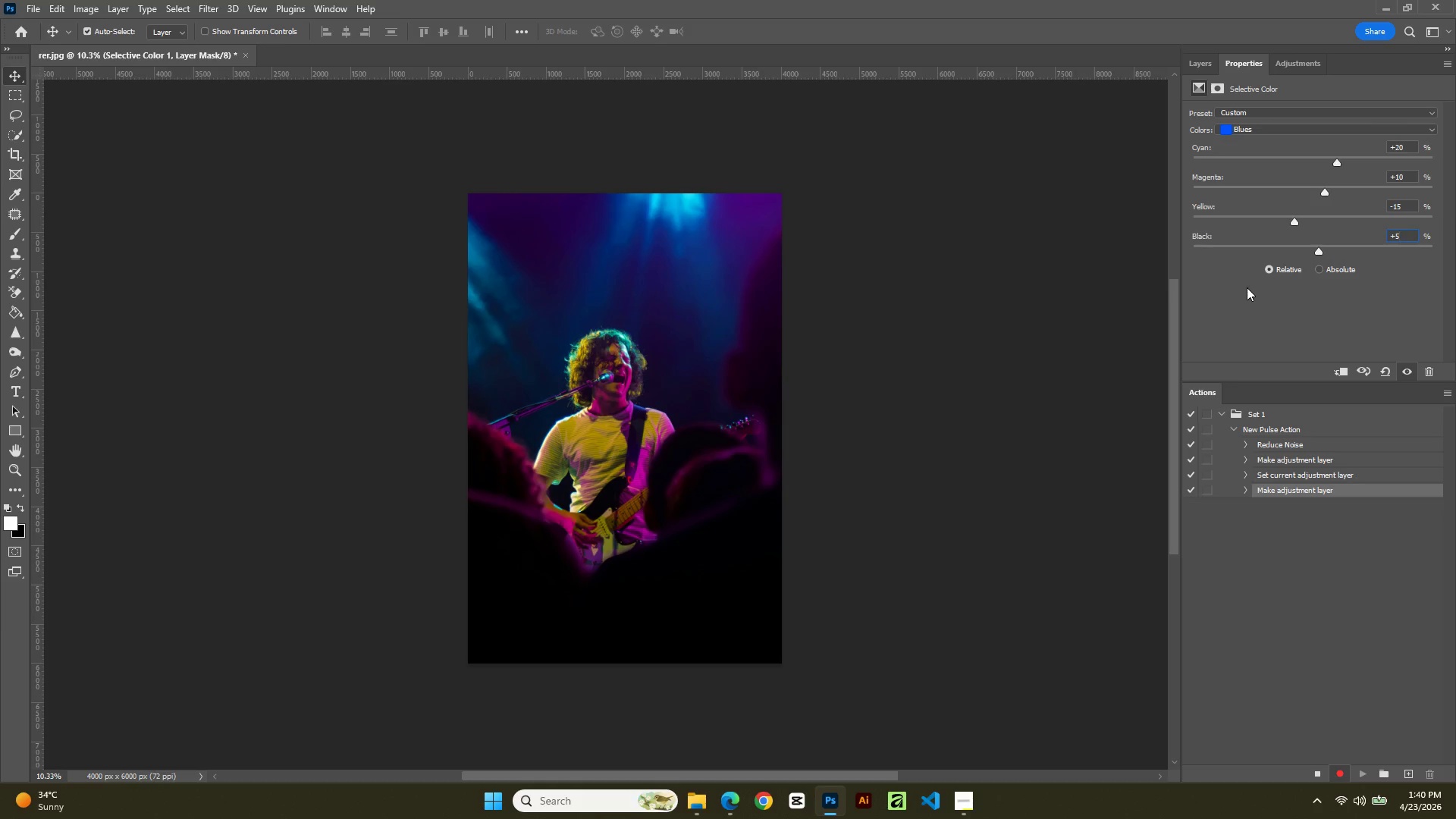 
left_click([1204, 64])
 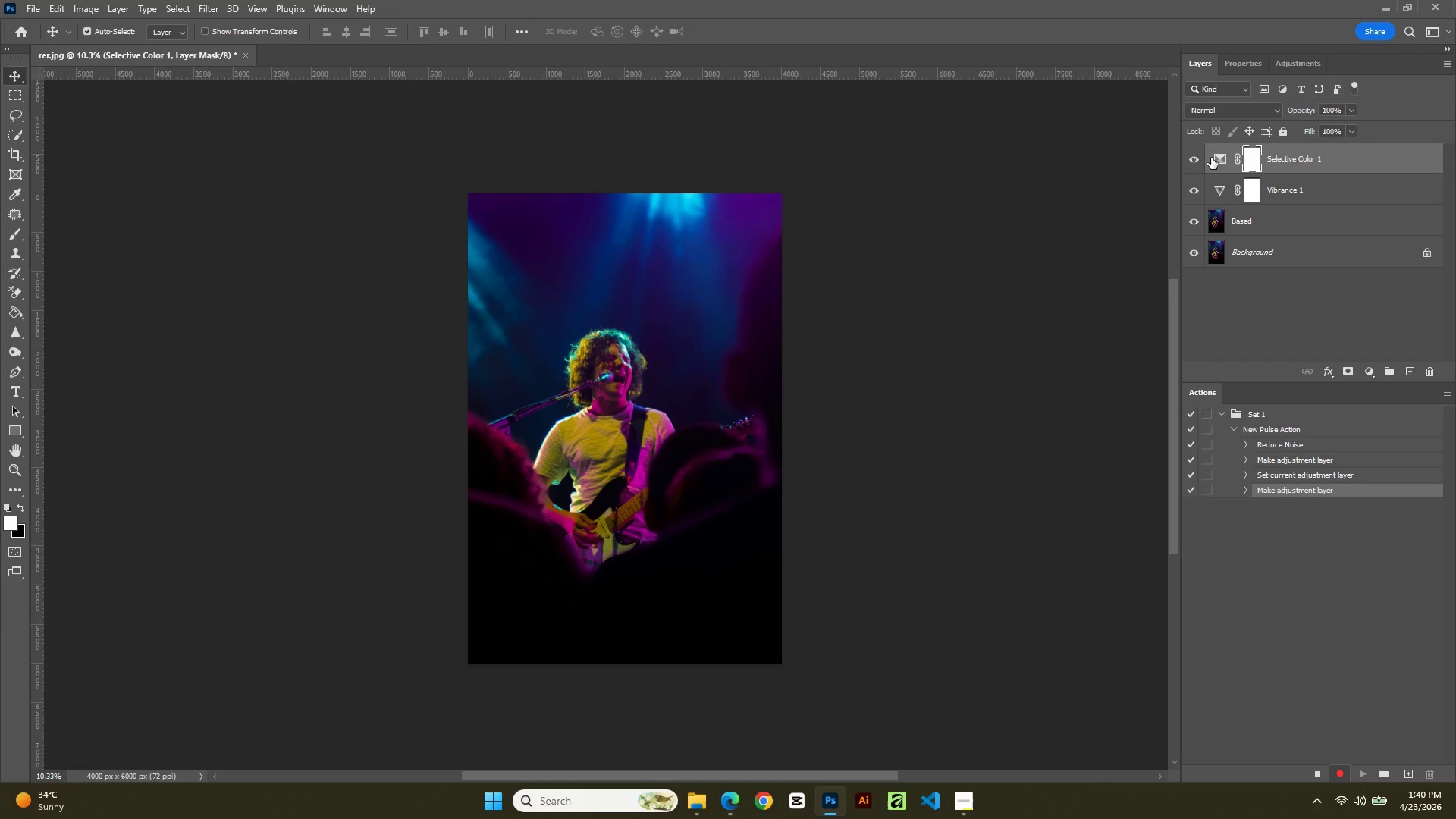 
left_click([1191, 149])
 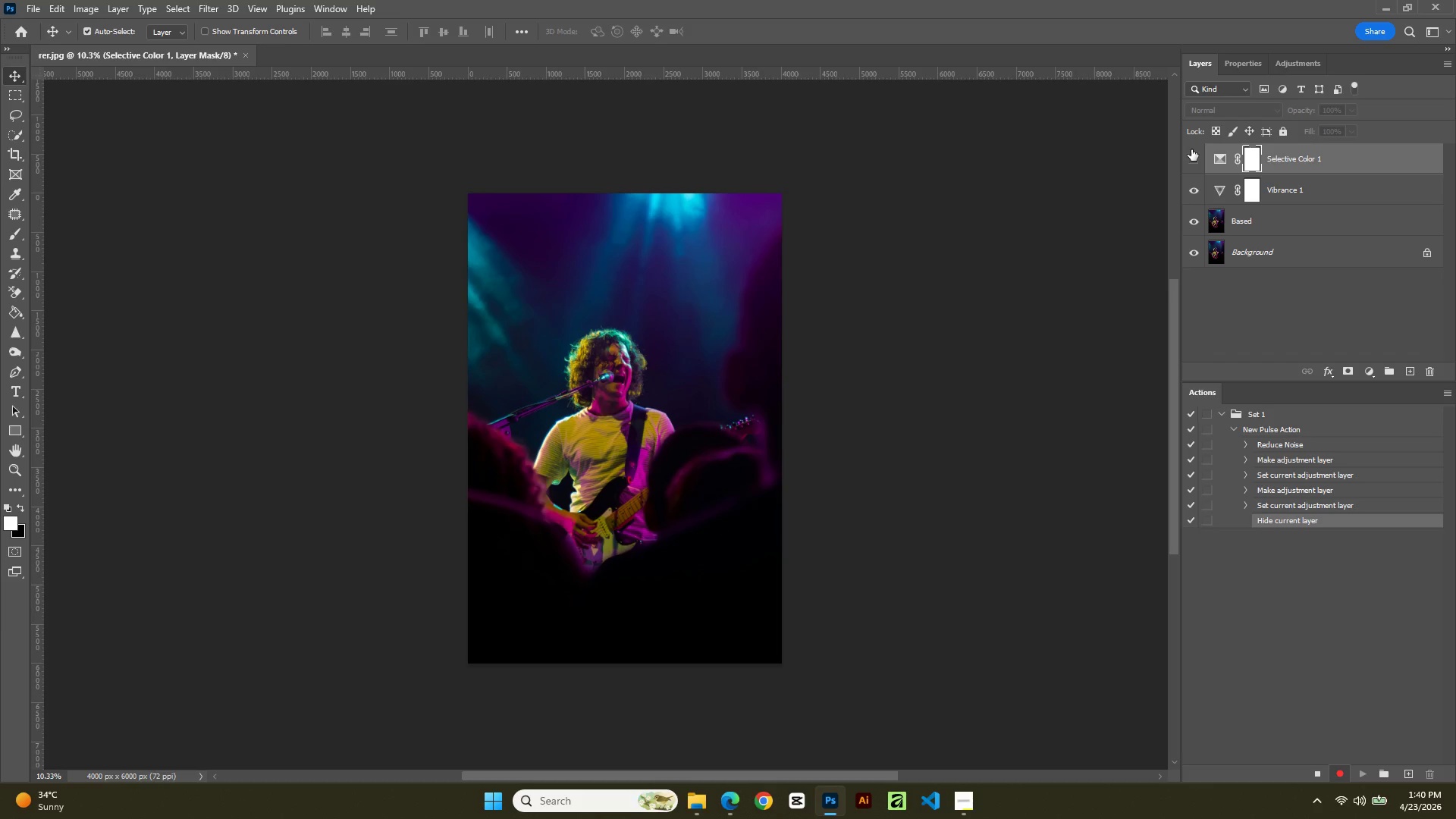 
left_click([1191, 149])
 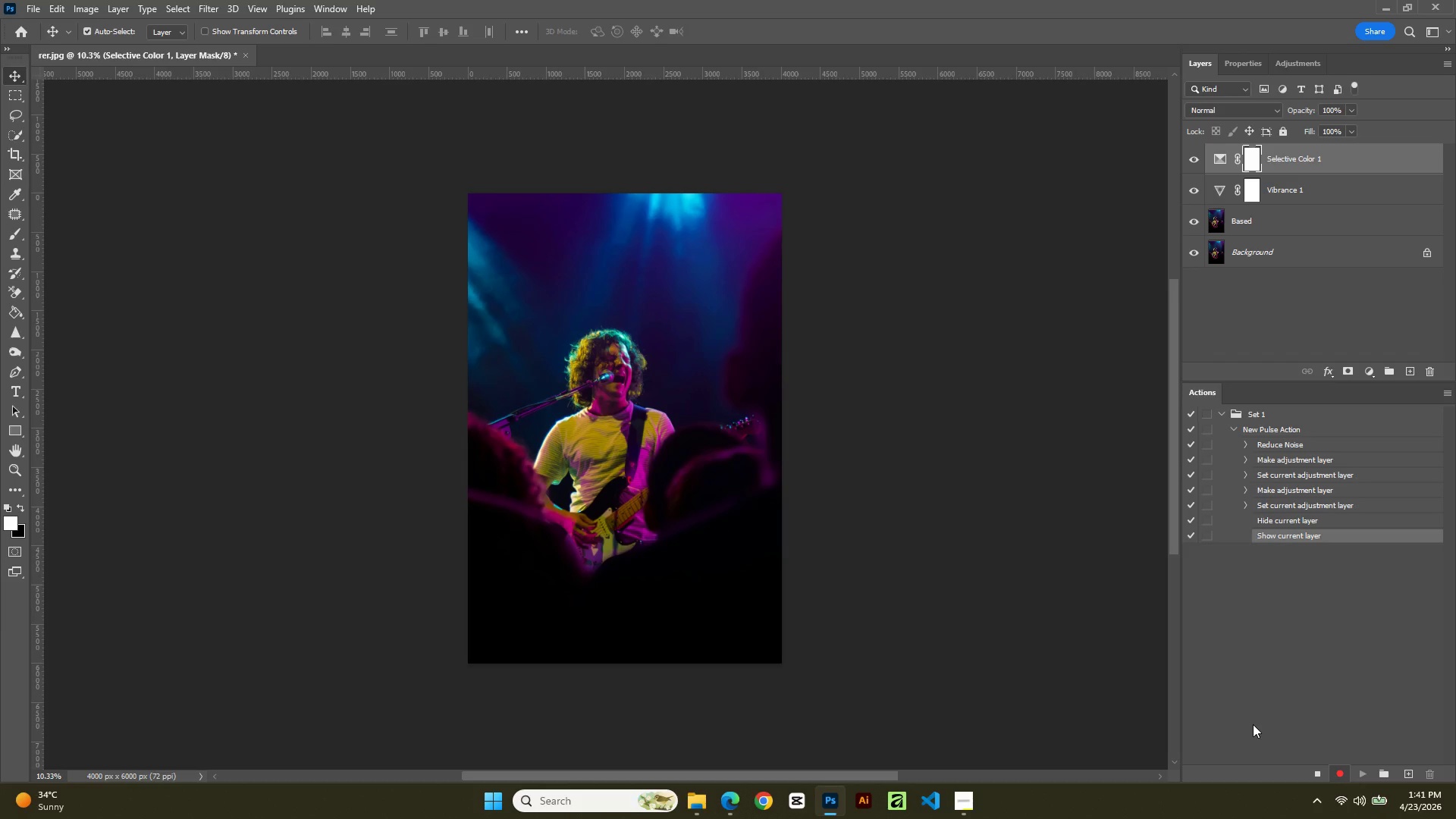 
wait(48.53)
 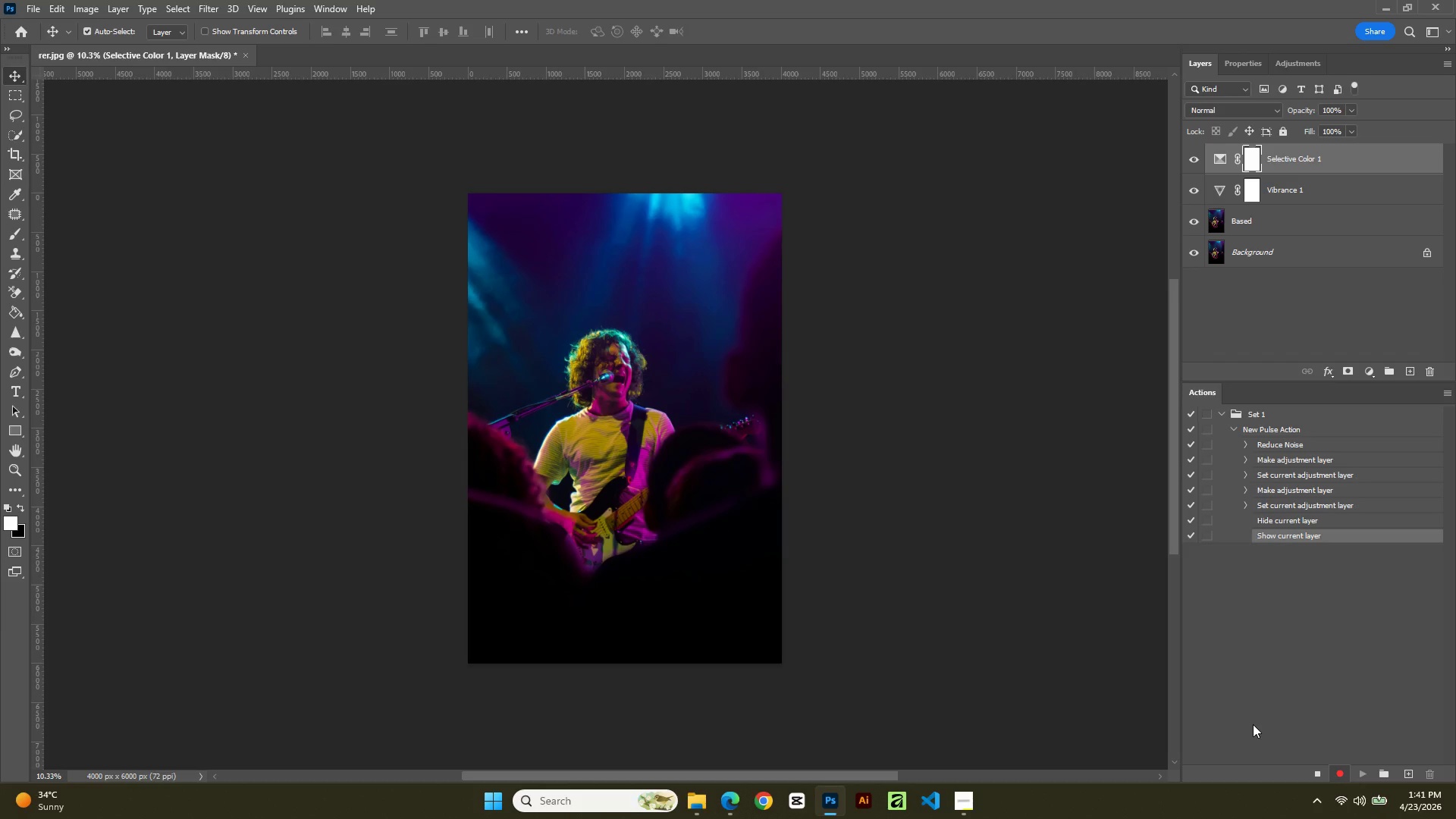 
scroll: coordinate [1028, 473], scroll_direction: down, amount: 1.0
 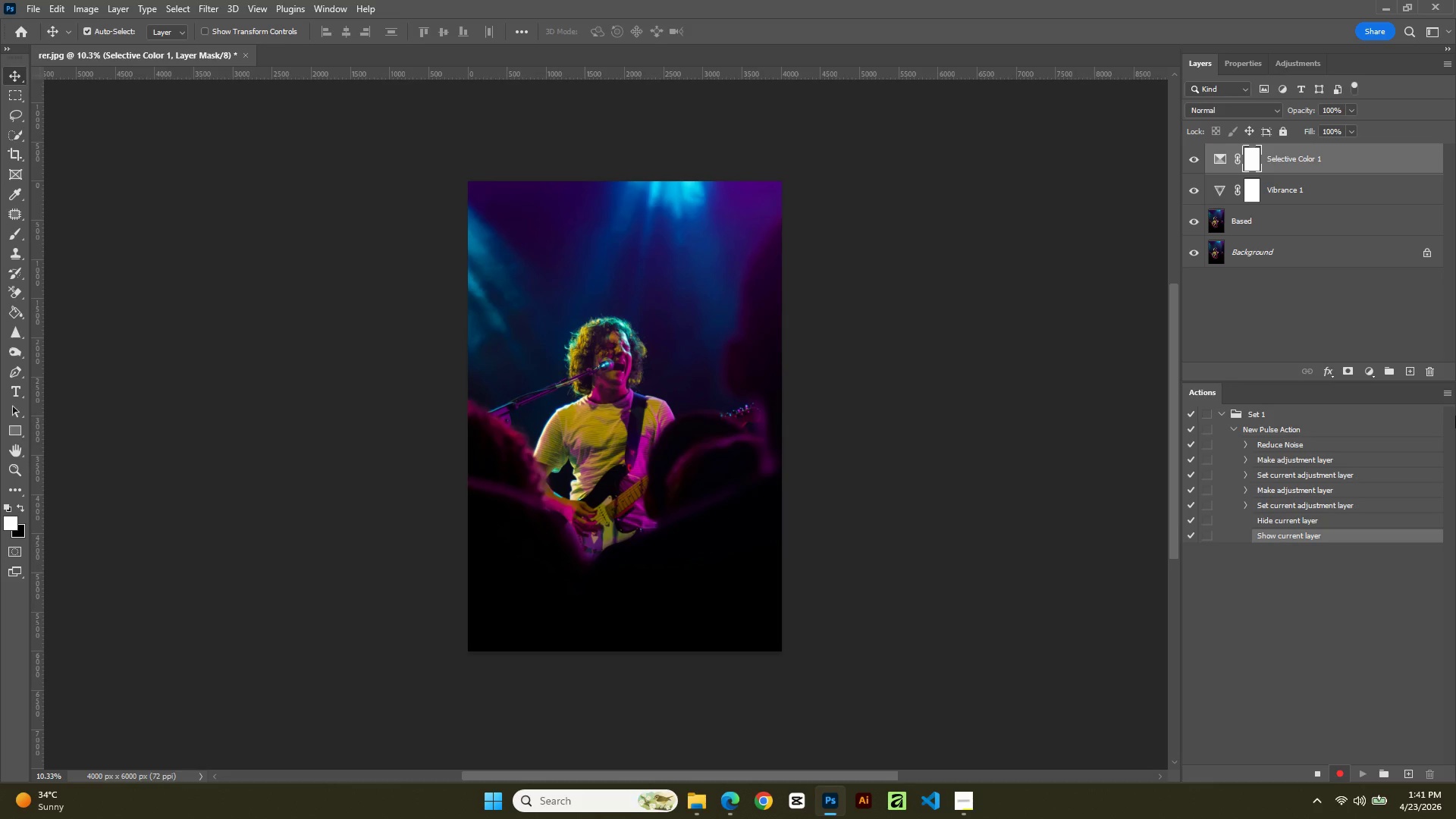 
wait(10.22)
 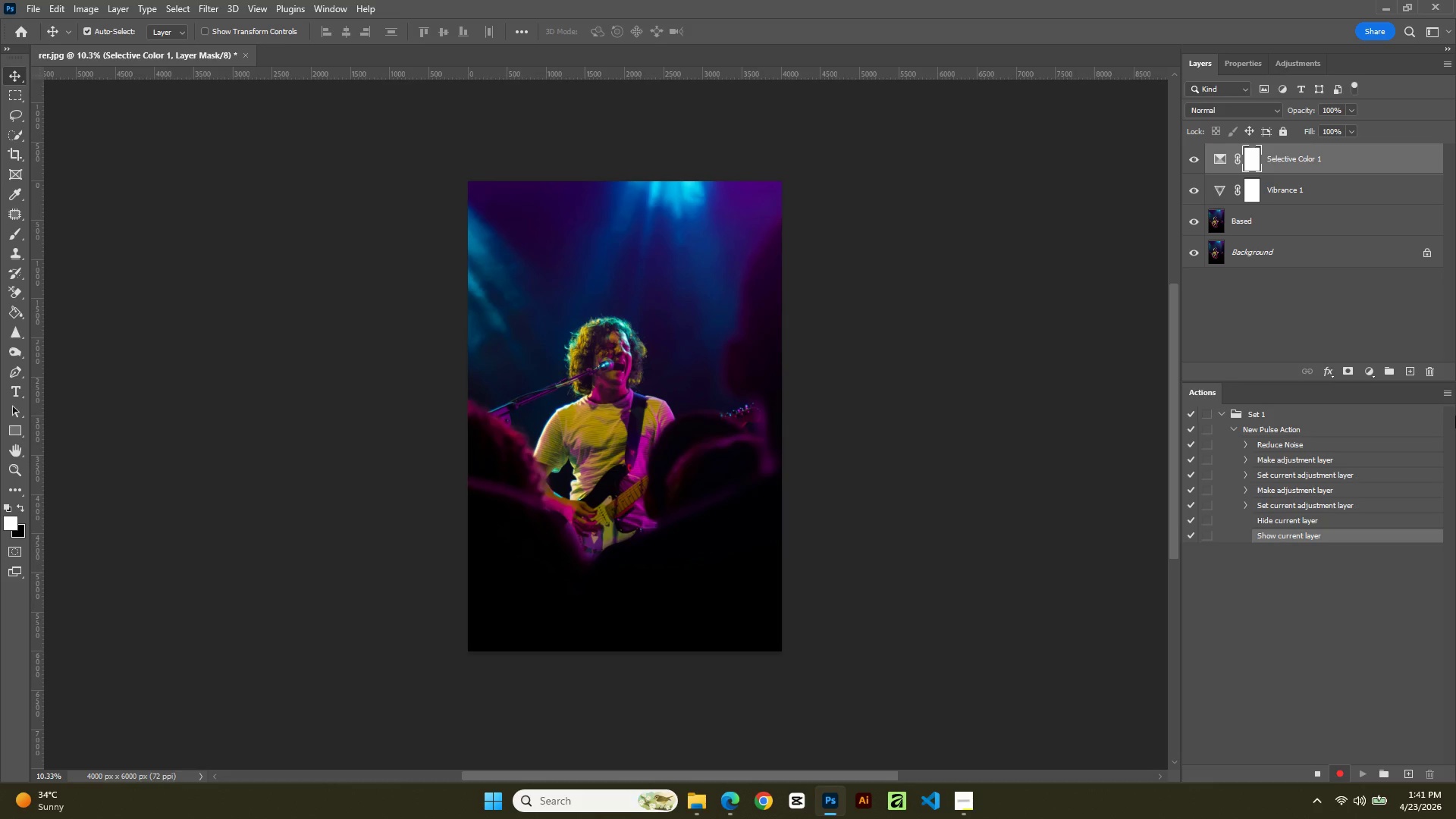 
scroll: coordinate [1247, 359], scroll_direction: down, amount: 1.0
 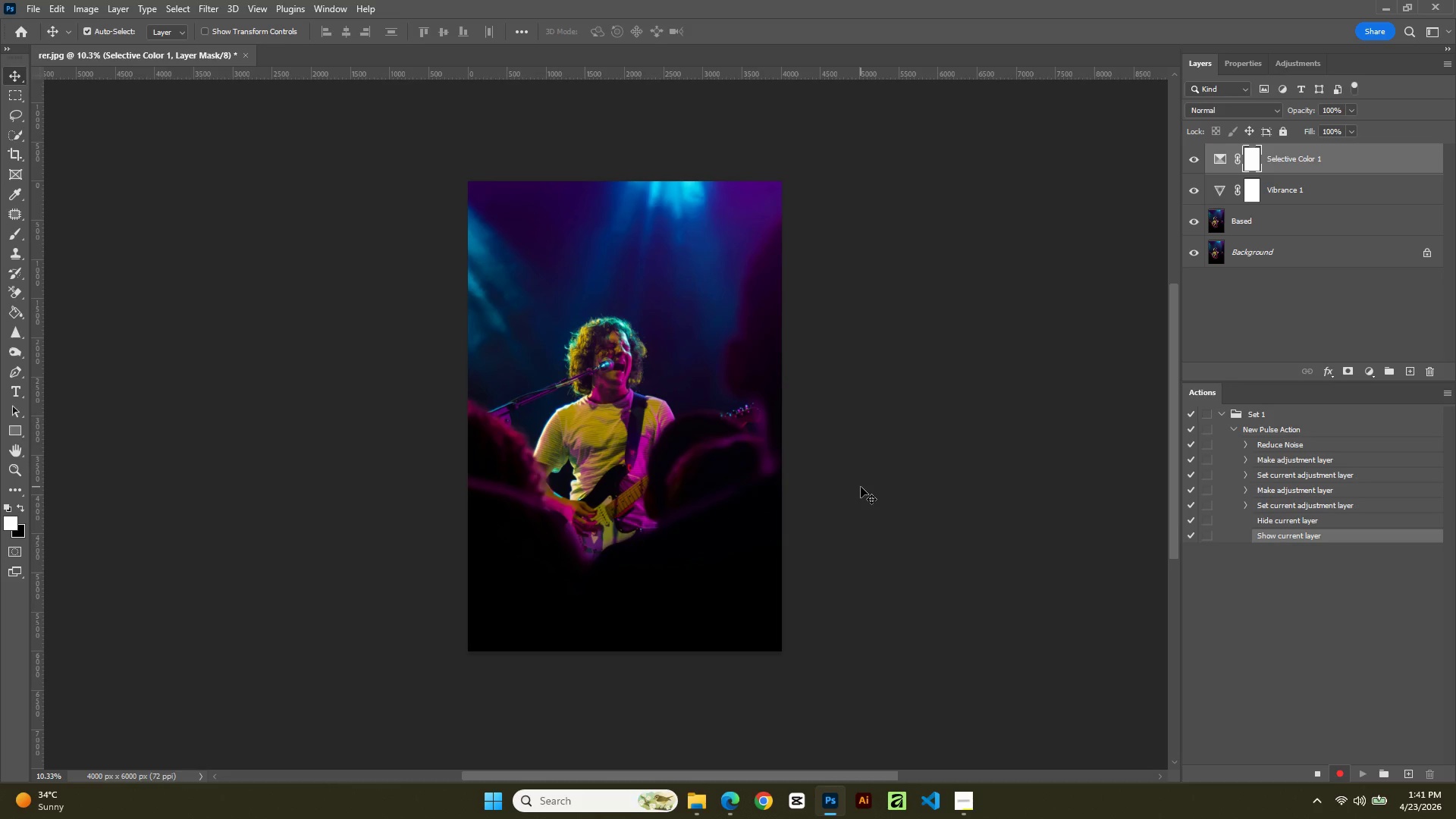 
wait(9.73)
 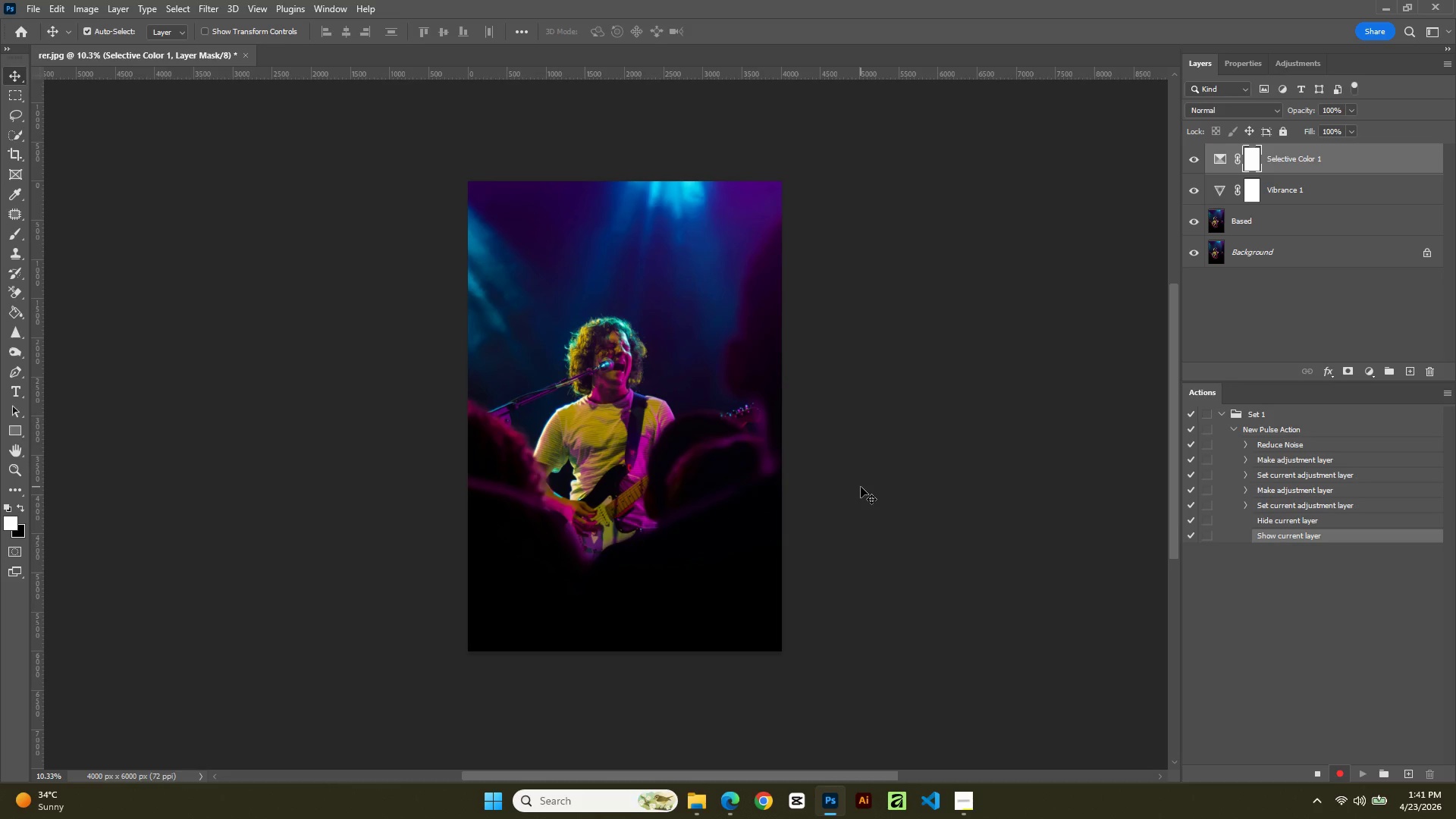 
mouse_move([128, 20])
 